 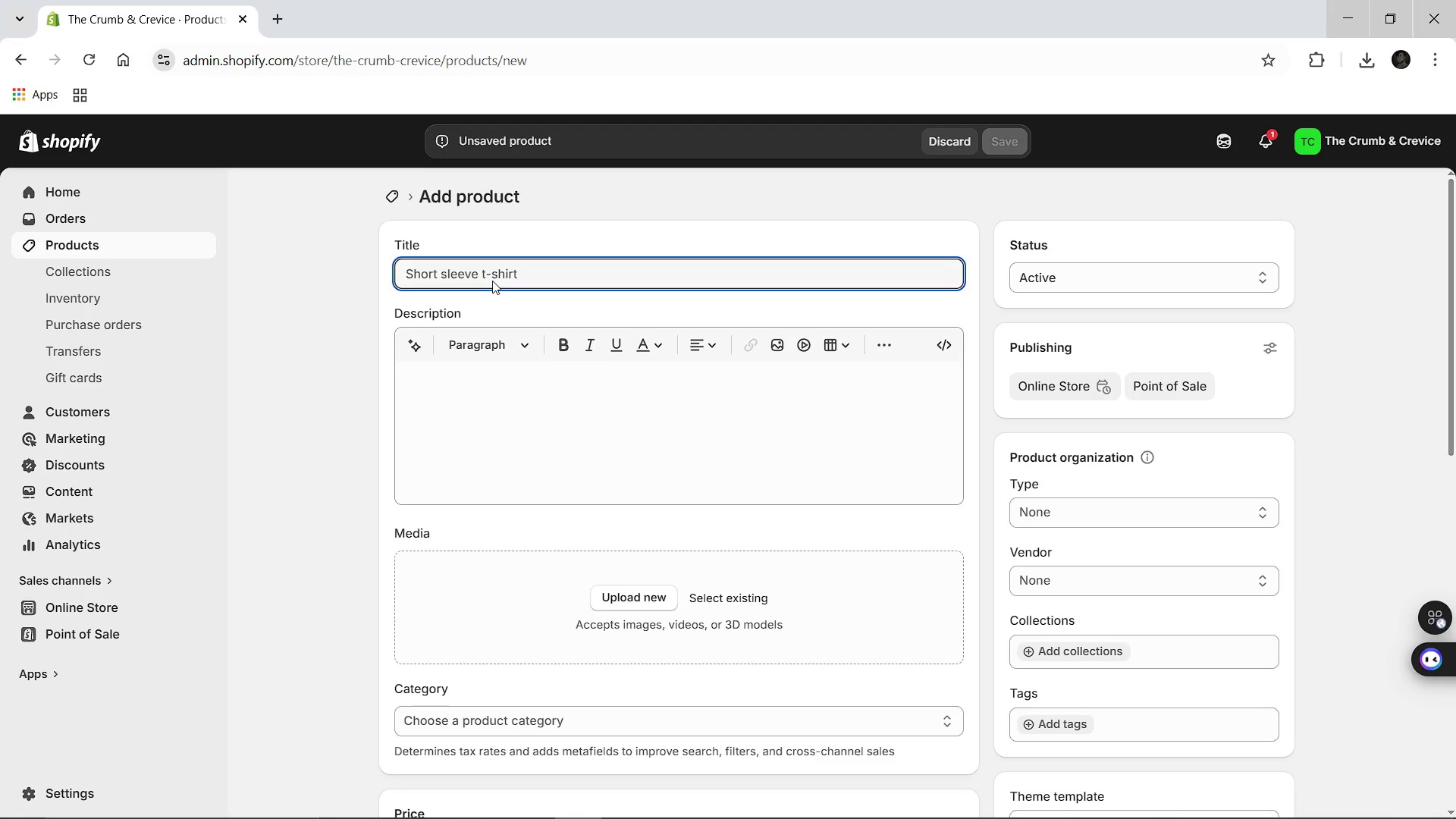 
type(The Fruit Box (Seconds))
 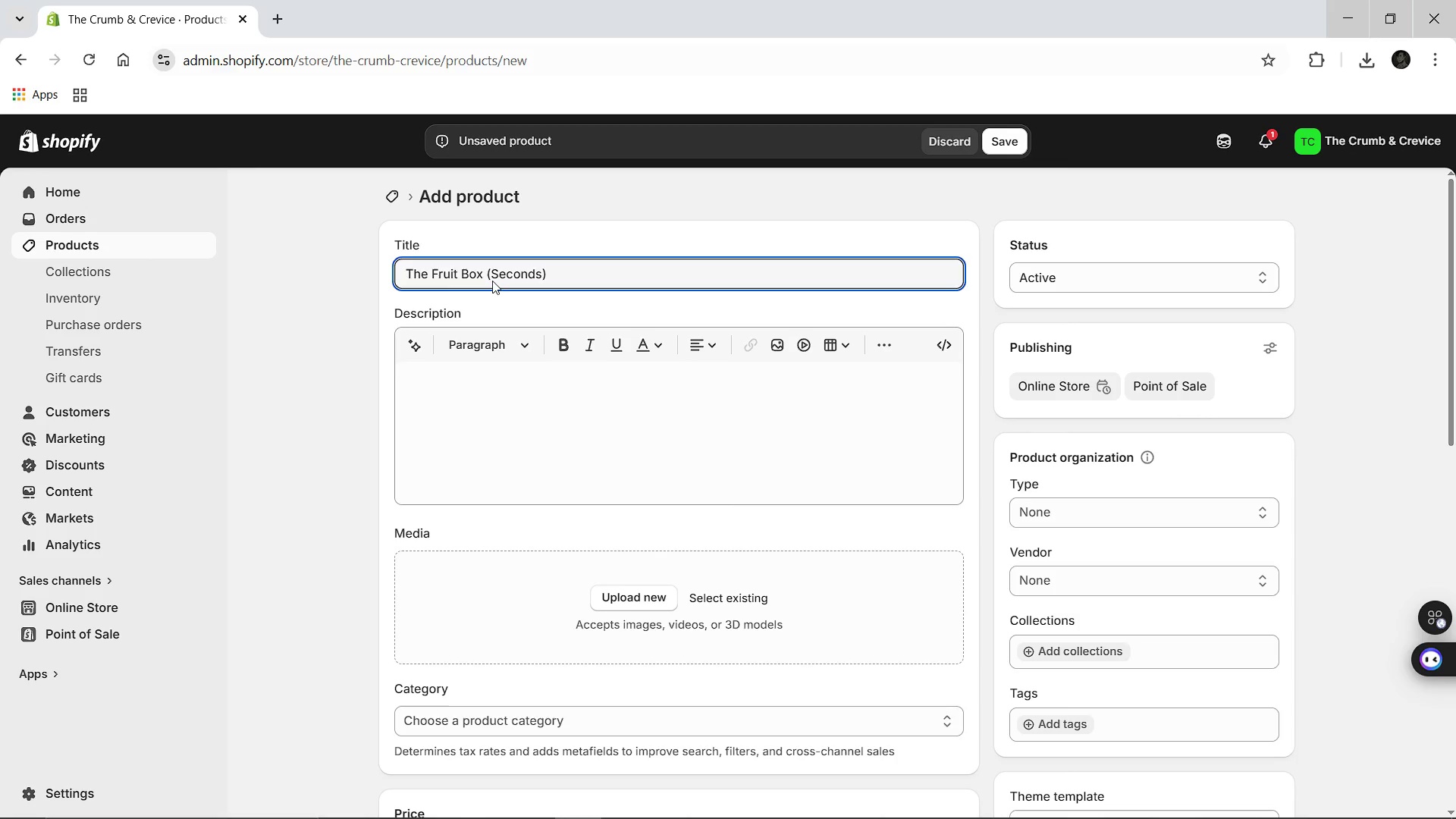 
left_click([427, 366])
 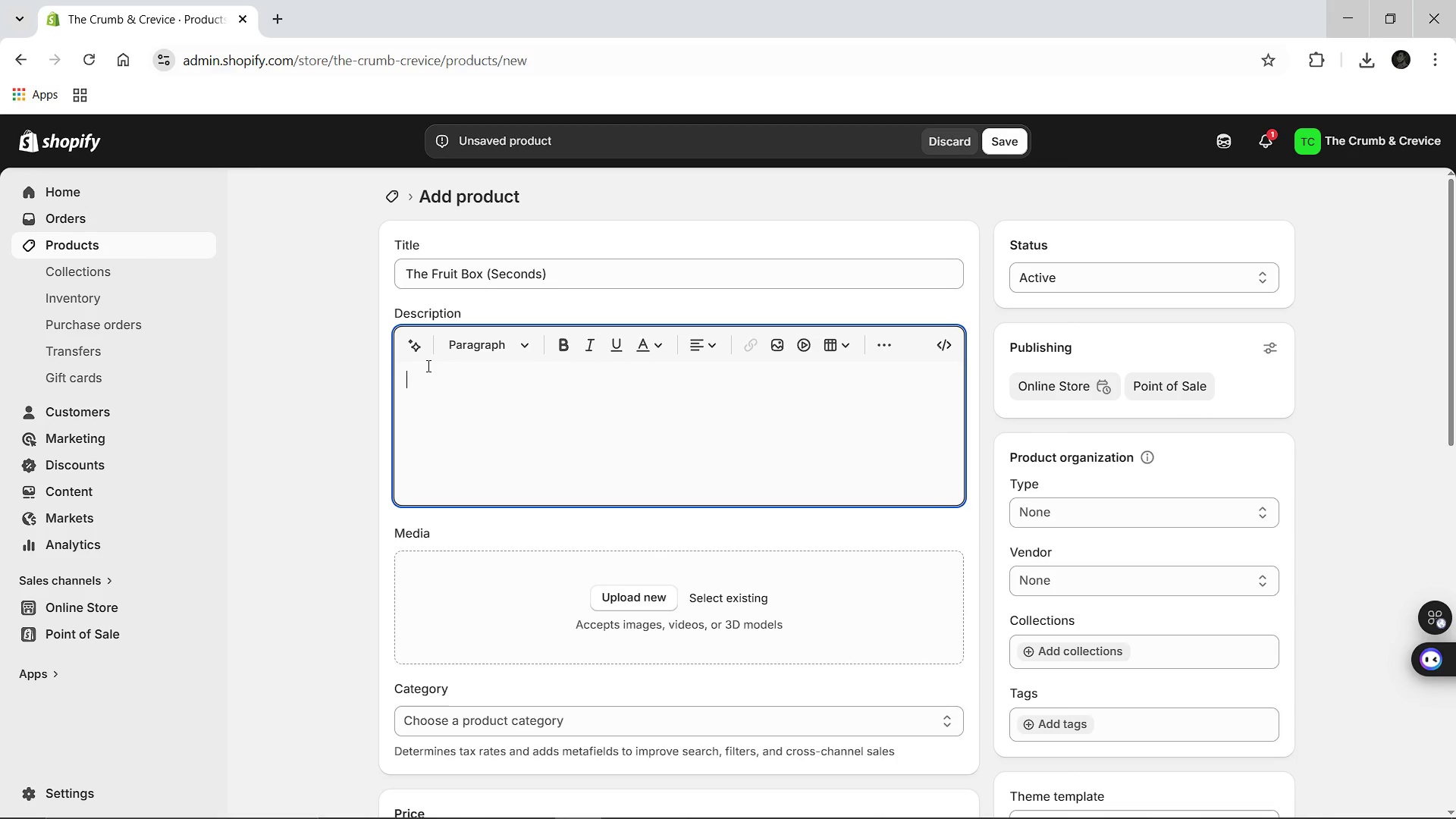 
type(Brusting with the tangy brightness of Lemon and rasand Raspberry, these macarons are proof that beauty is on the inside )
key(Backspace)
type(. Though a)
key(Backspace)
type(their shells may be slight;y uneven or cracked, the flavor is a 100&)
key(Backspace)
type(% professional )
key(Backspace)
type(-grade fruit explosion. A vibrant, sustainable way to satisfy your sweet tooth without the premium price tag.)
 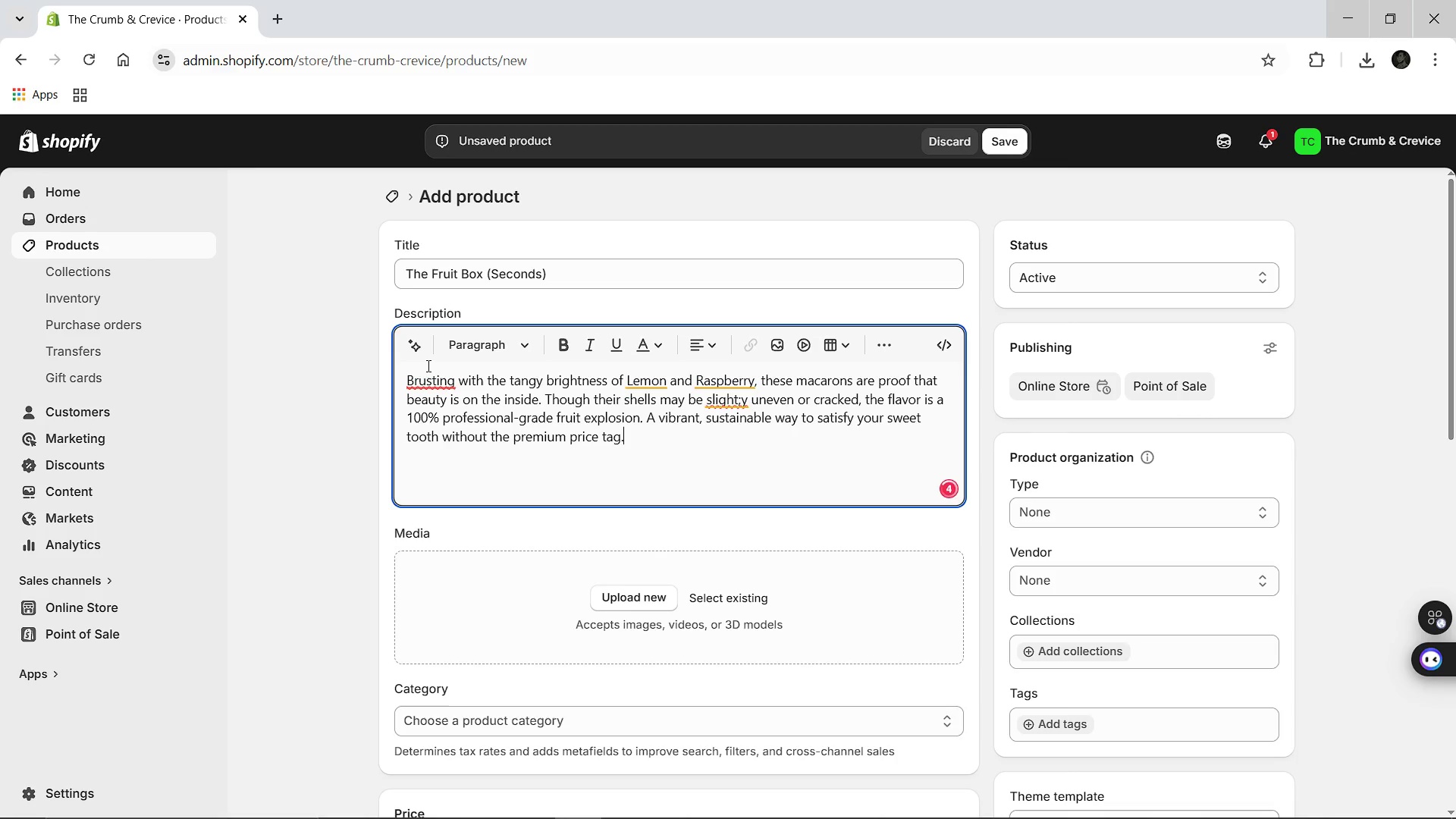 
left_click([755, 406])
 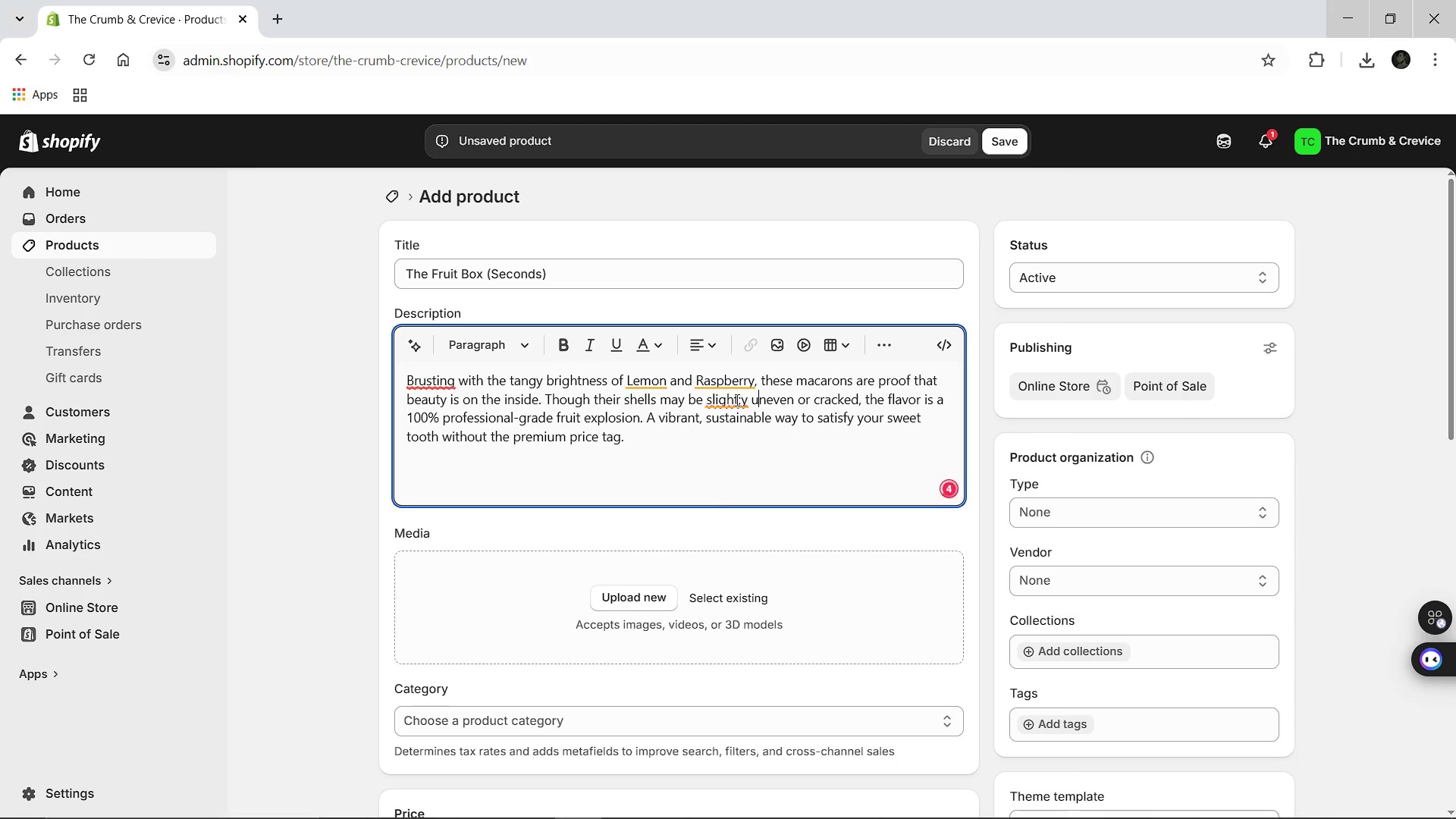 
left_click([736, 400])
 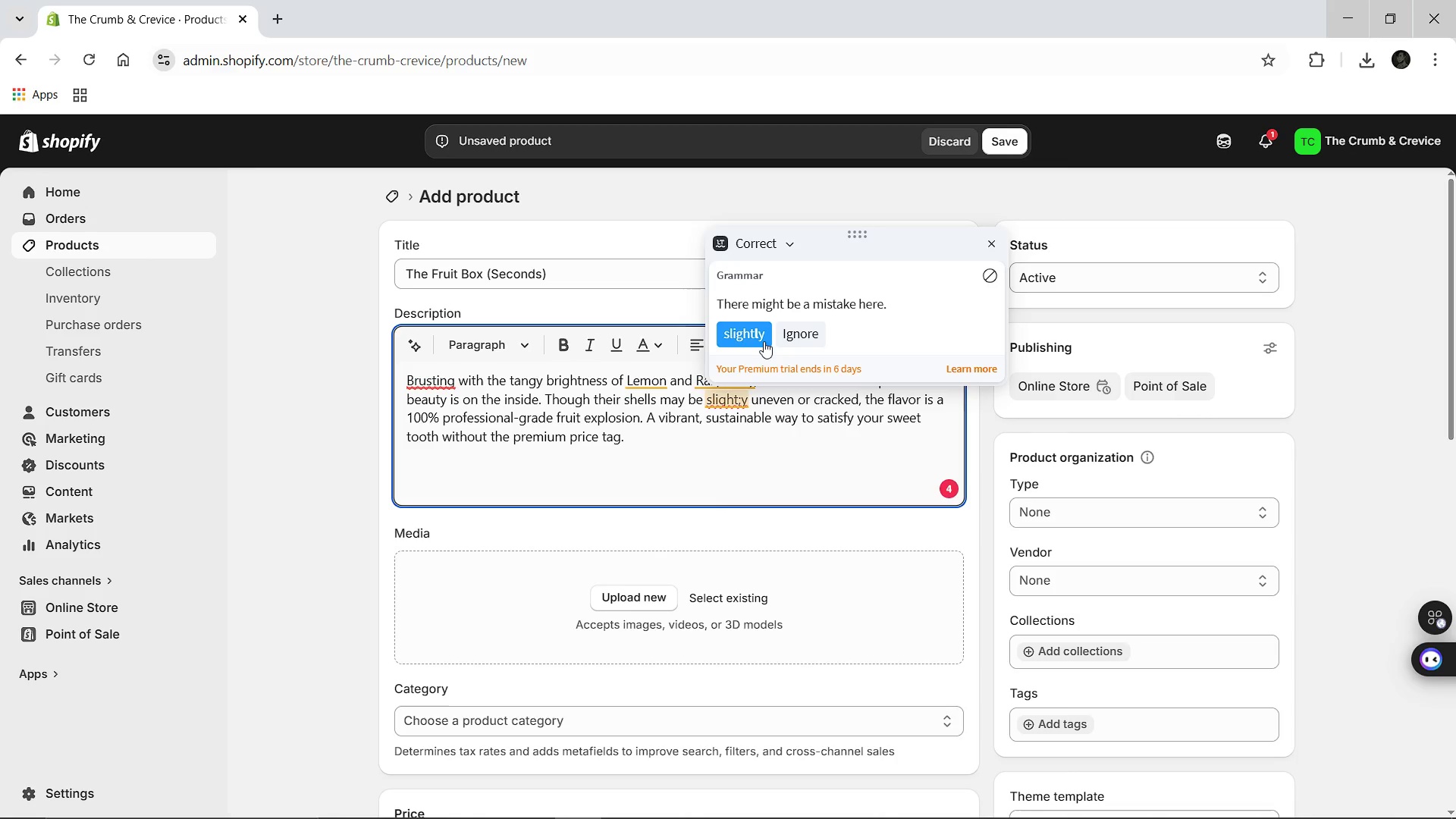 
left_click([764, 340])
 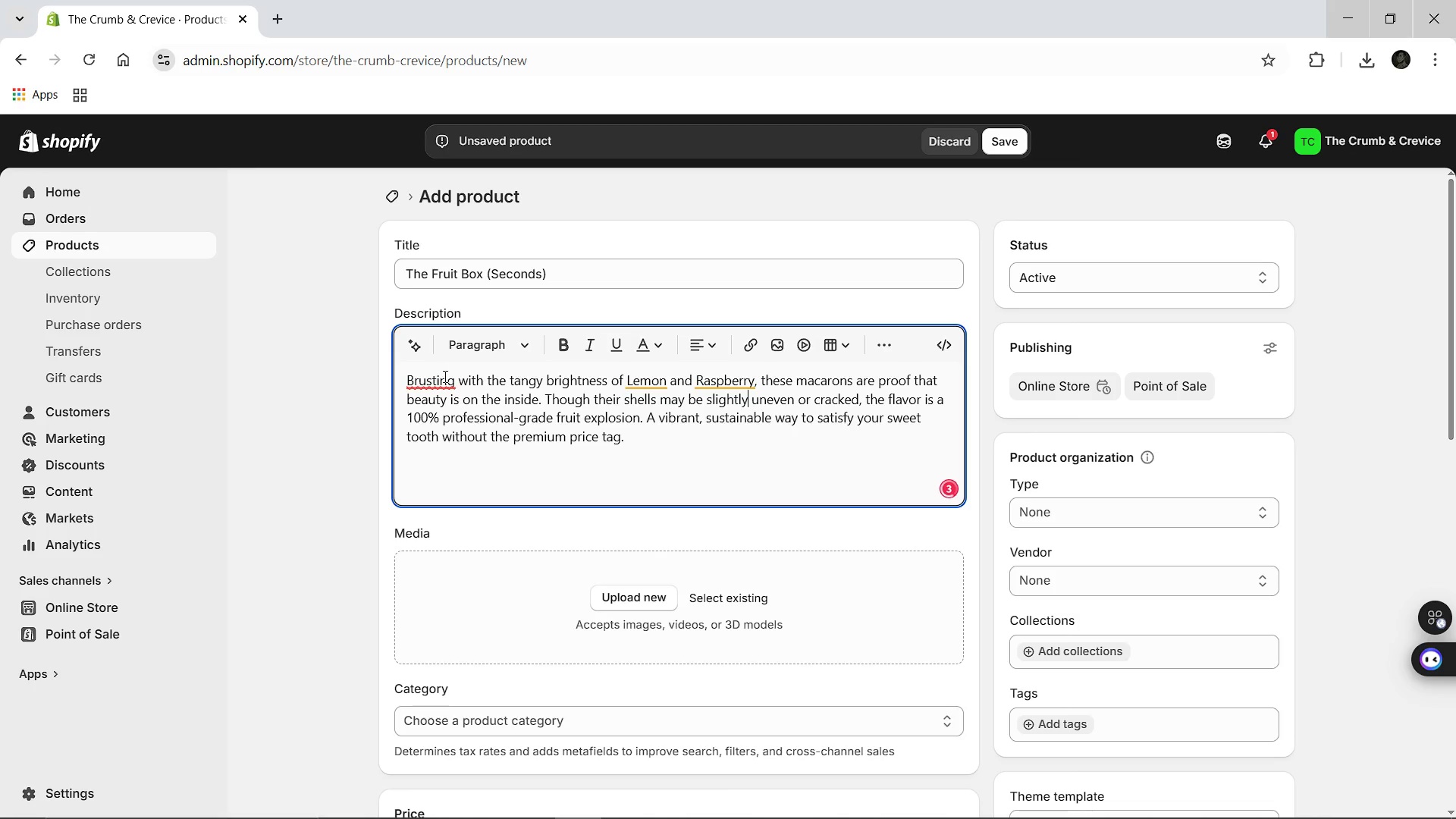 
left_click([444, 376])
 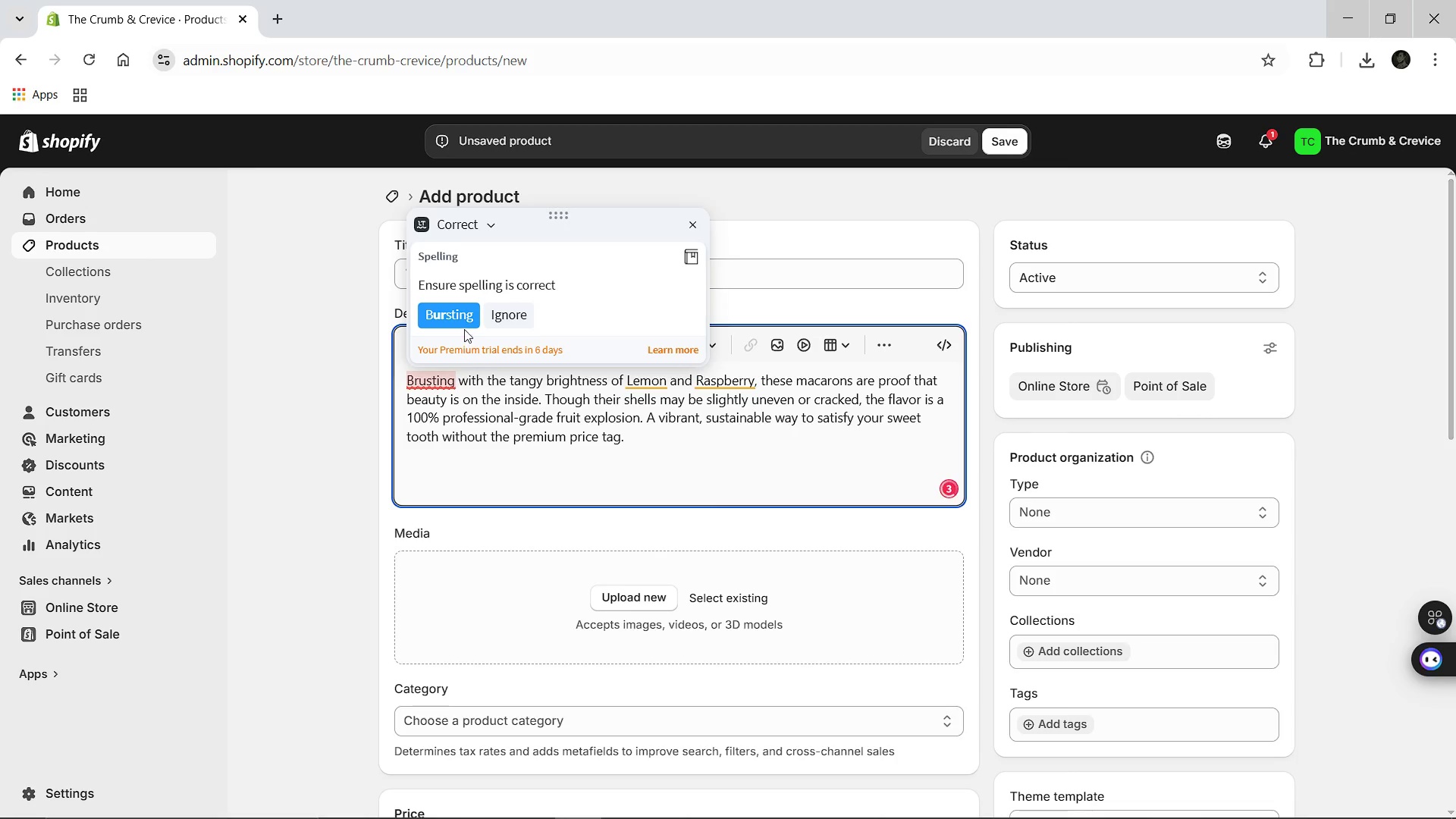 
left_click([464, 326])
 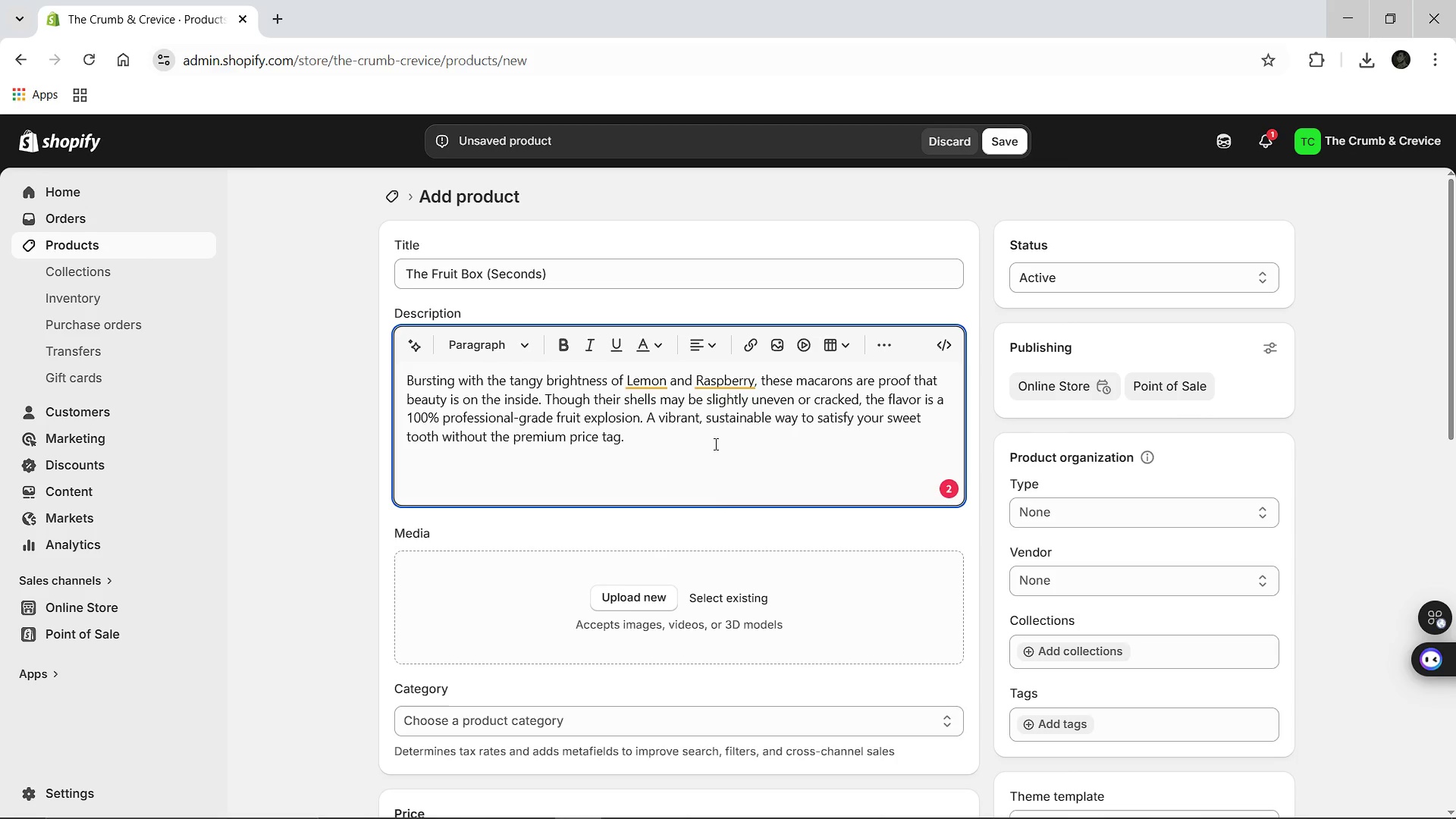 
left_click([720, 441])
 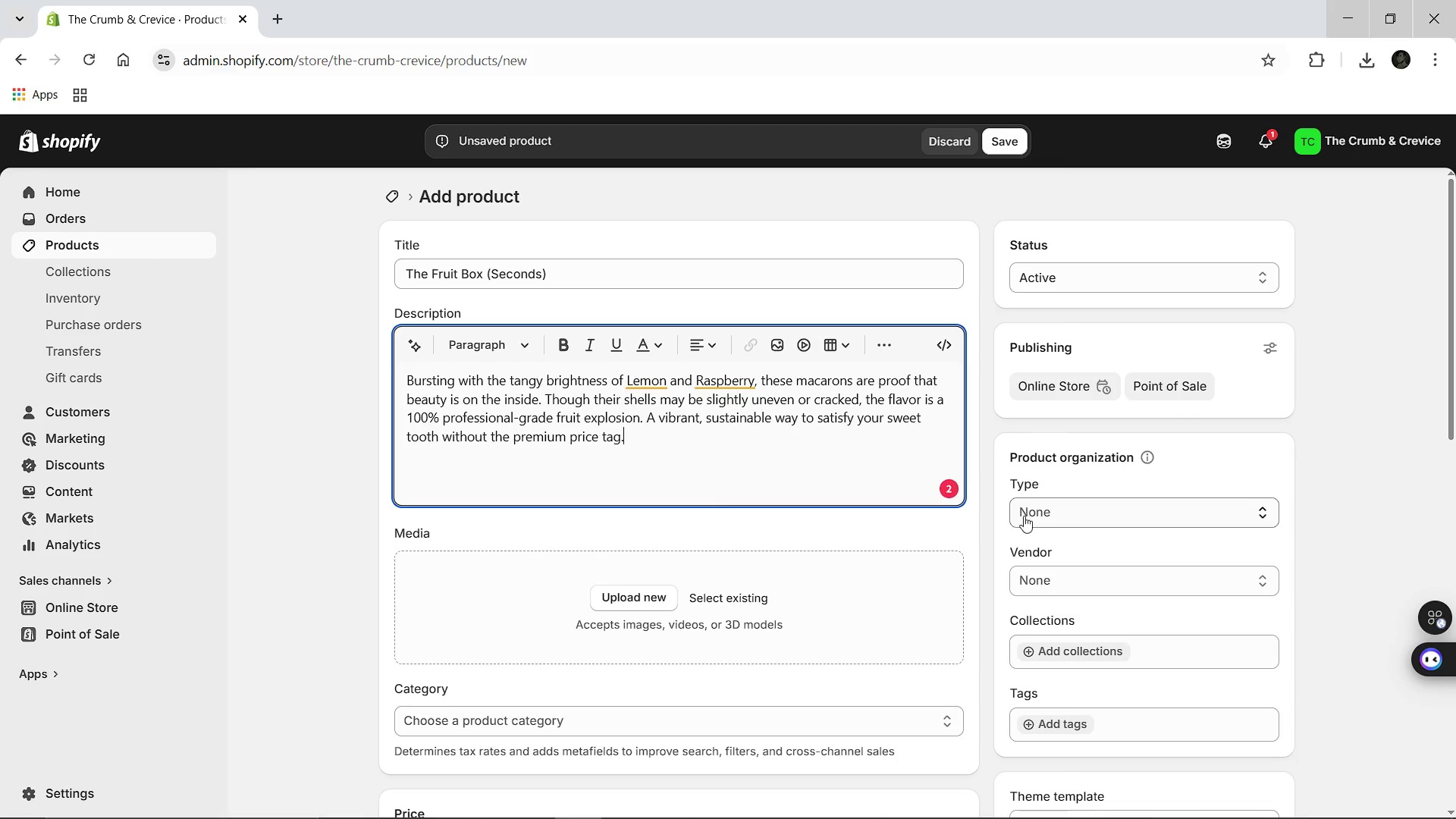 
left_click([1024, 516])
 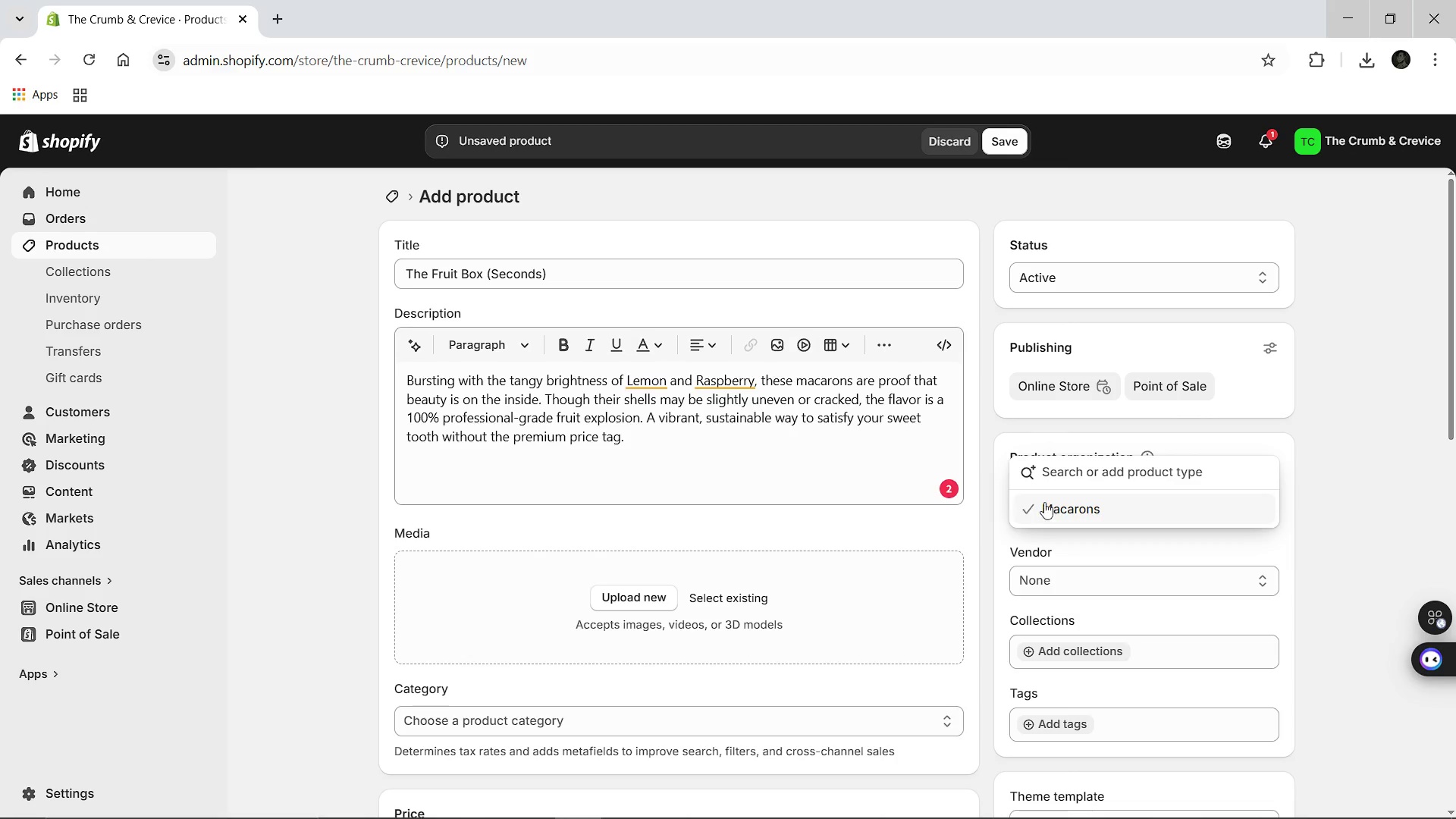 
left_click([1047, 504])
 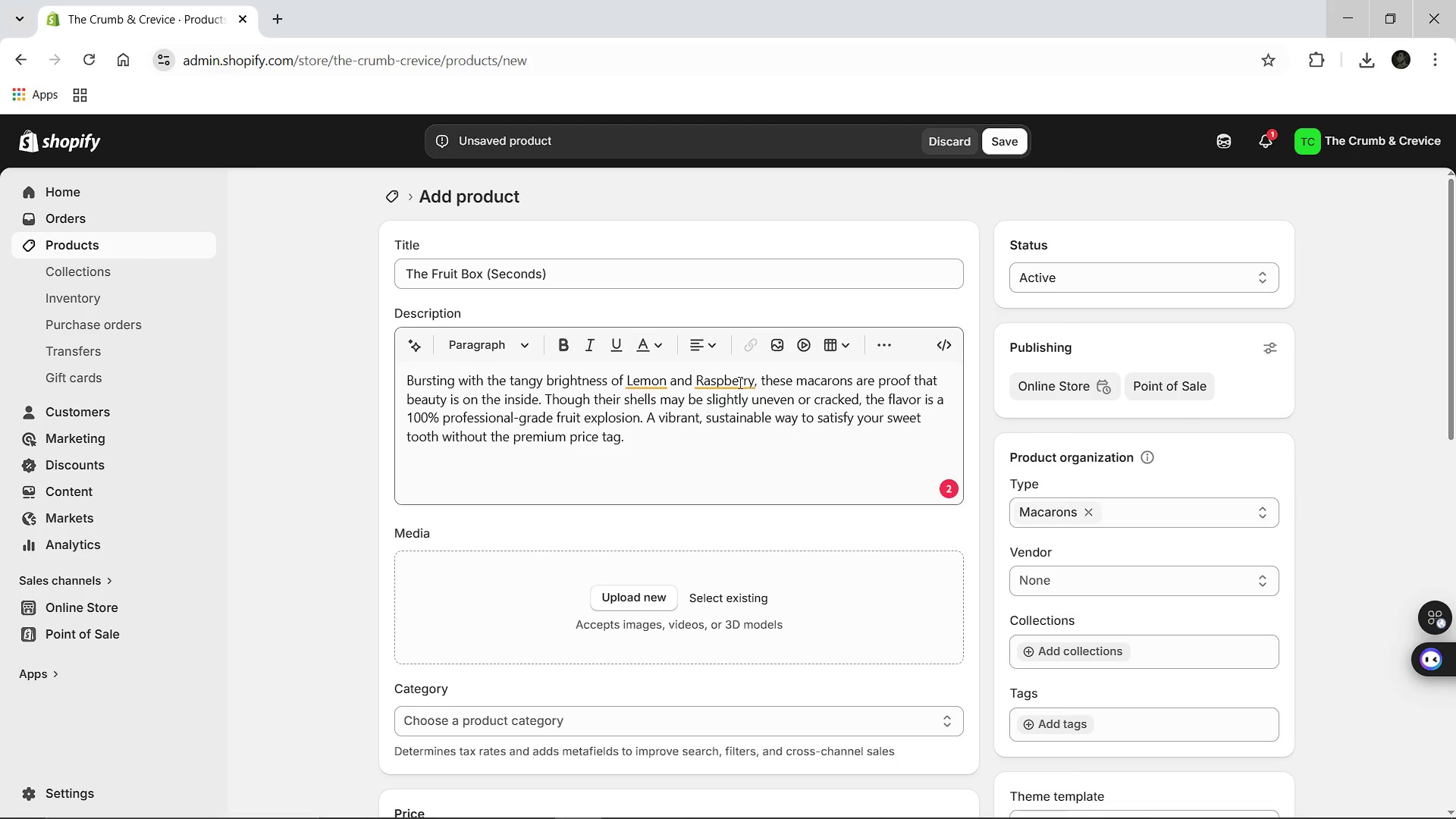 
left_click([728, 380])
 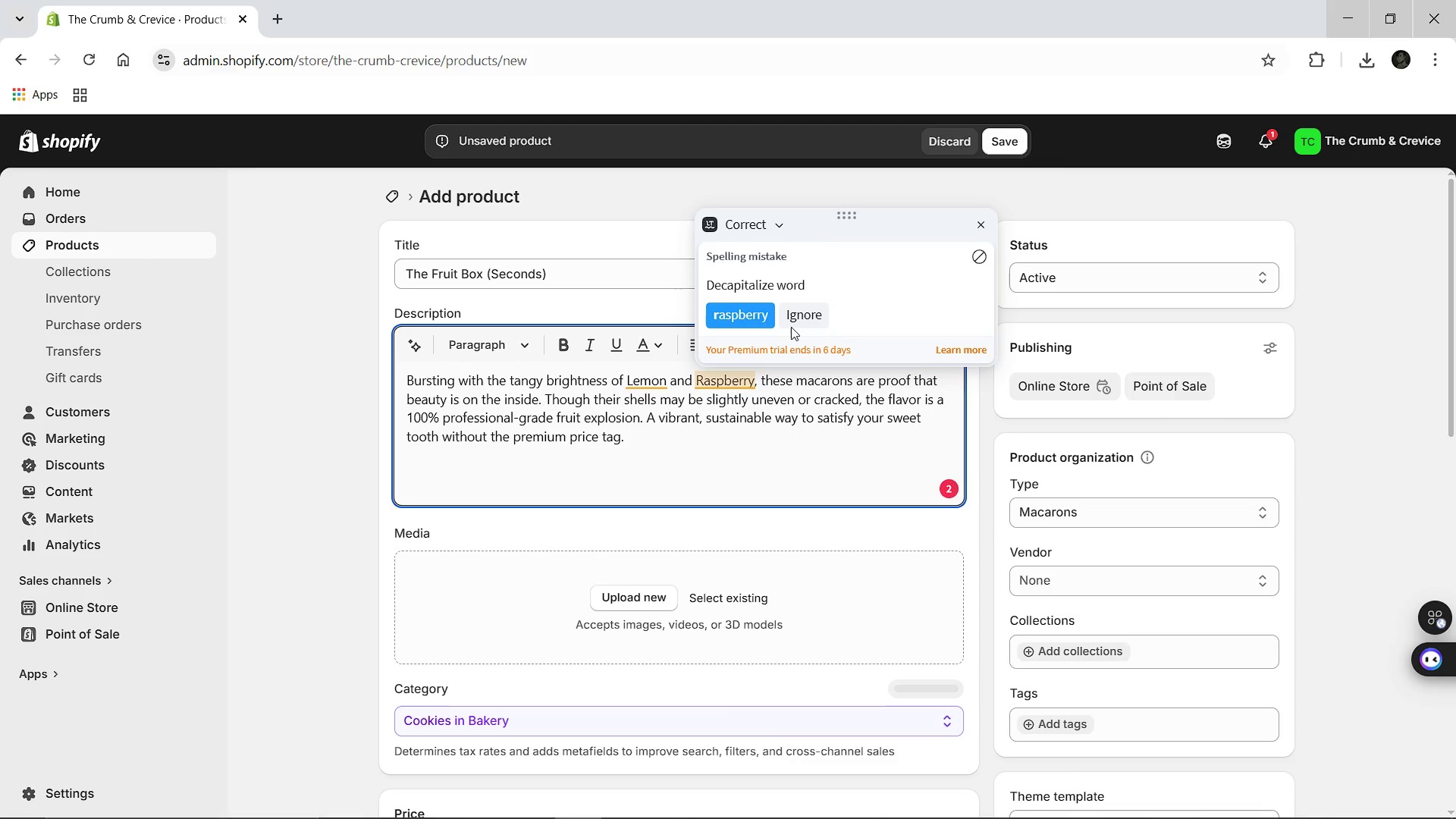 
left_click([793, 322])
 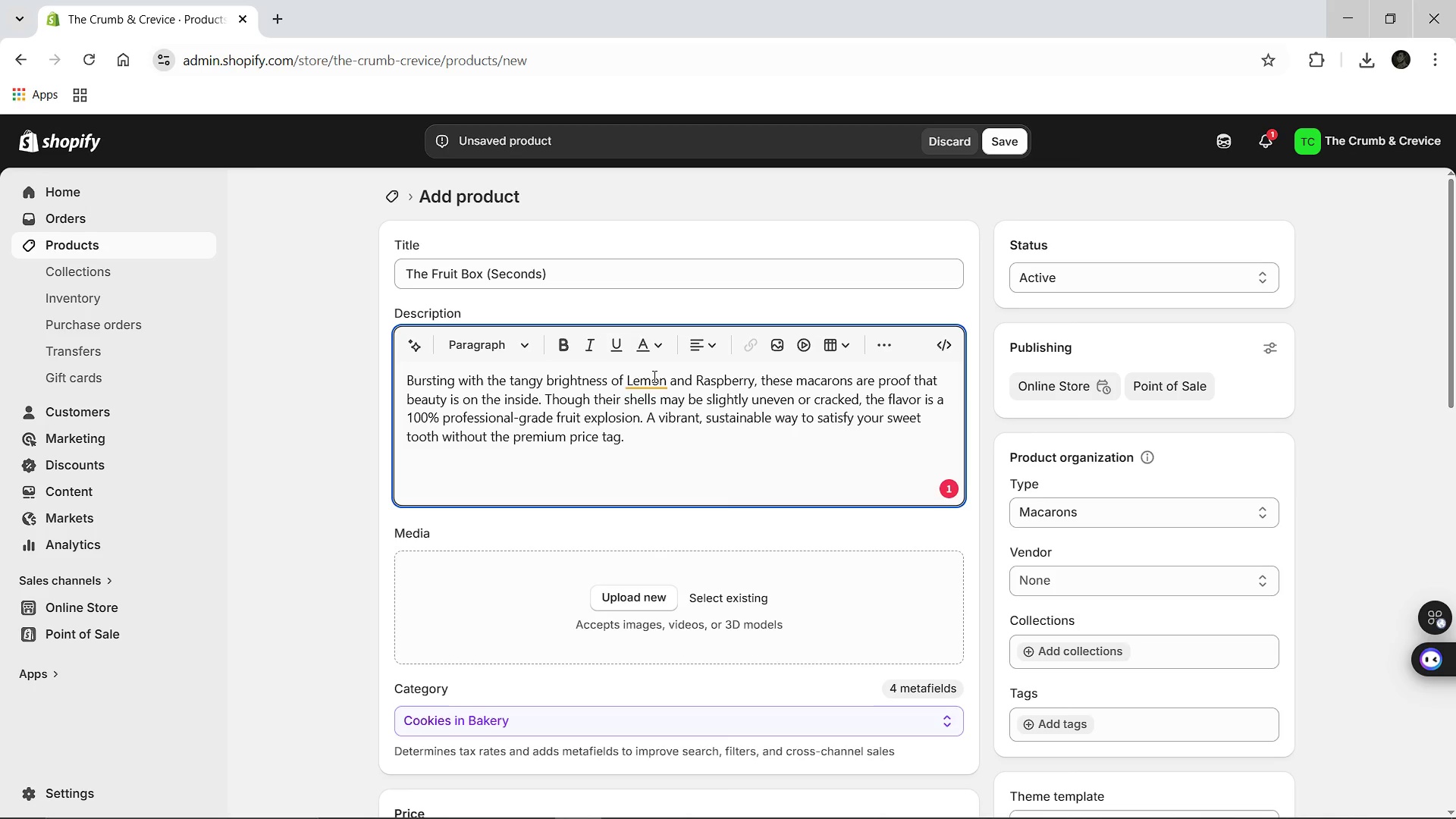 
left_click([653, 376])
 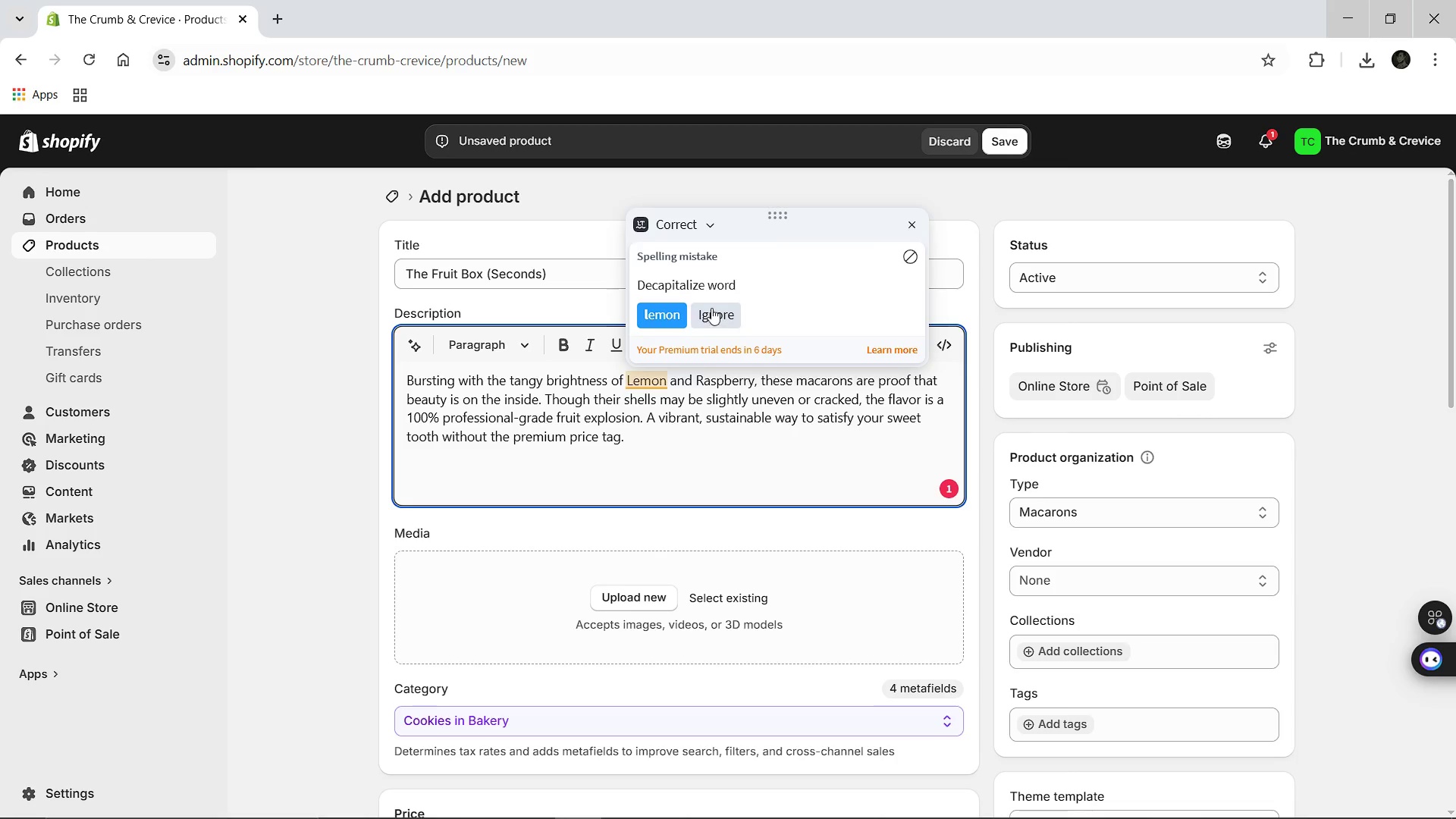 
left_click([711, 308])
 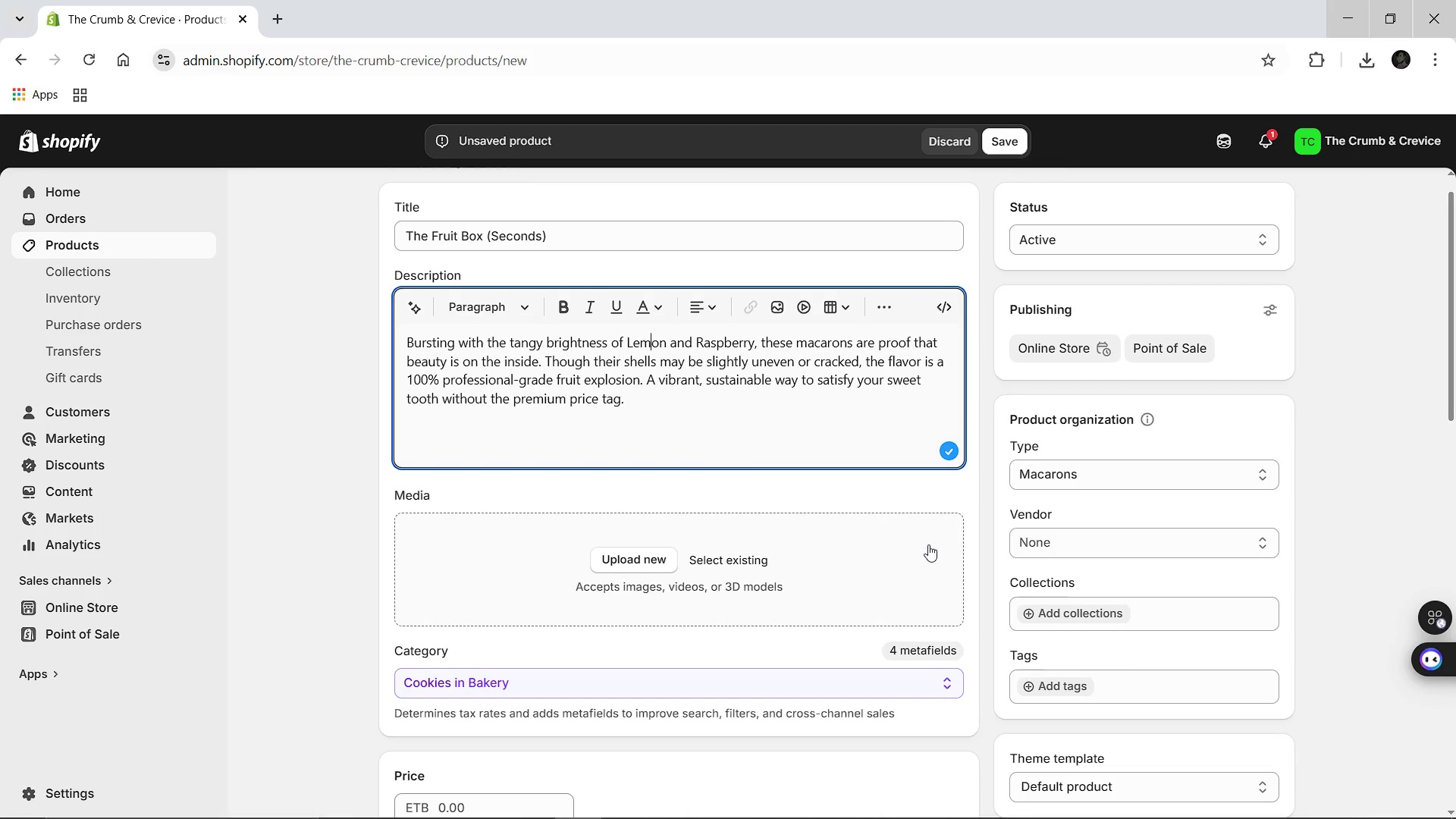 
left_click([1031, 534])
 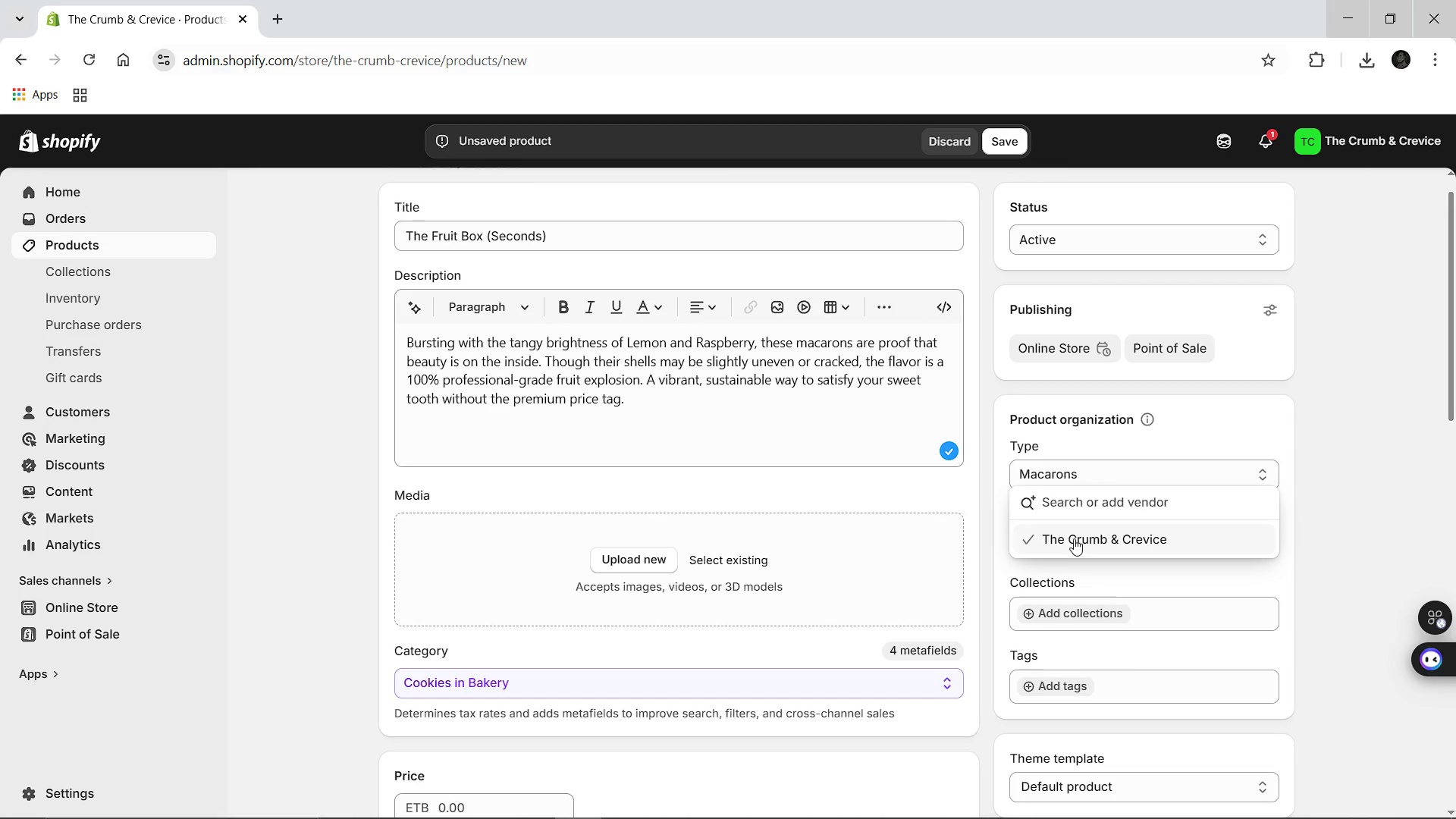 
left_click([1075, 538])
 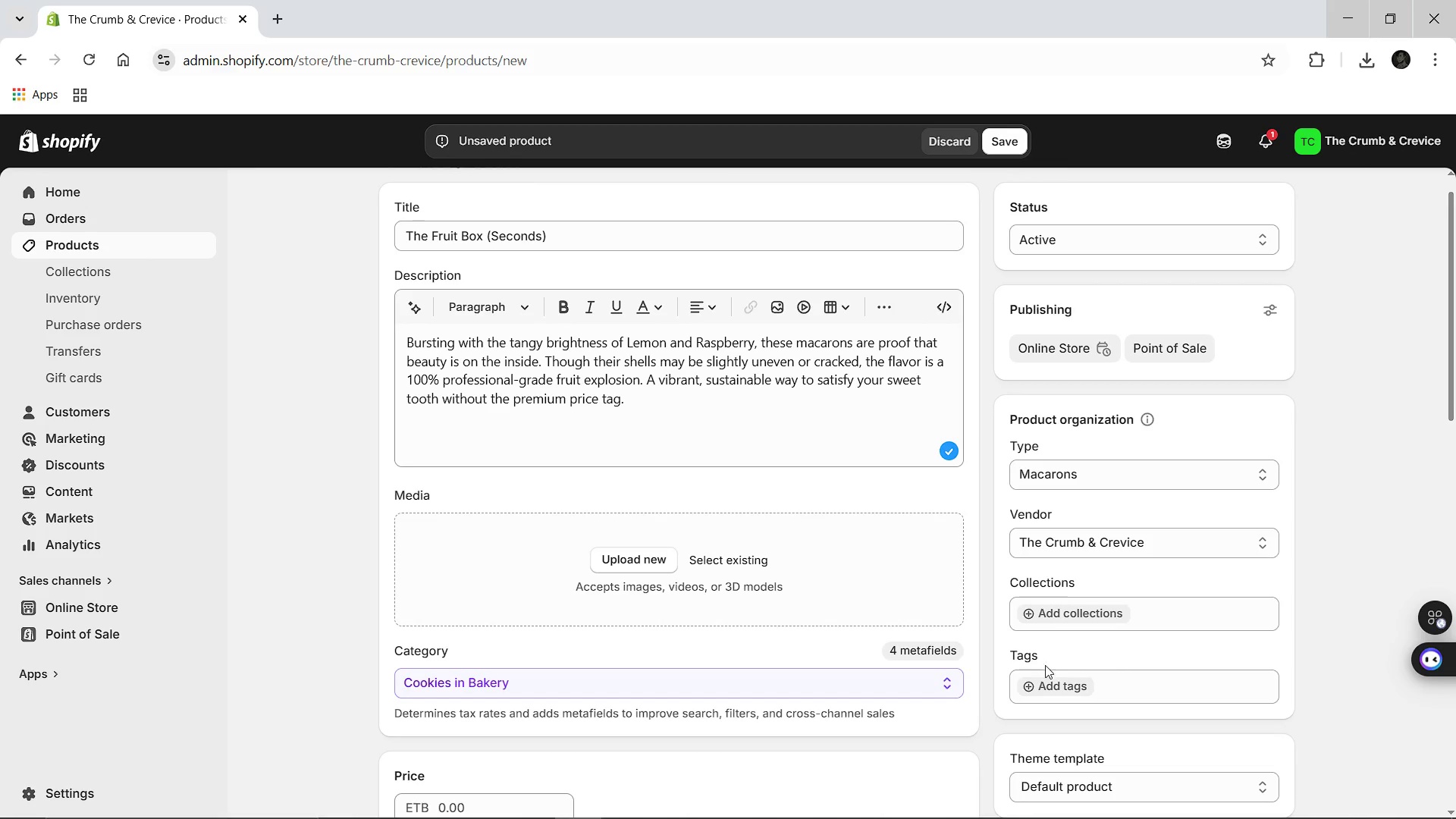 
left_click([1043, 681])
 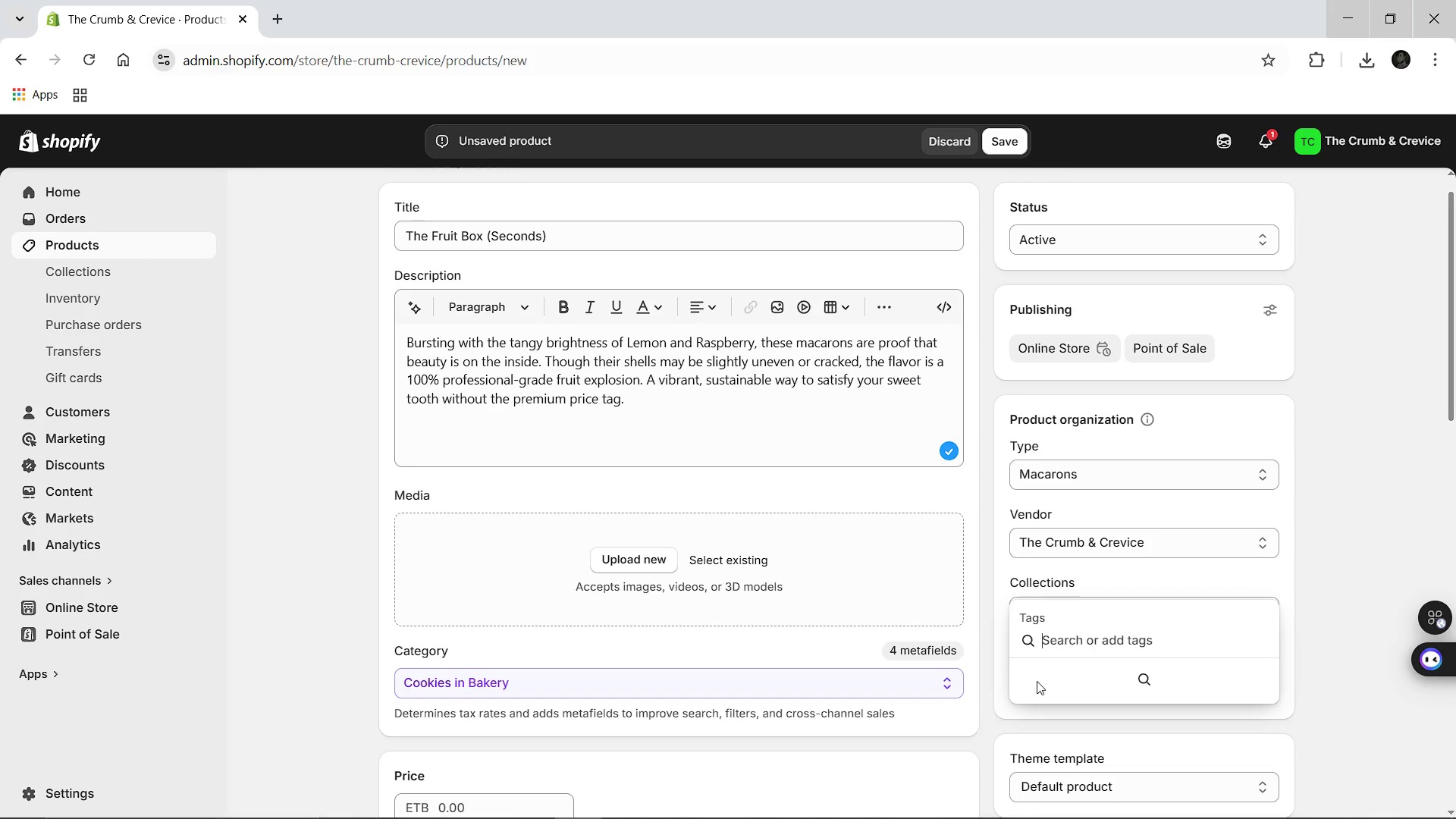 
type(zero-waste)
 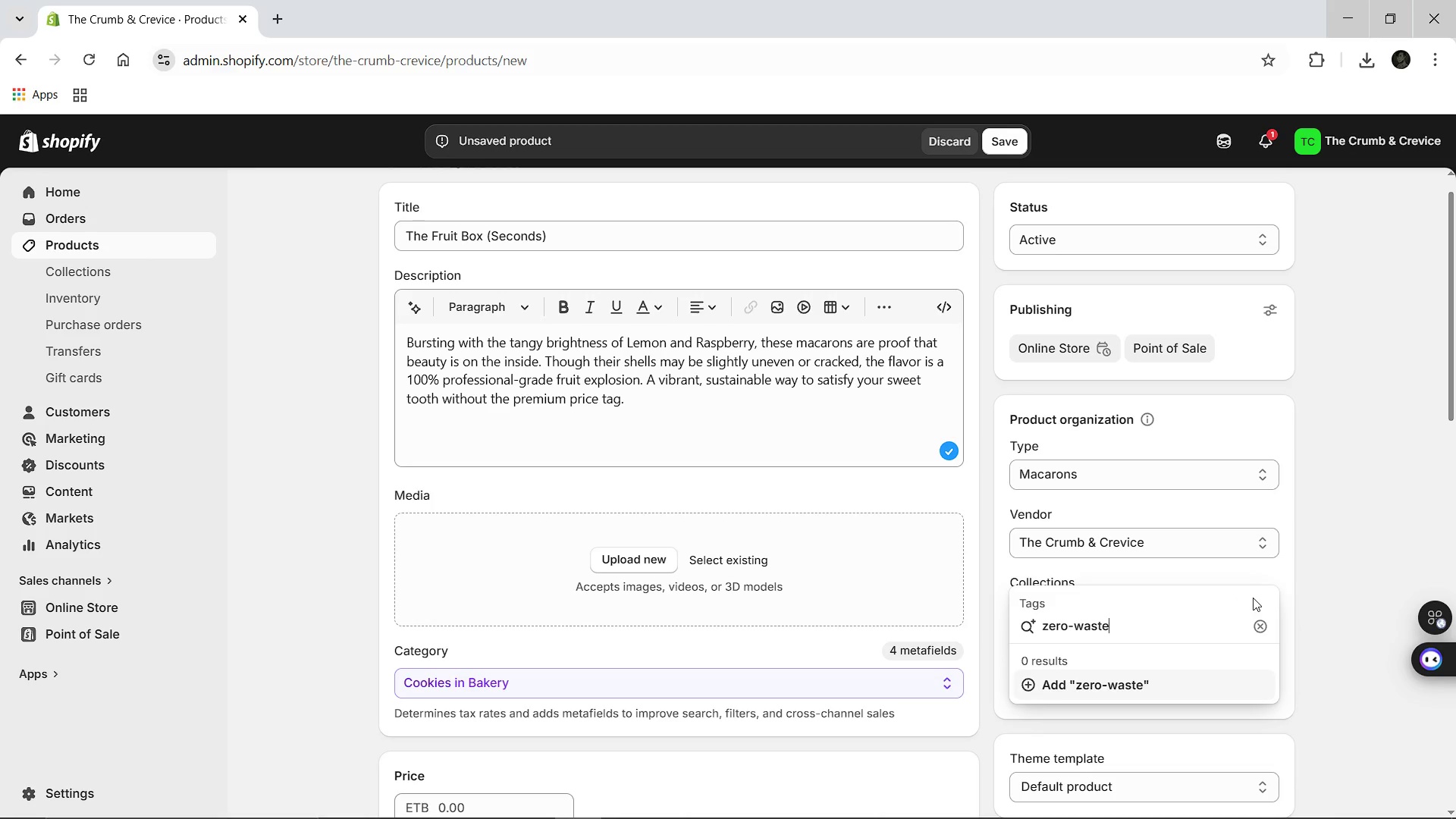 
key(Enter)
 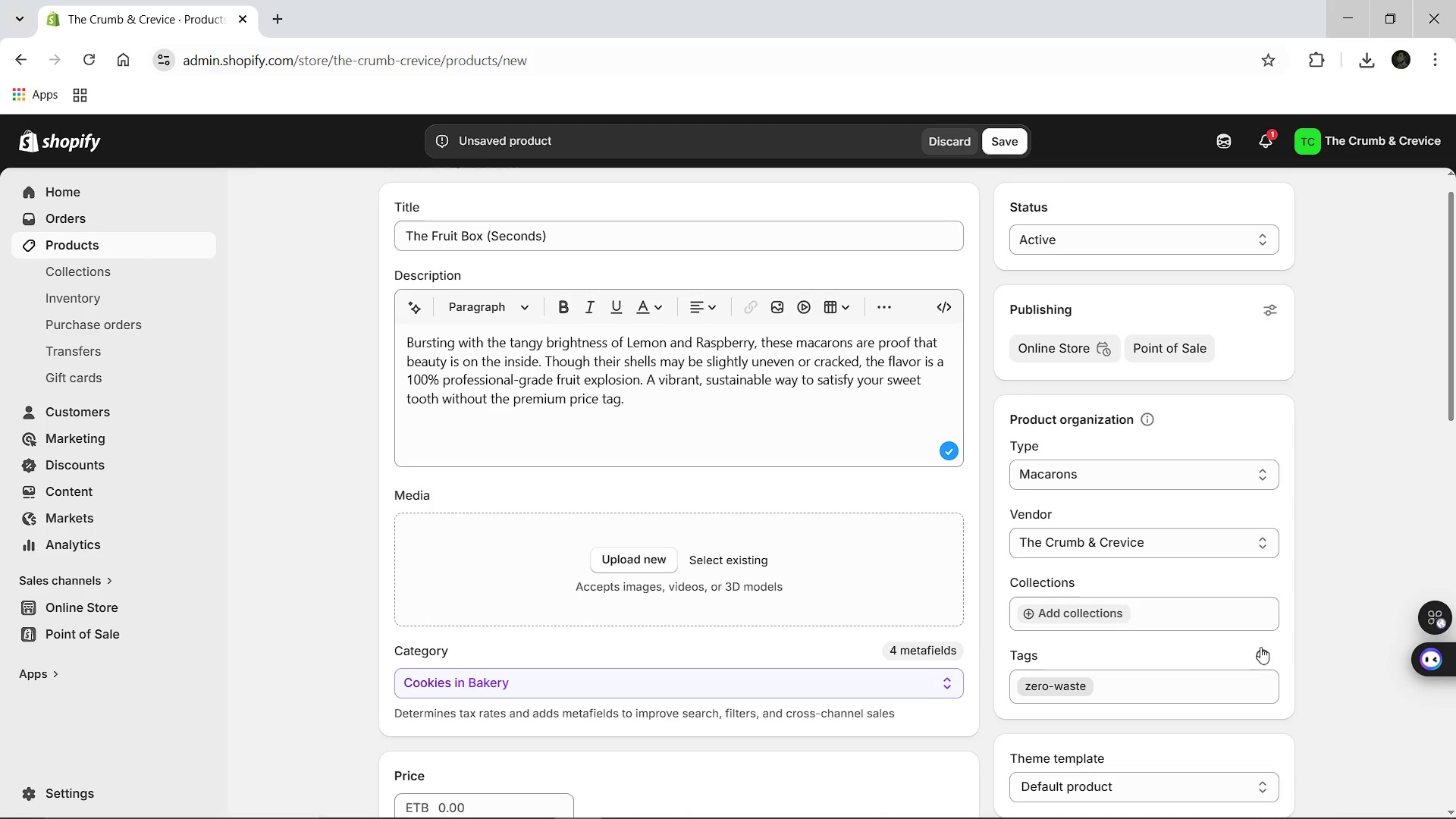 
left_click([1260, 649])
 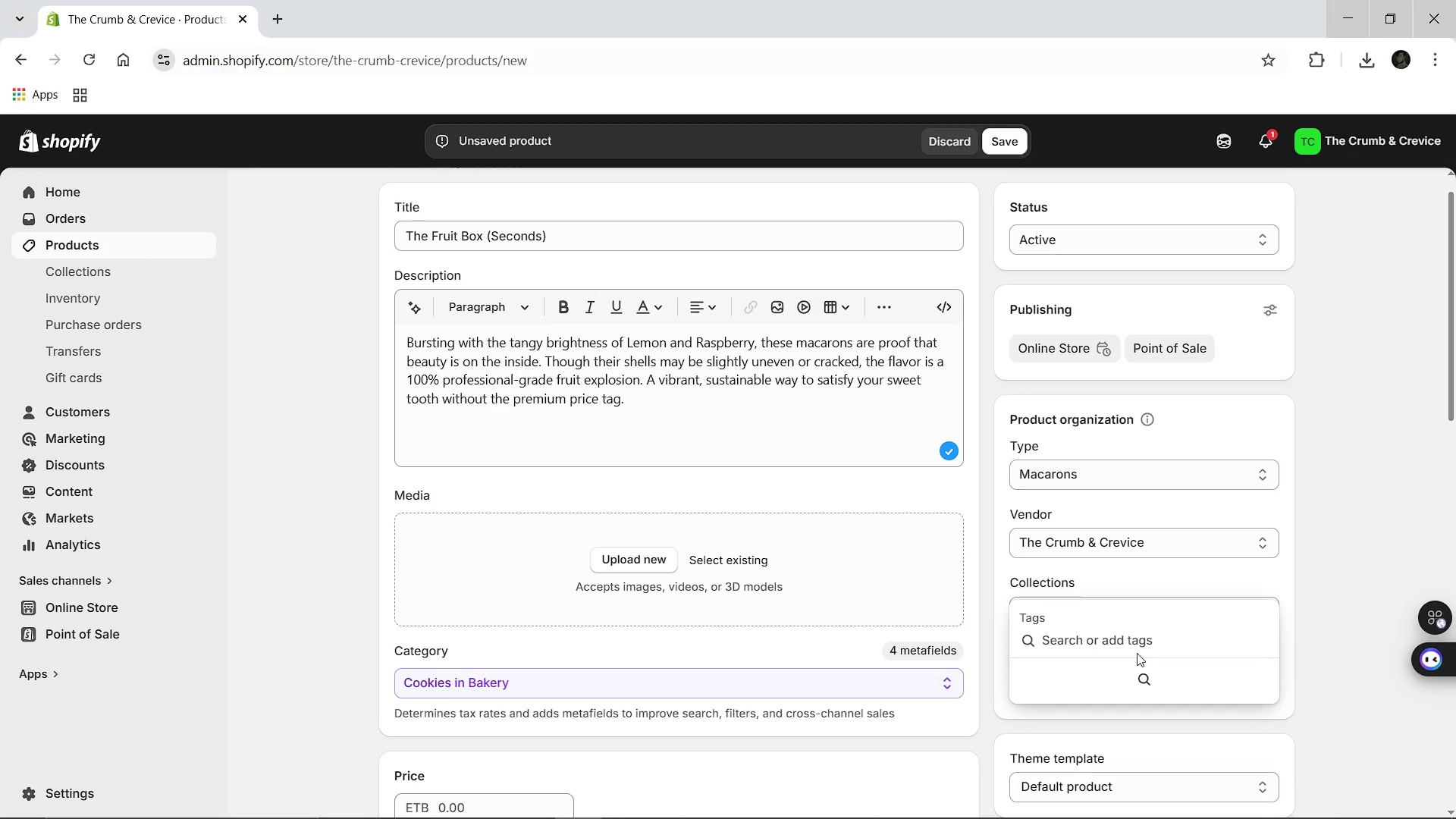 
type(fruit)
 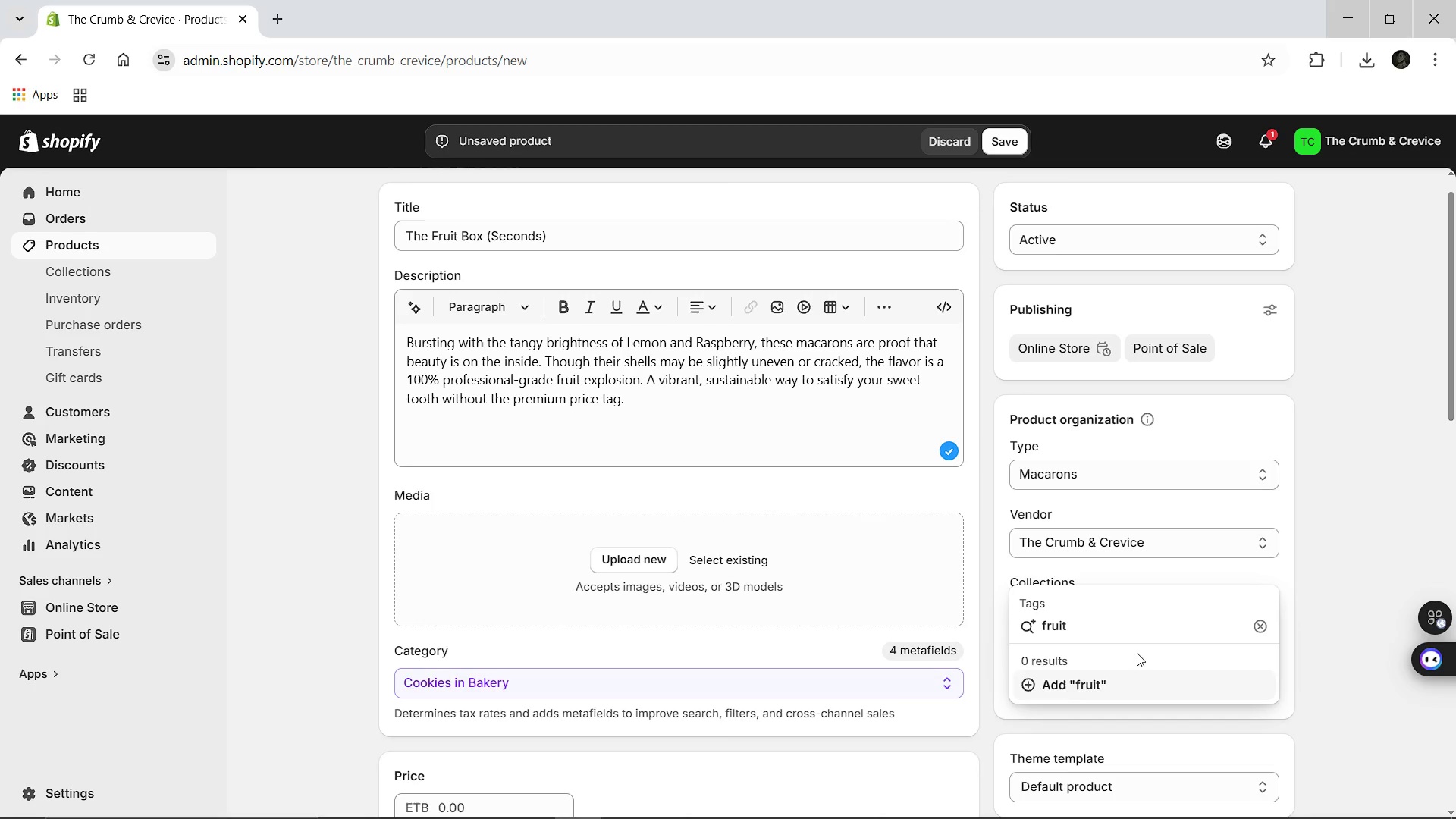 
key(Enter)
 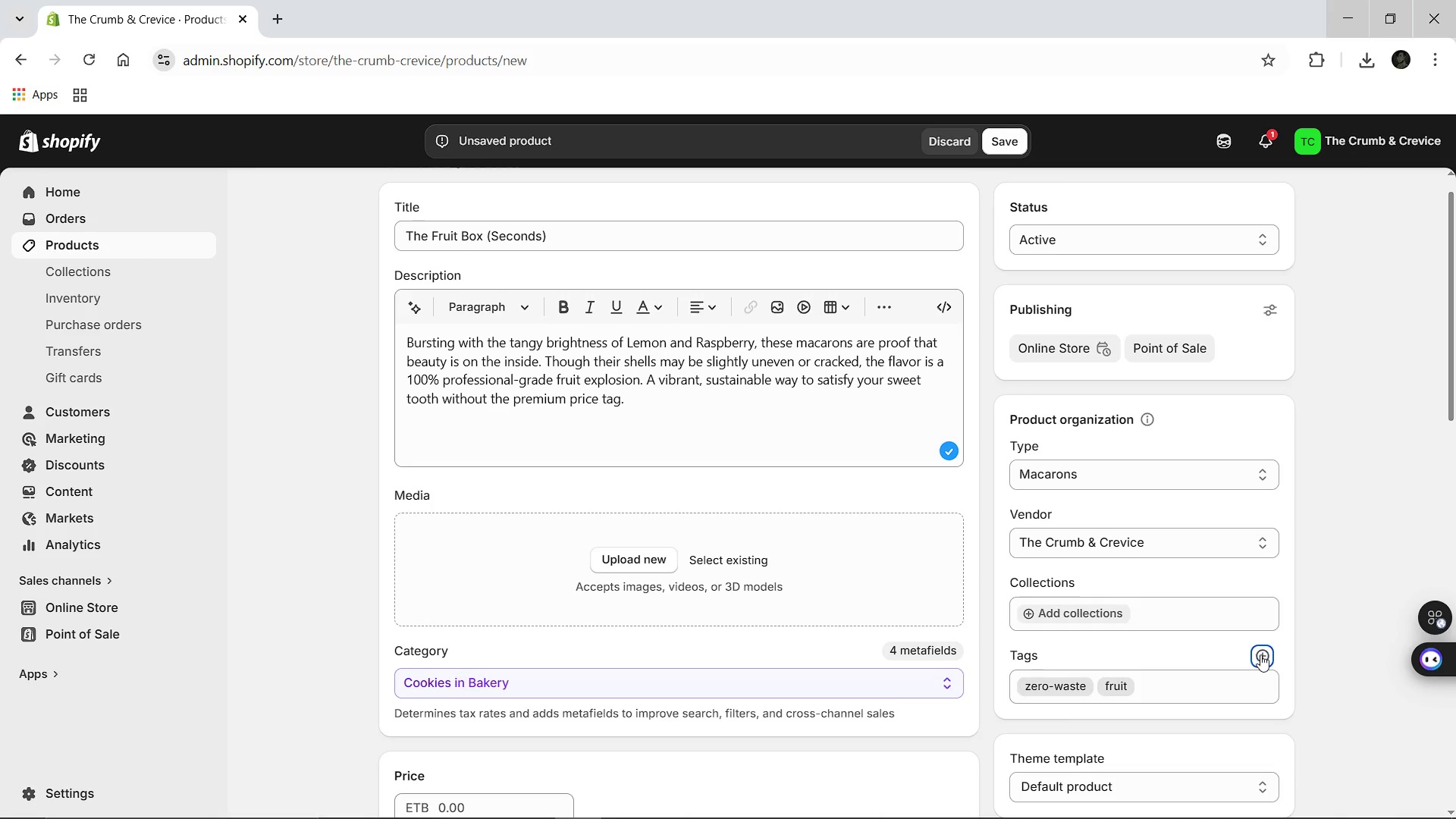 
left_click([1263, 654])
 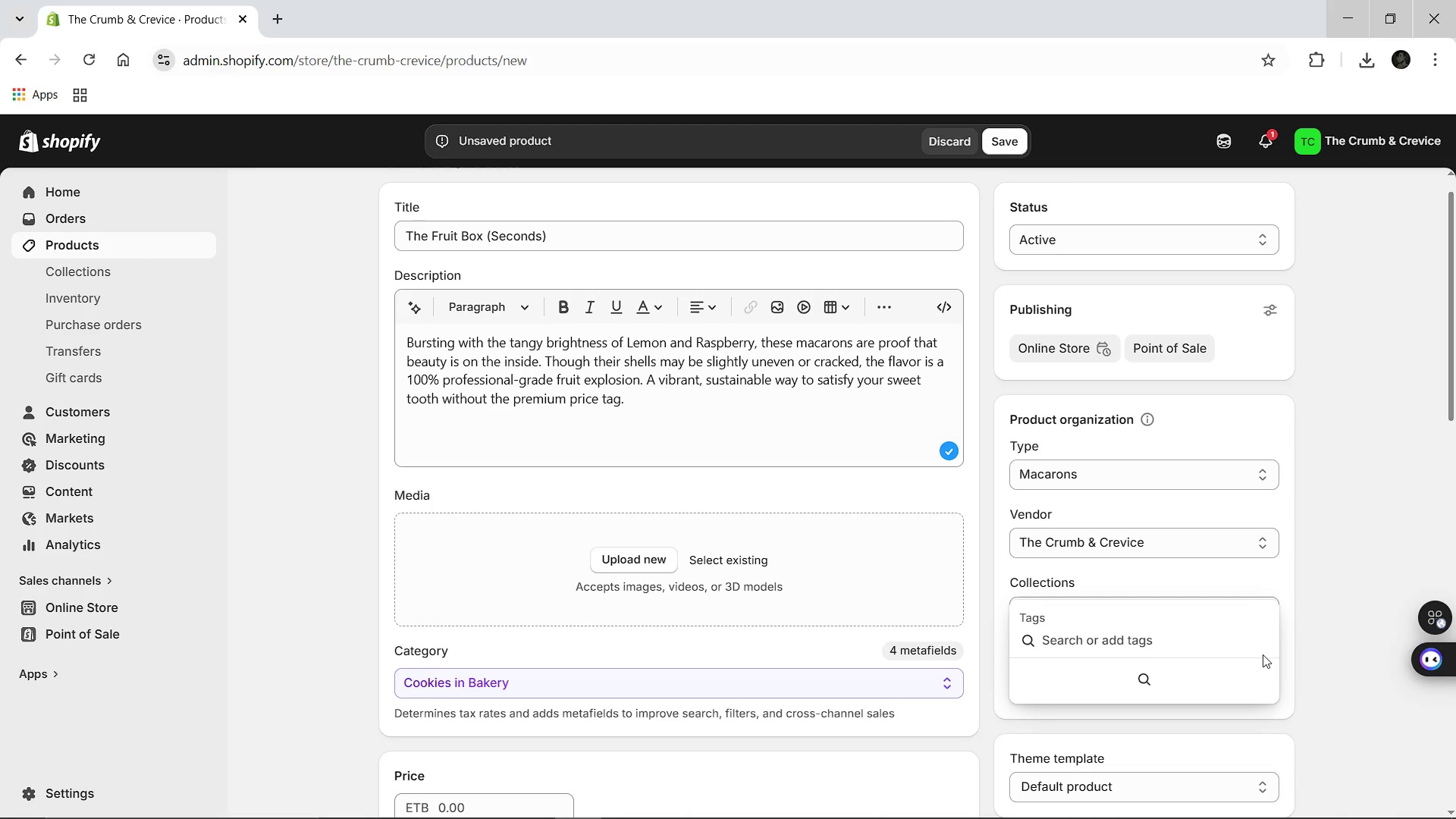 
type(l)
key(Backspace)
type(lemon)
 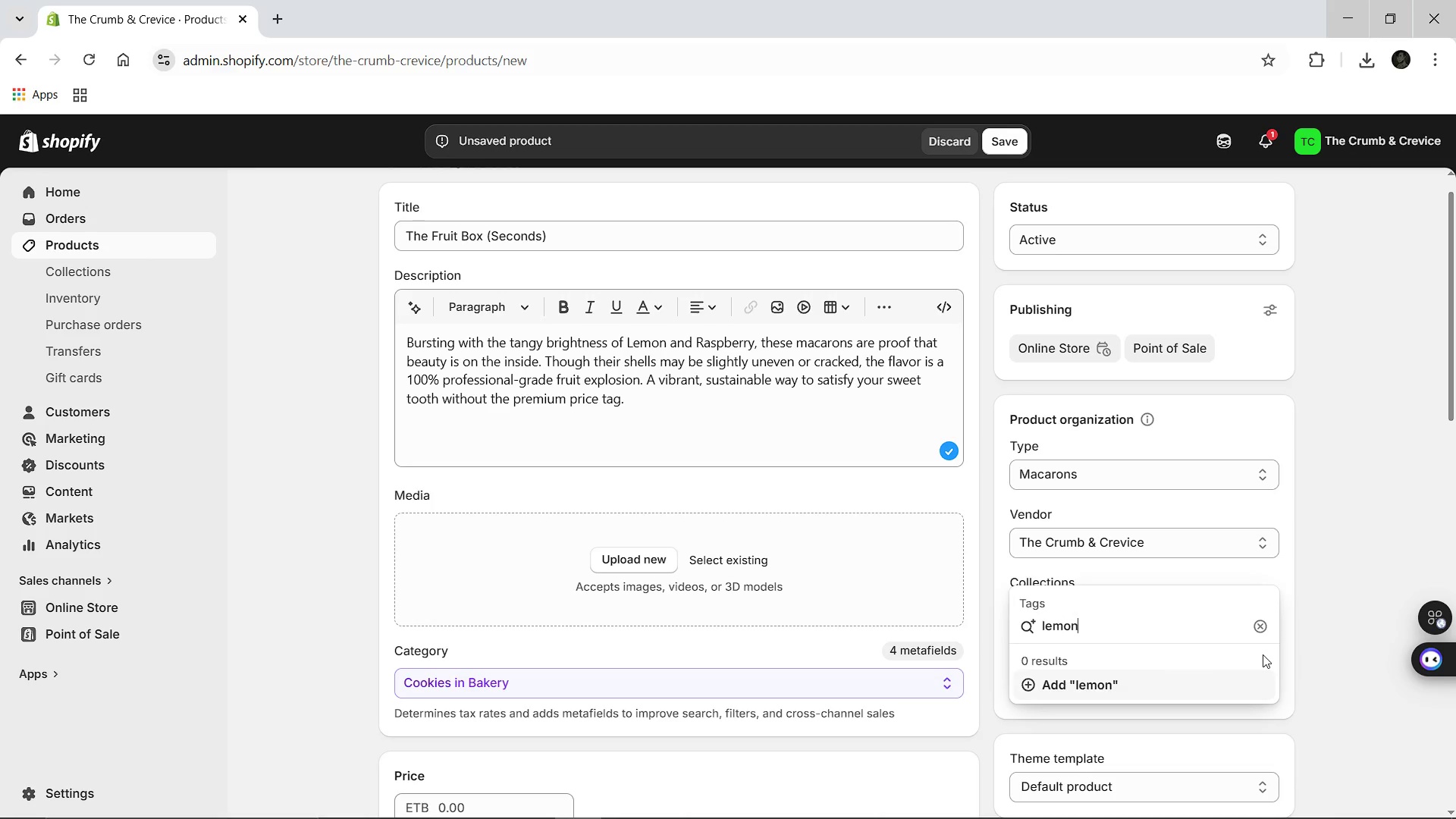 
key(Enter)
 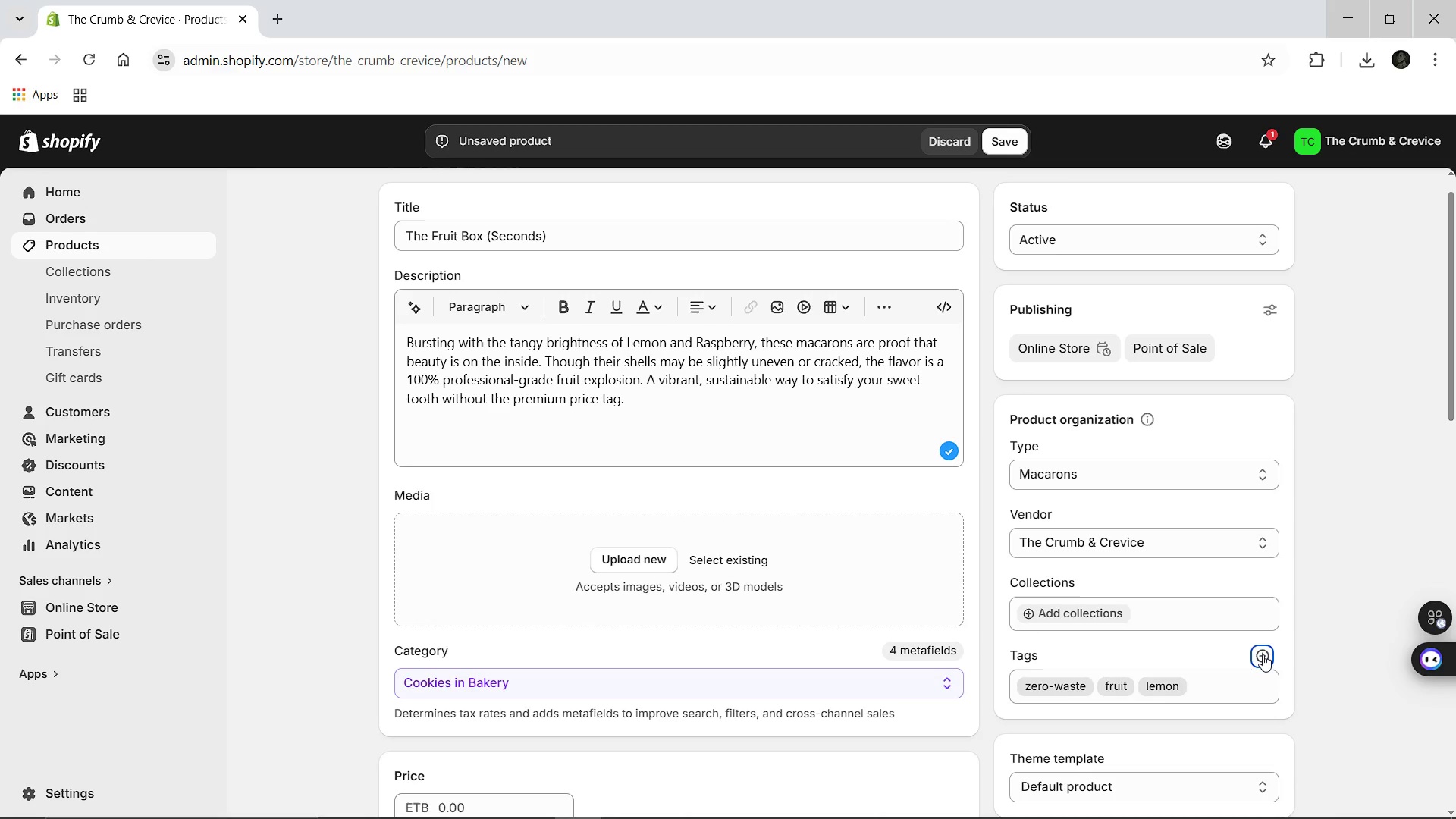 
left_click([1263, 654])
 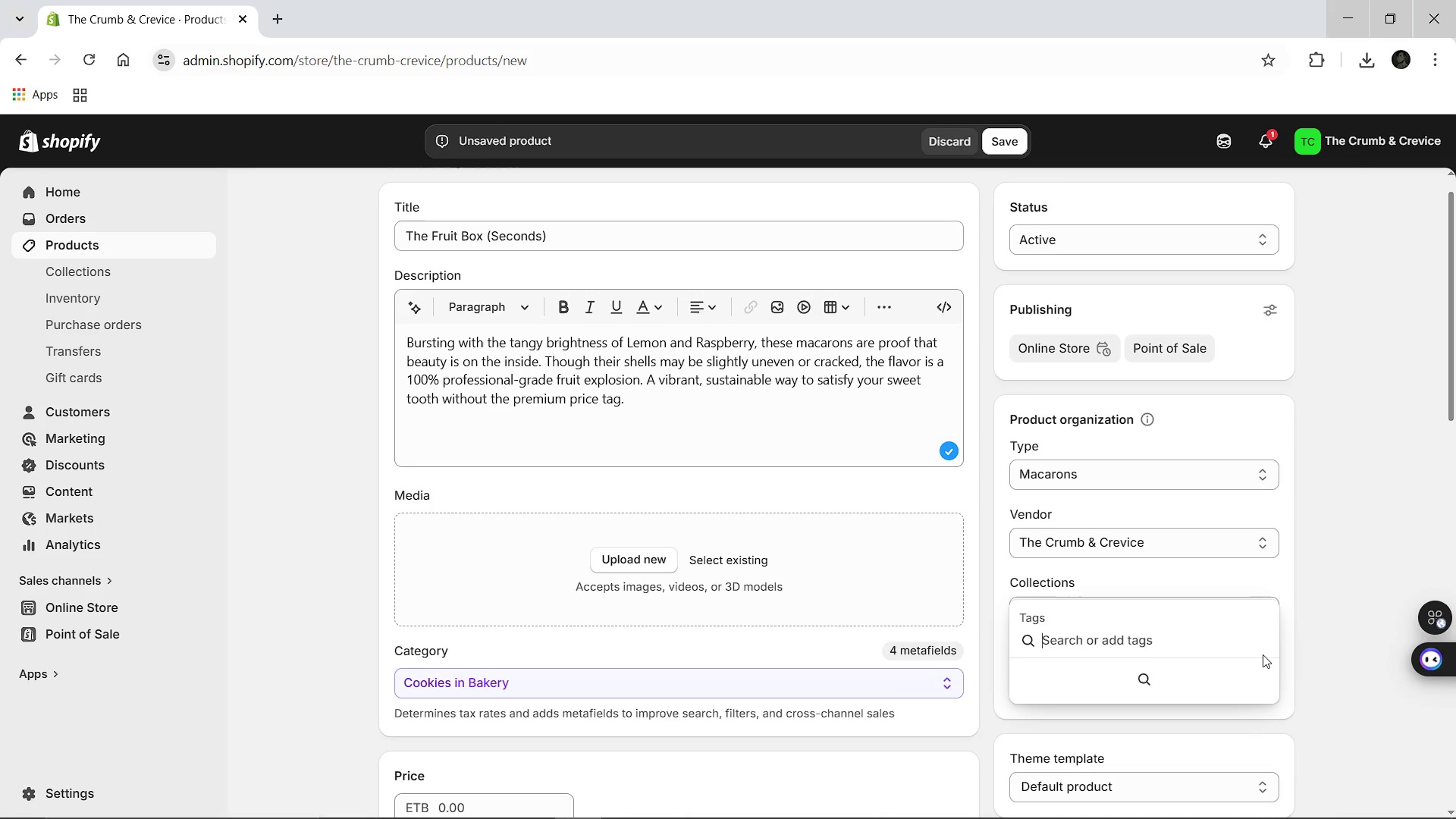 
type(rasbpe)
key(Backspace)
key(Backspace)
key(Backspace)
type(pberry)
 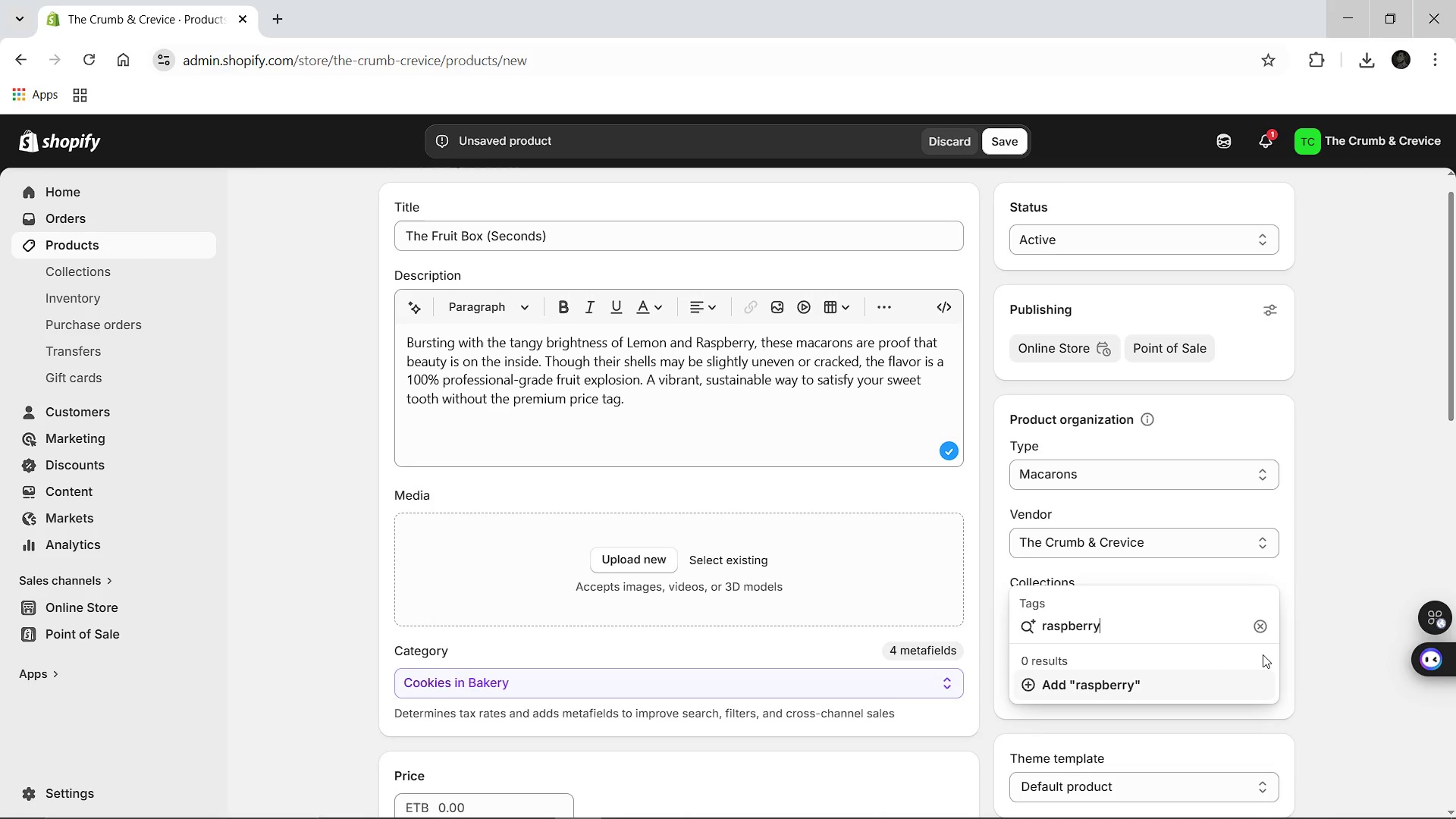 
key(Enter)
 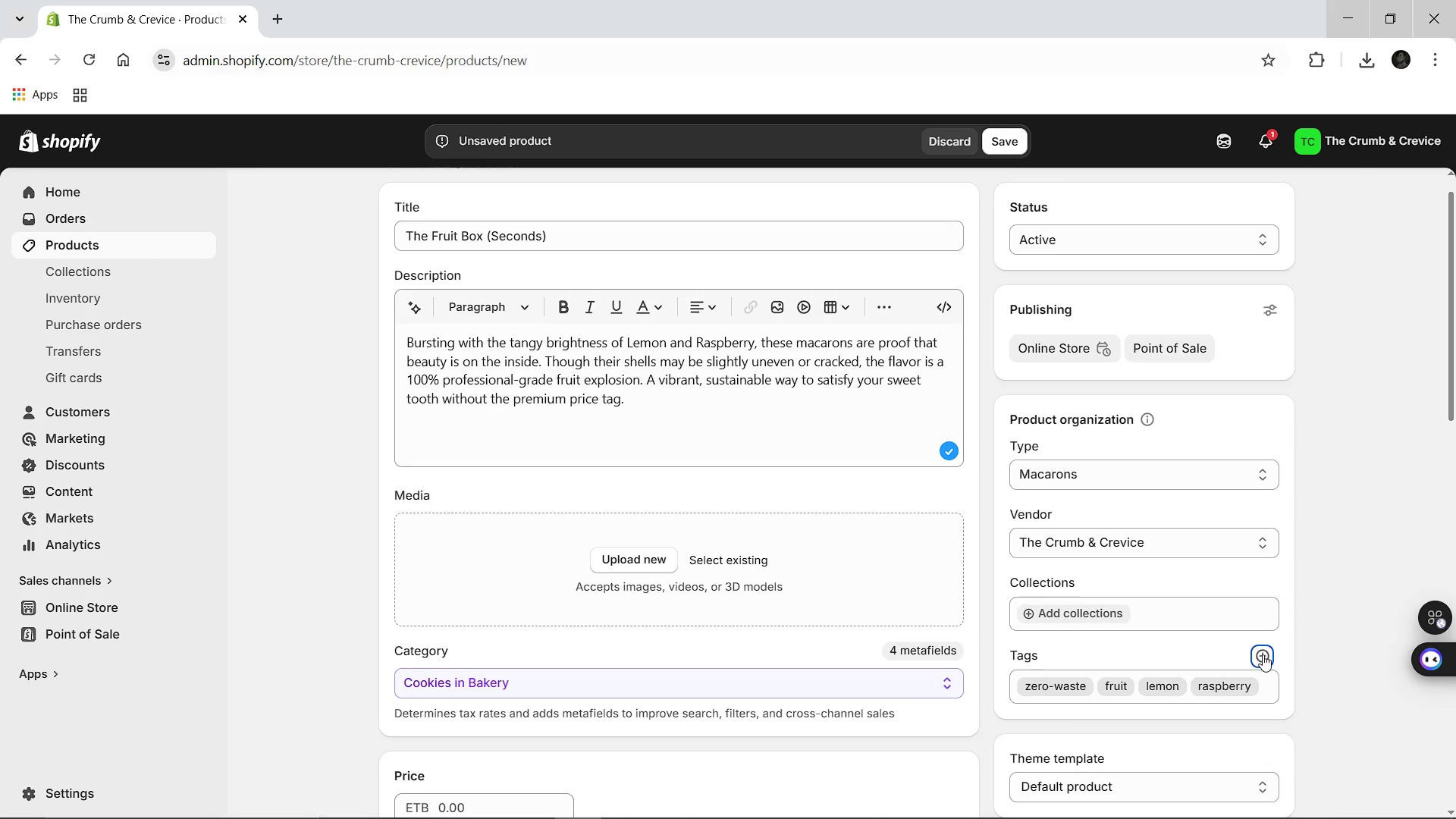 
type(sea)
 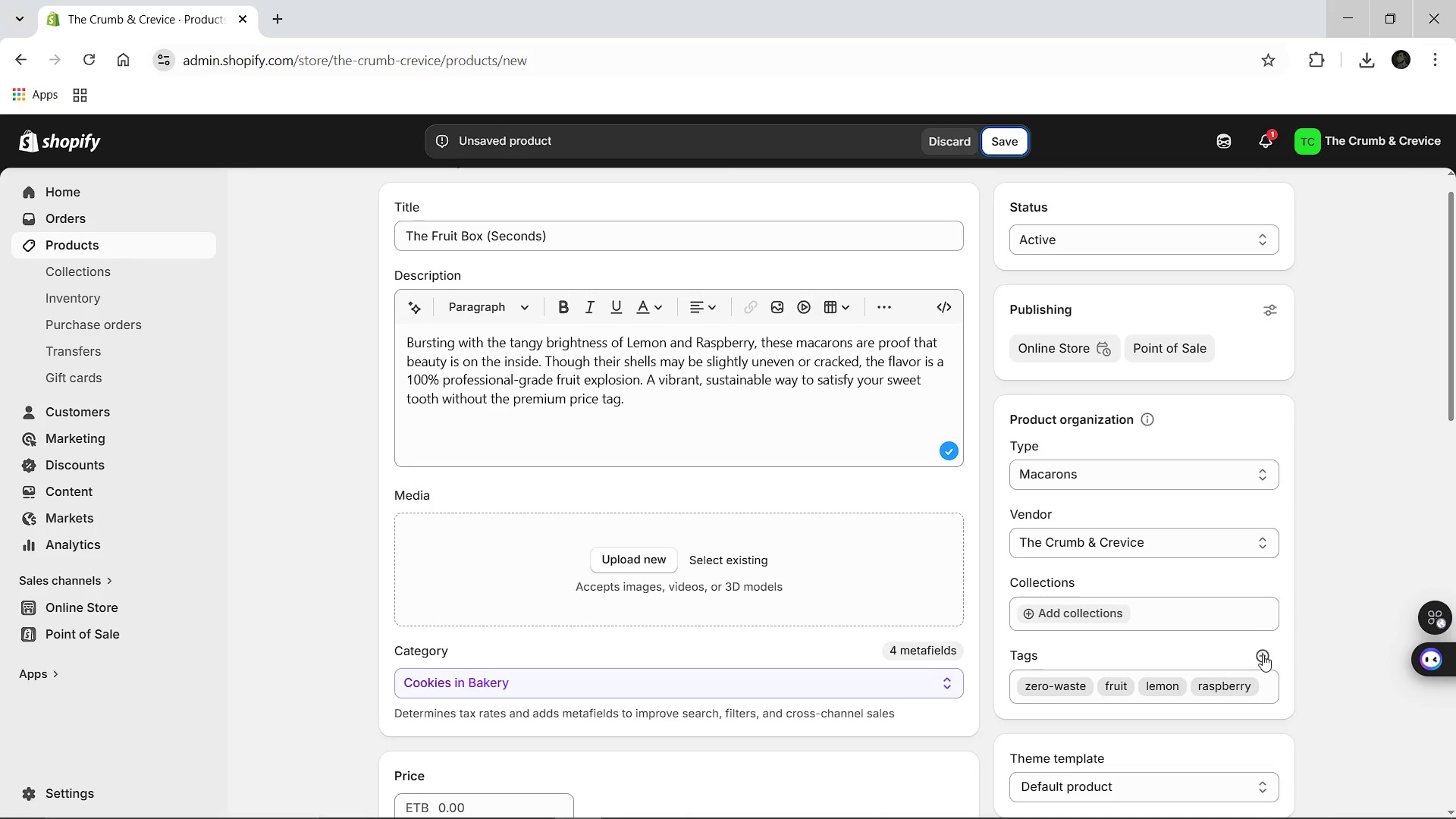 
left_click([1263, 654])
 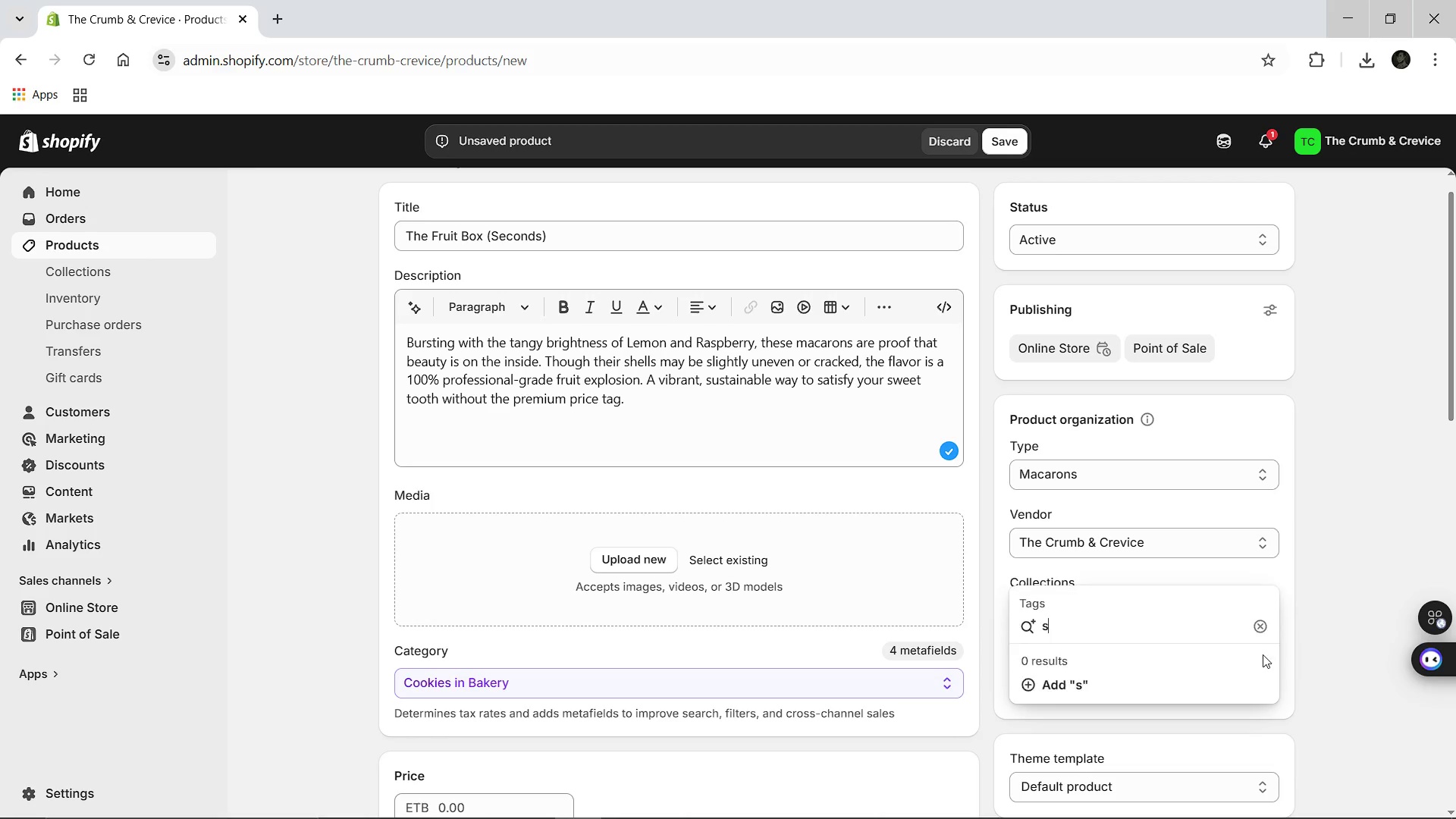 
type(seasonal-secods)
 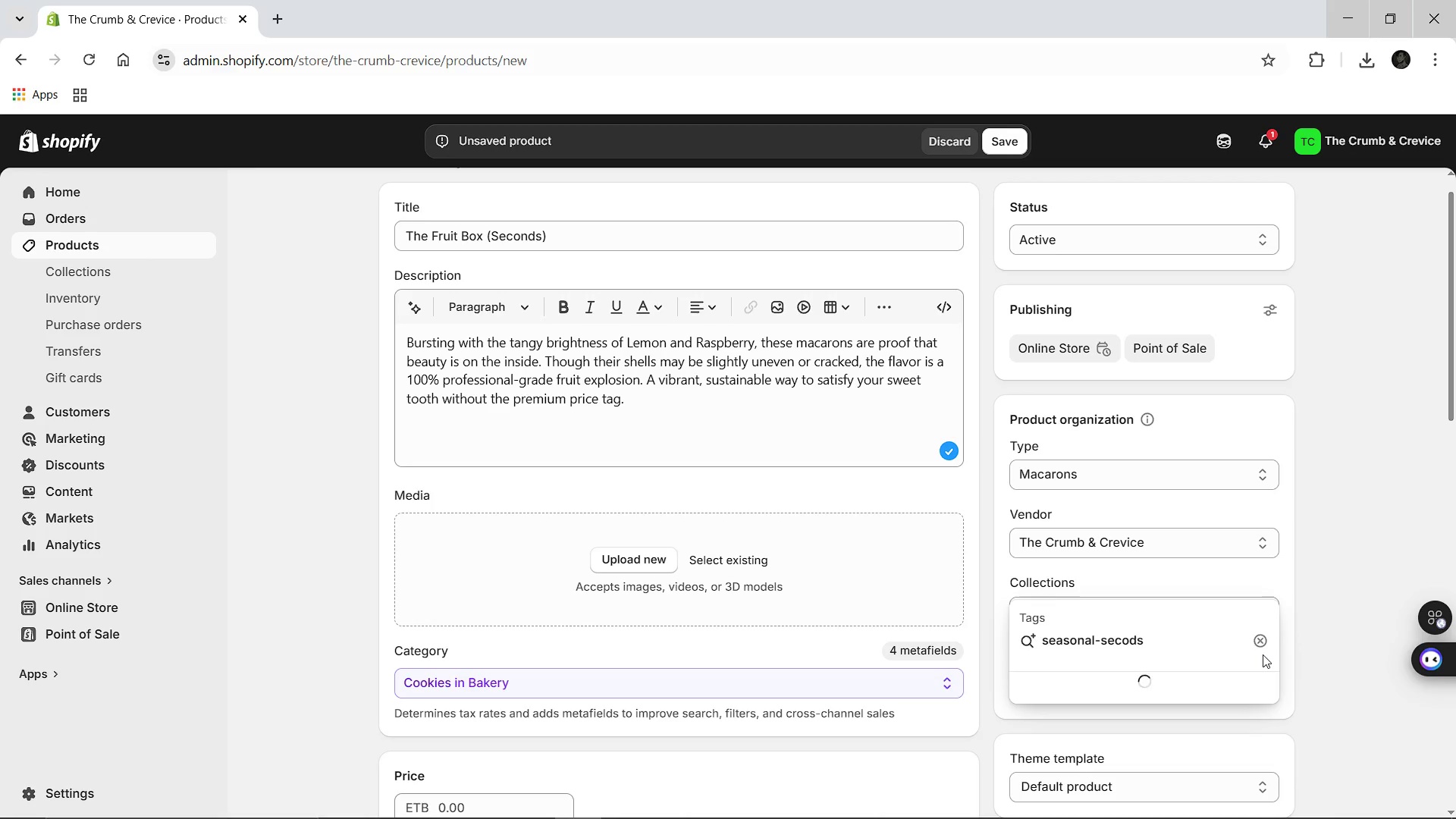 
key(Enter)
 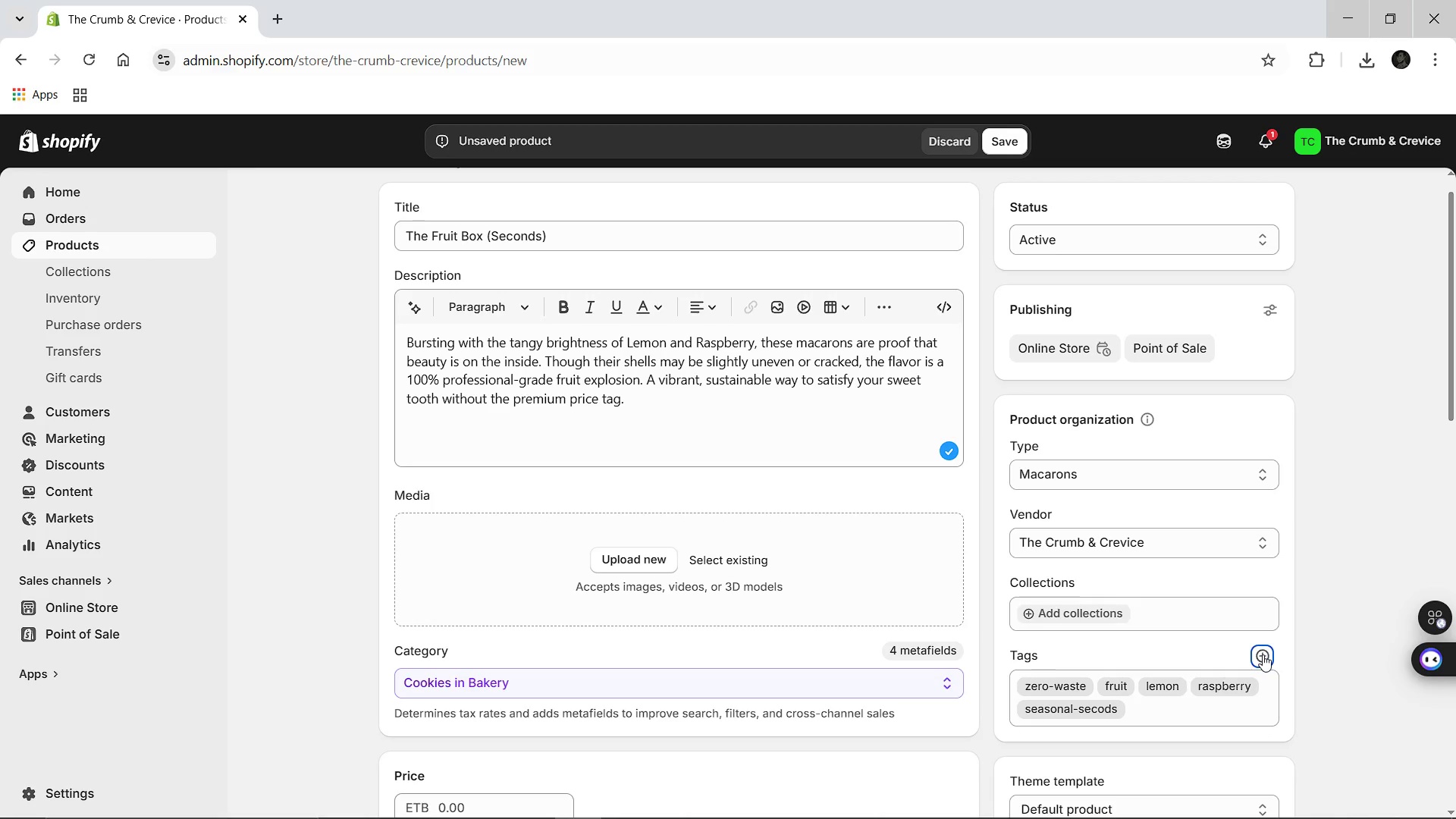 
left_click([1263, 654])
 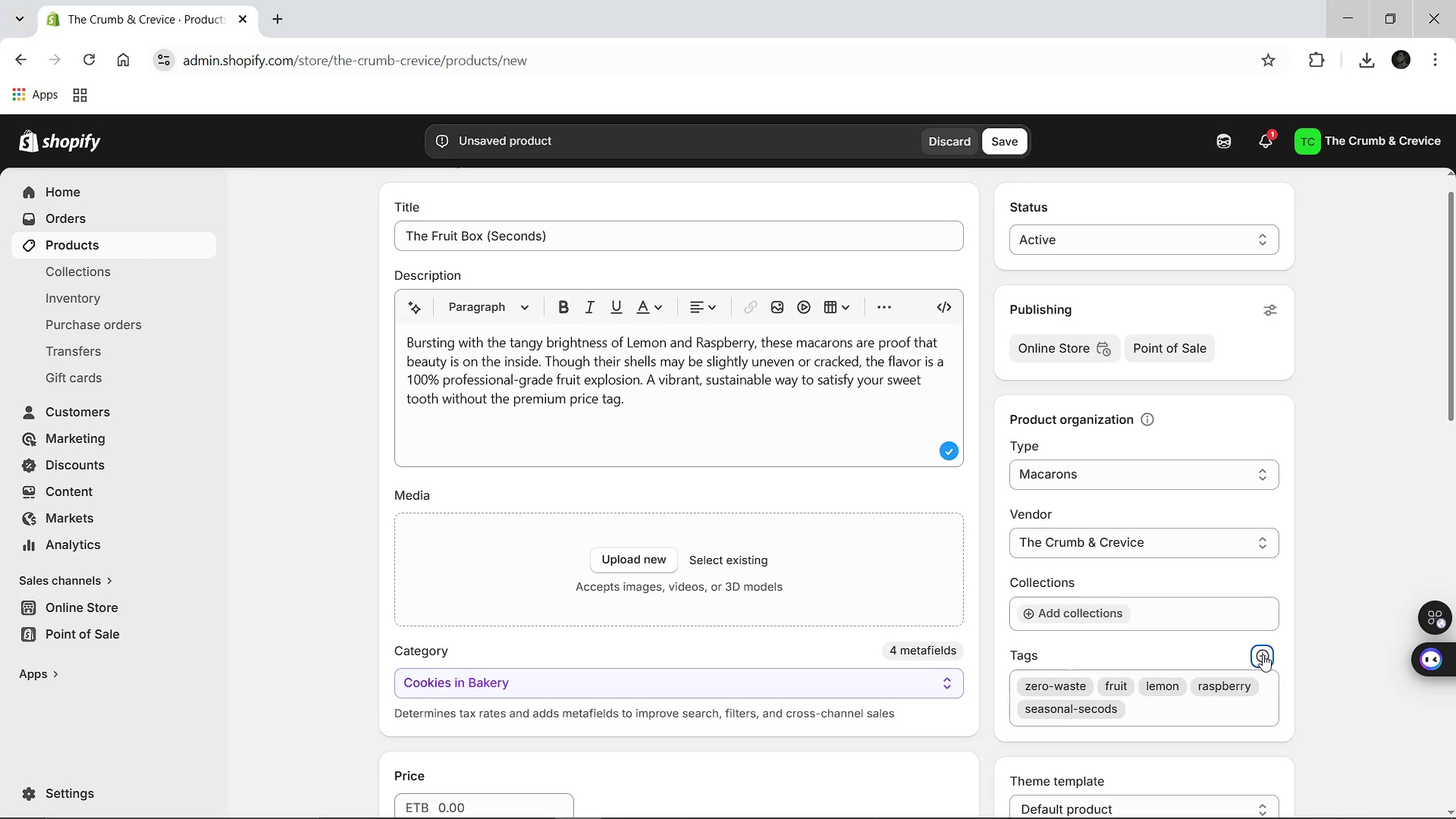 
type(sustianable sw)
key(Backspace)
key(Backspace)
key(Backspace)
key(Backspace)
key(Backspace)
key(Backspace)
key(Backspace)
key(Backspace)
key(Backspace)
key(Backspace)
key(Backspace)
key(Backspace)
key(Backspace)
key(Backspace)
type(sustainable-sweets)
 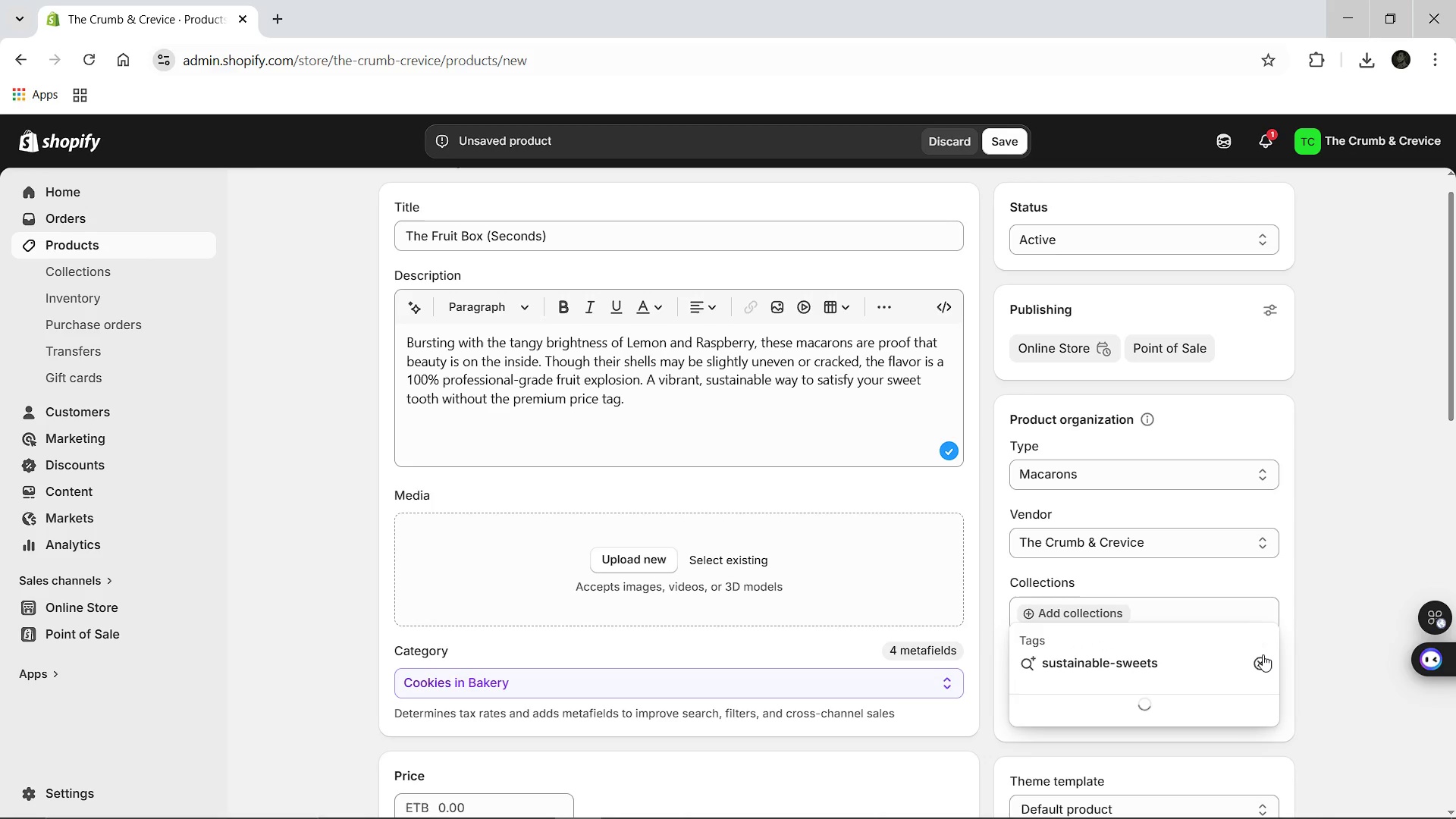 
left_click([1263, 654])
 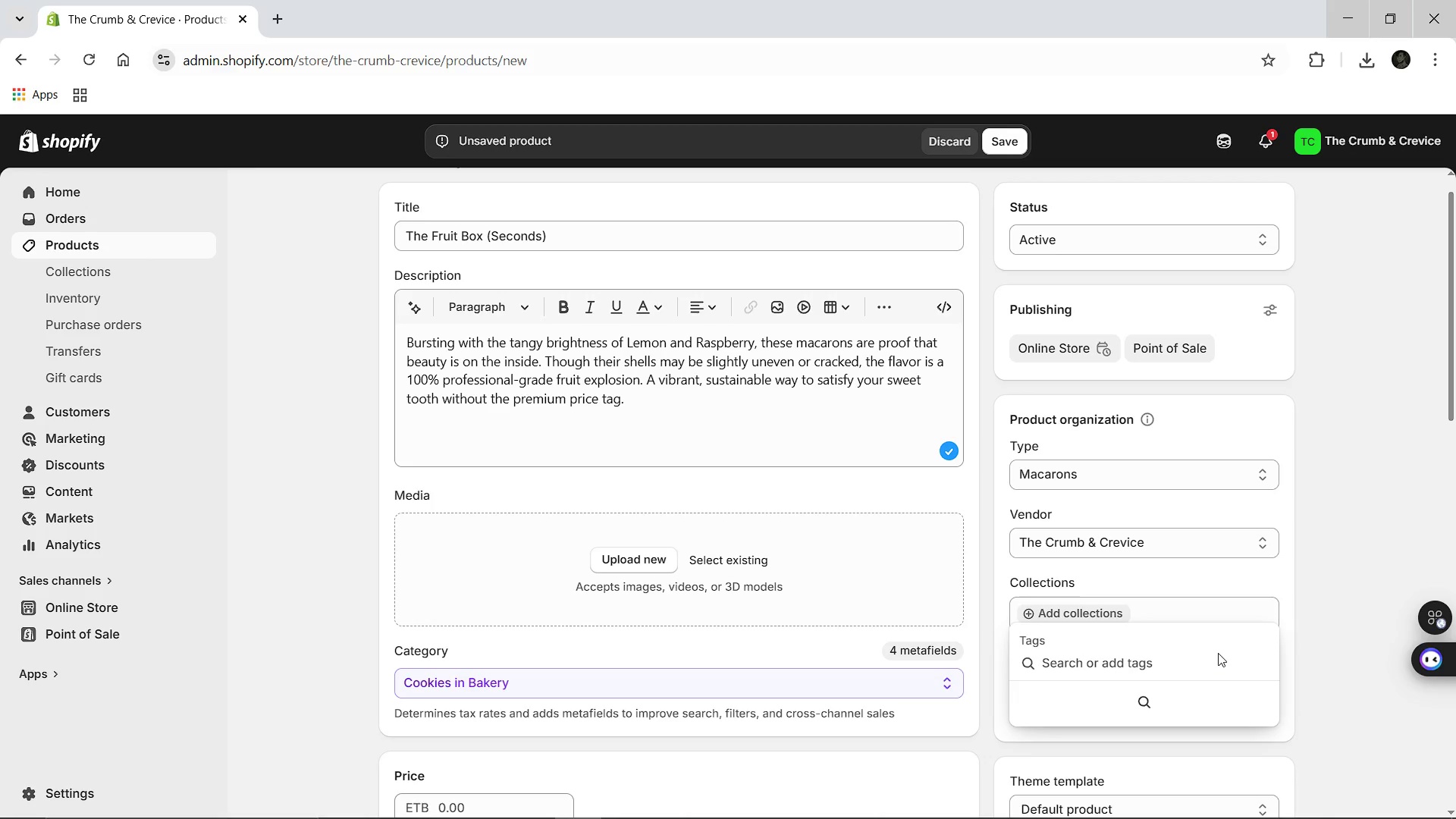 
type(sw)
key(Backspace)
type(ustainable )
key(Backspace)
type(-sweets)
 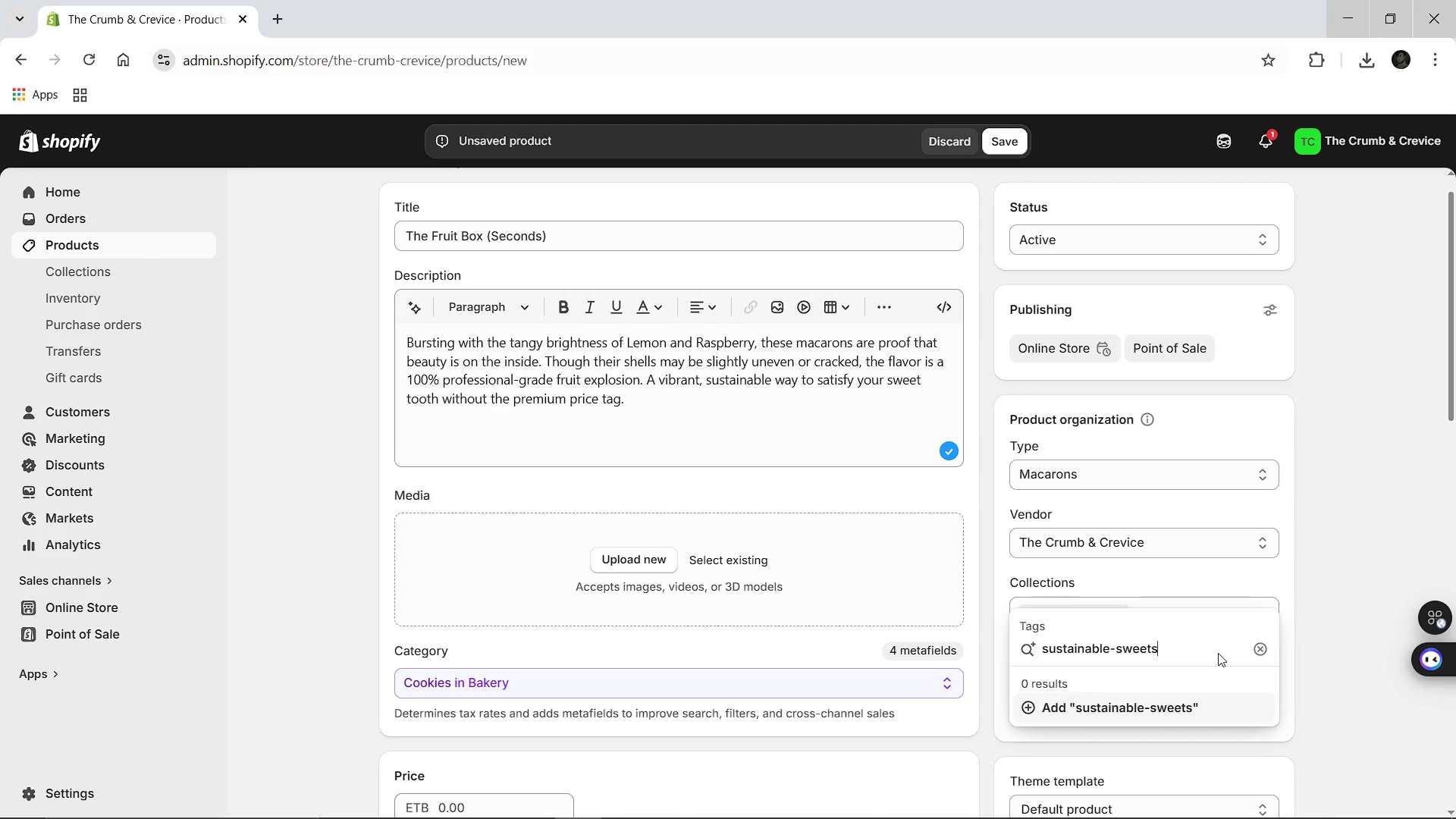 
wait(5.67)
 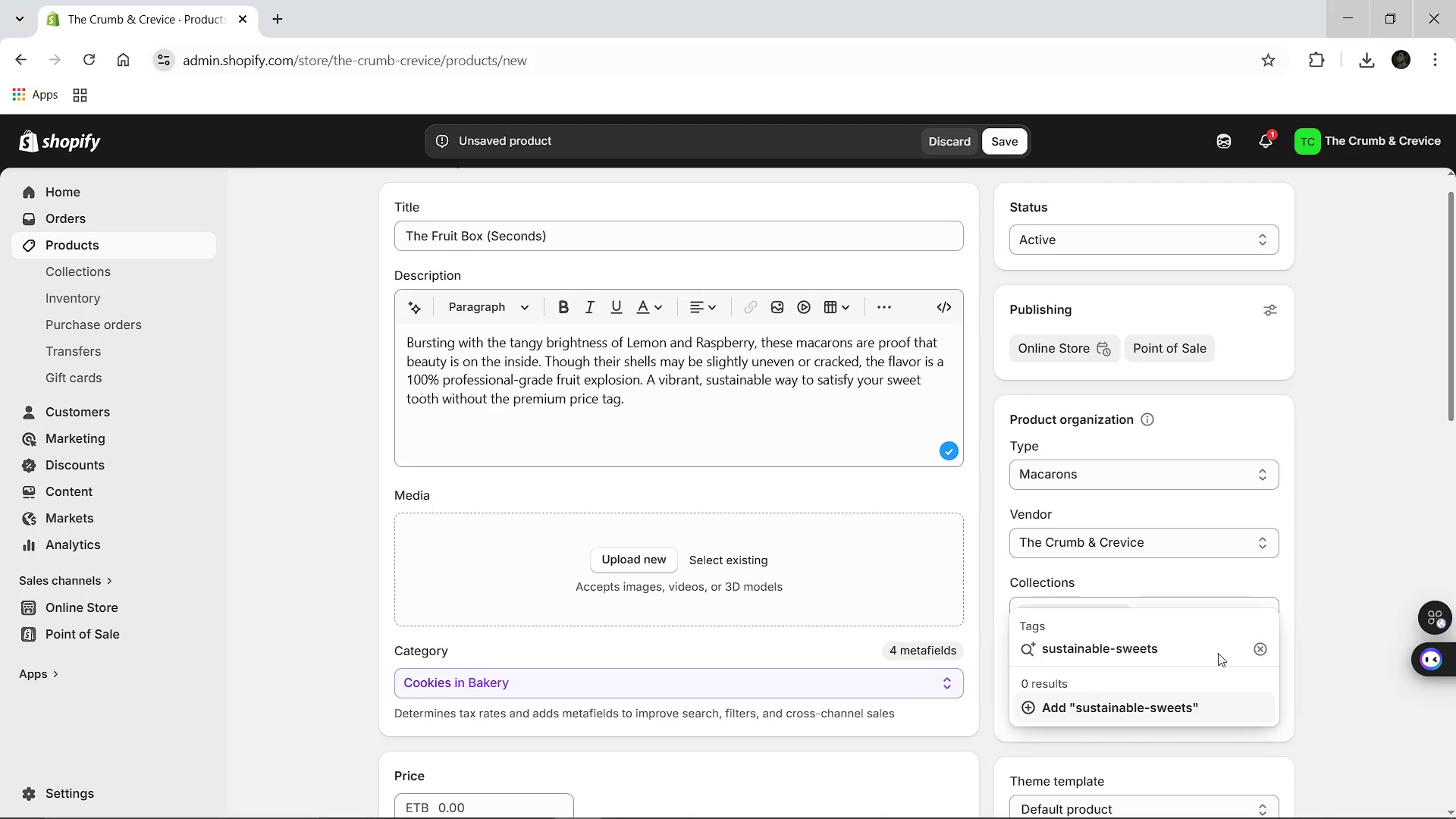 
key(Enter)
 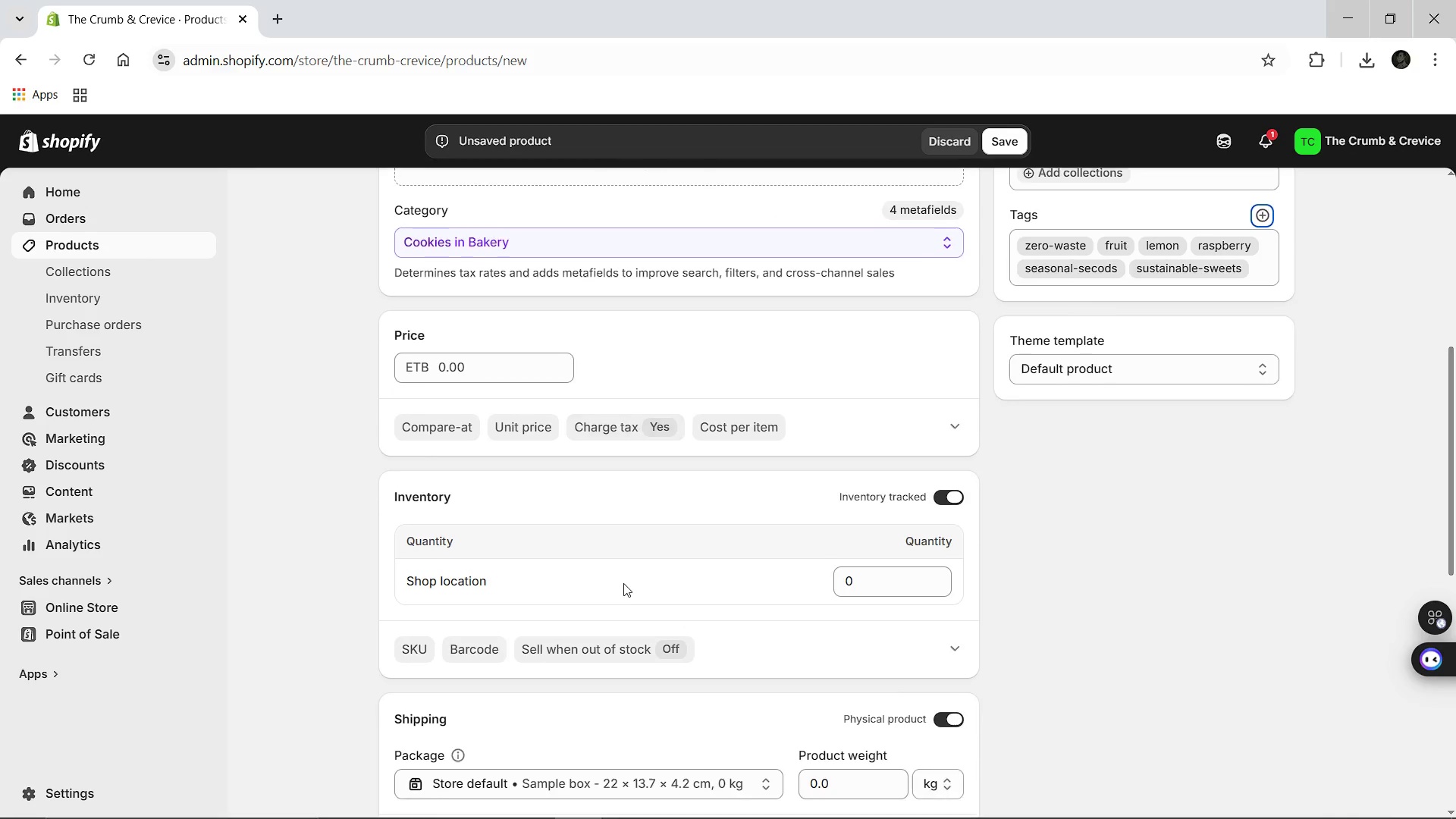 
wait(7.3)
 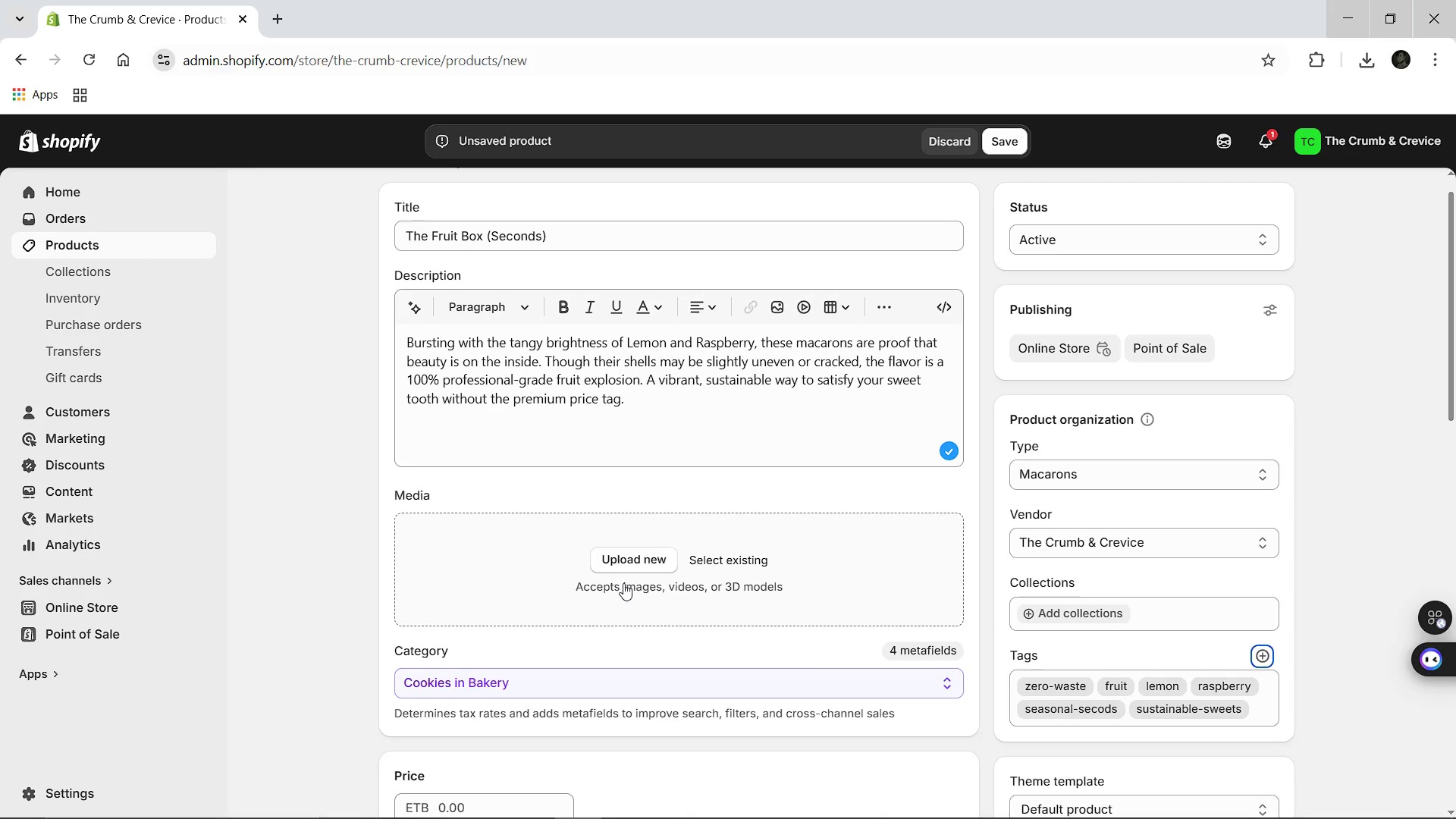 
left_click([494, 601])
 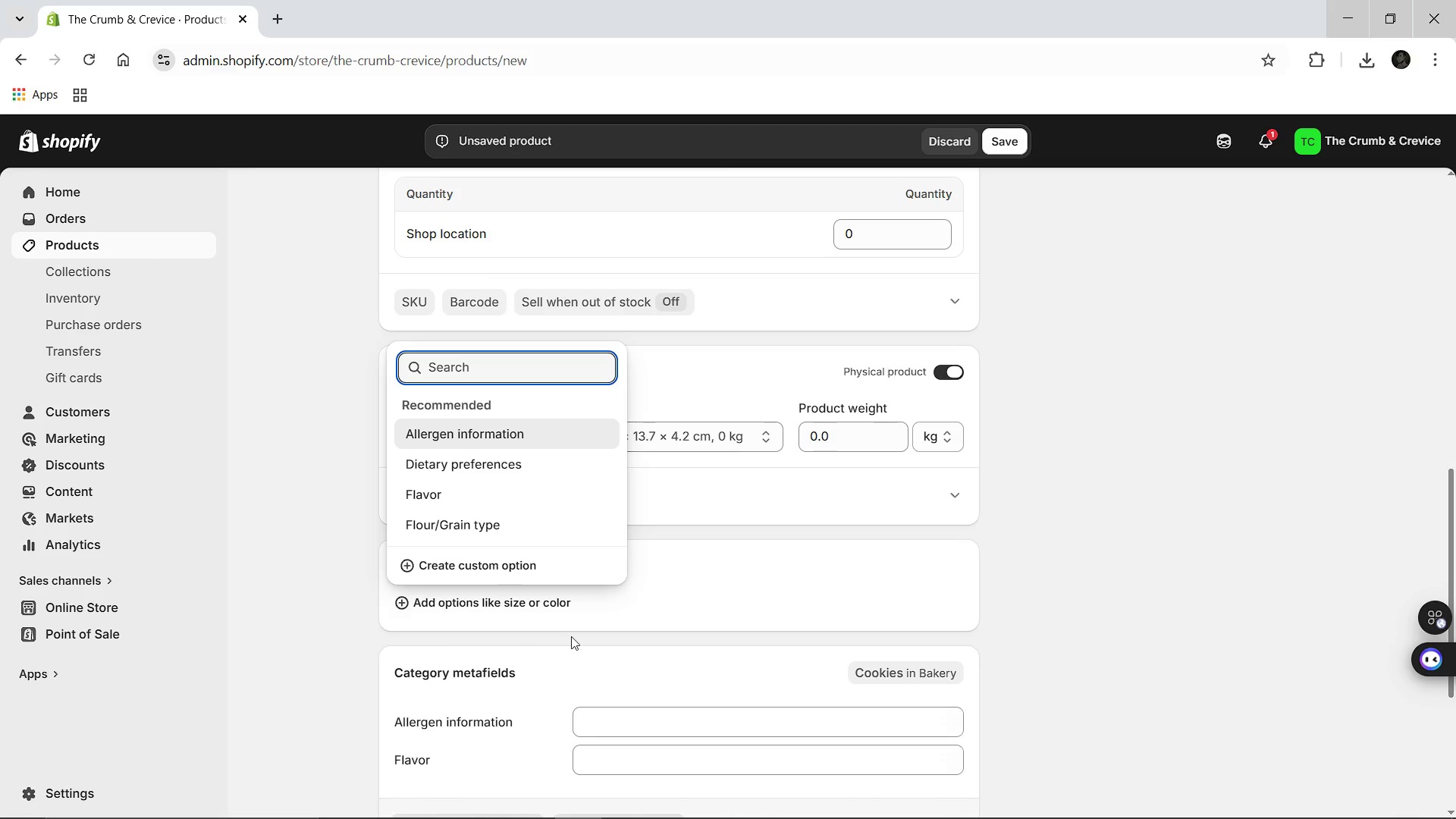 
left_click([498, 563])
 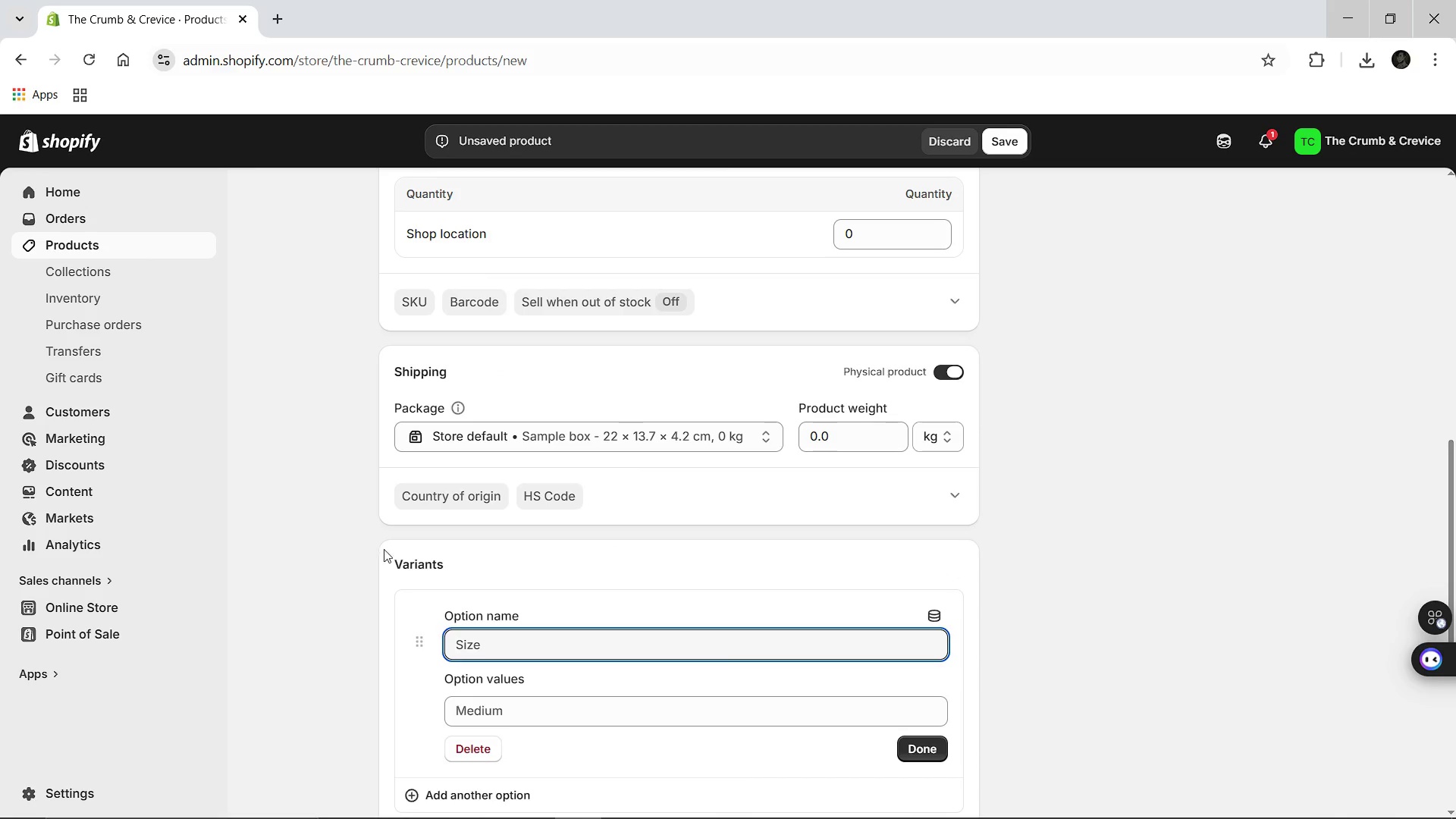 
type(Size)
 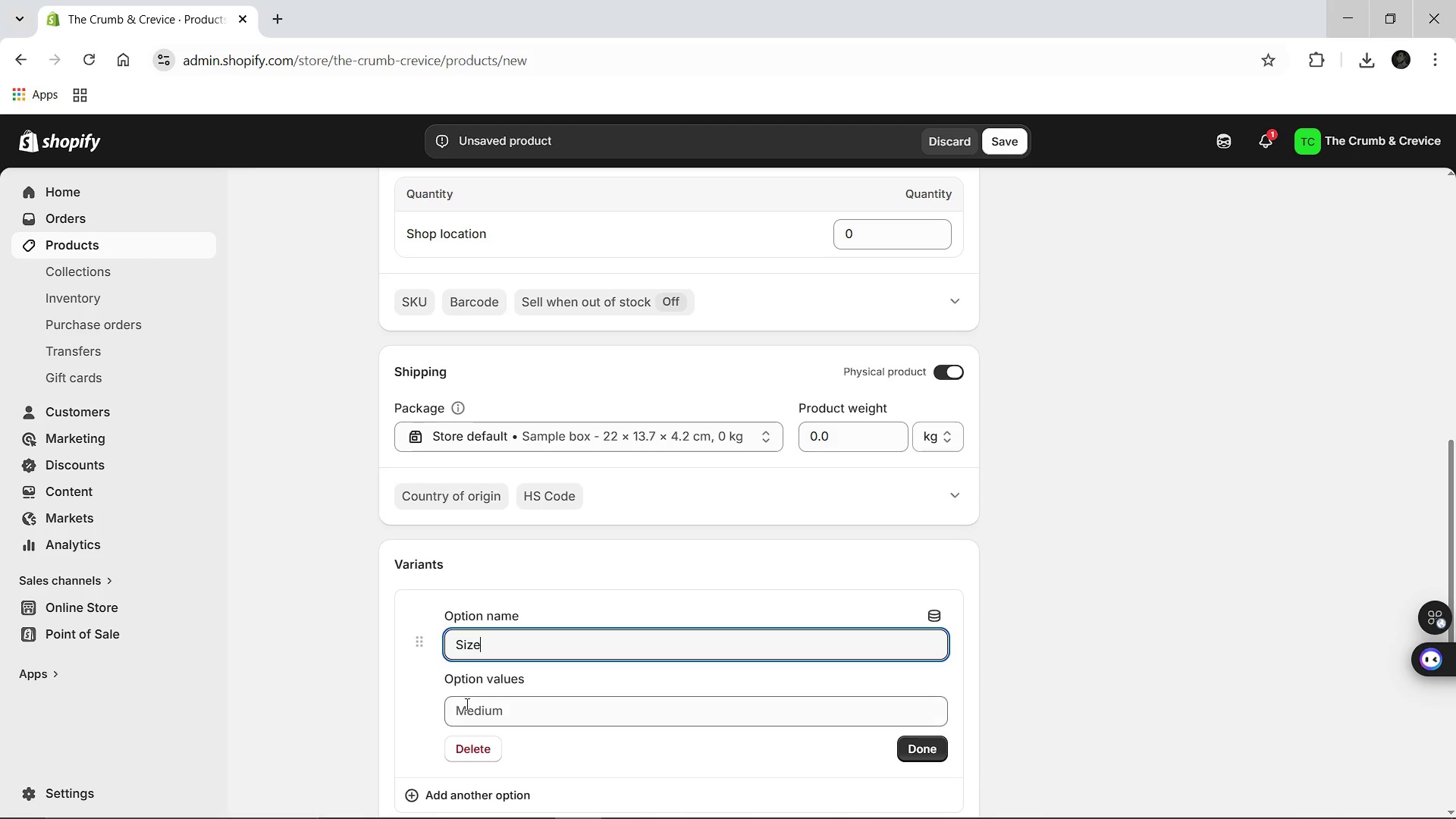 
left_click([466, 704])
 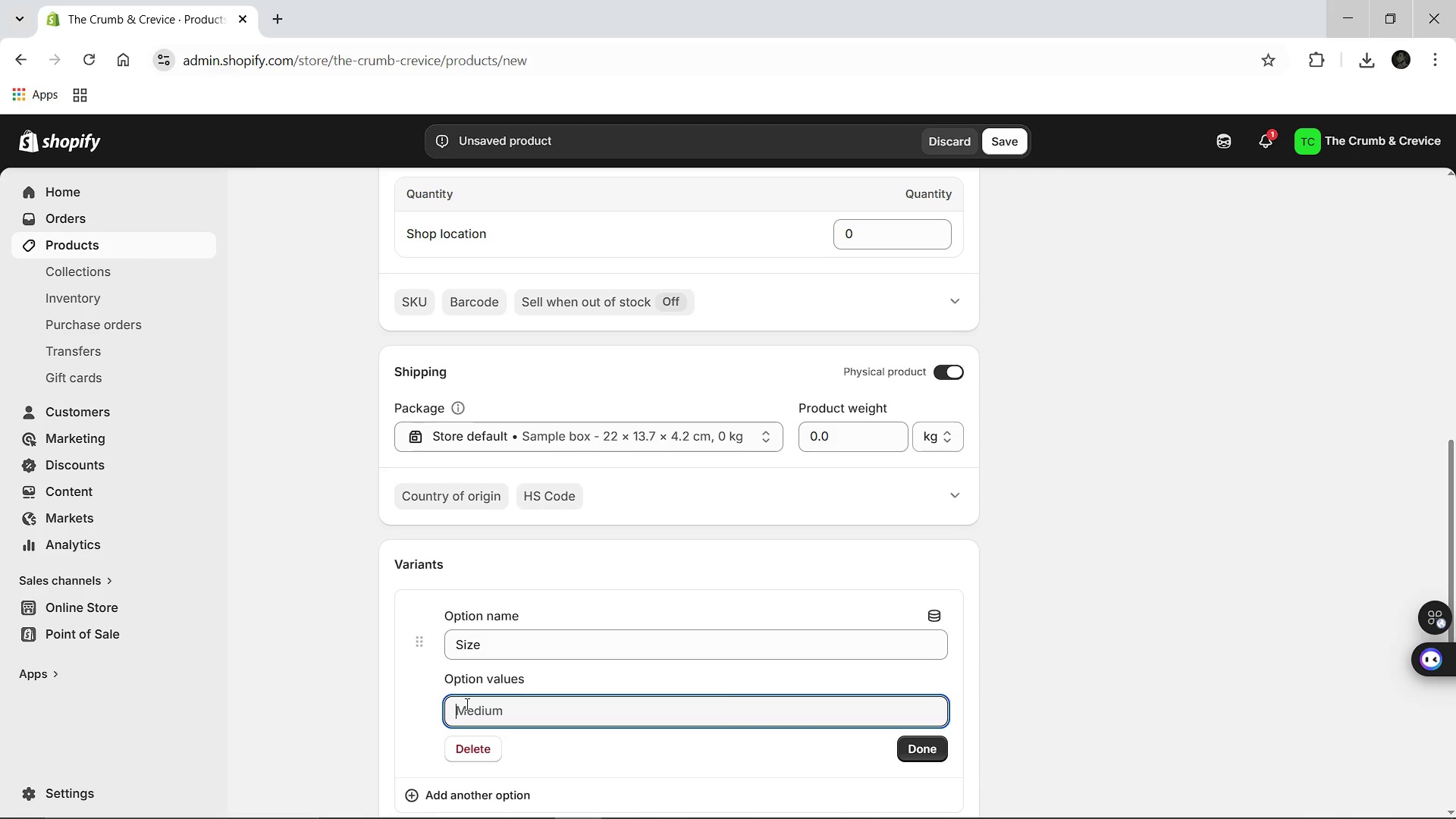 
type(Dozen)
 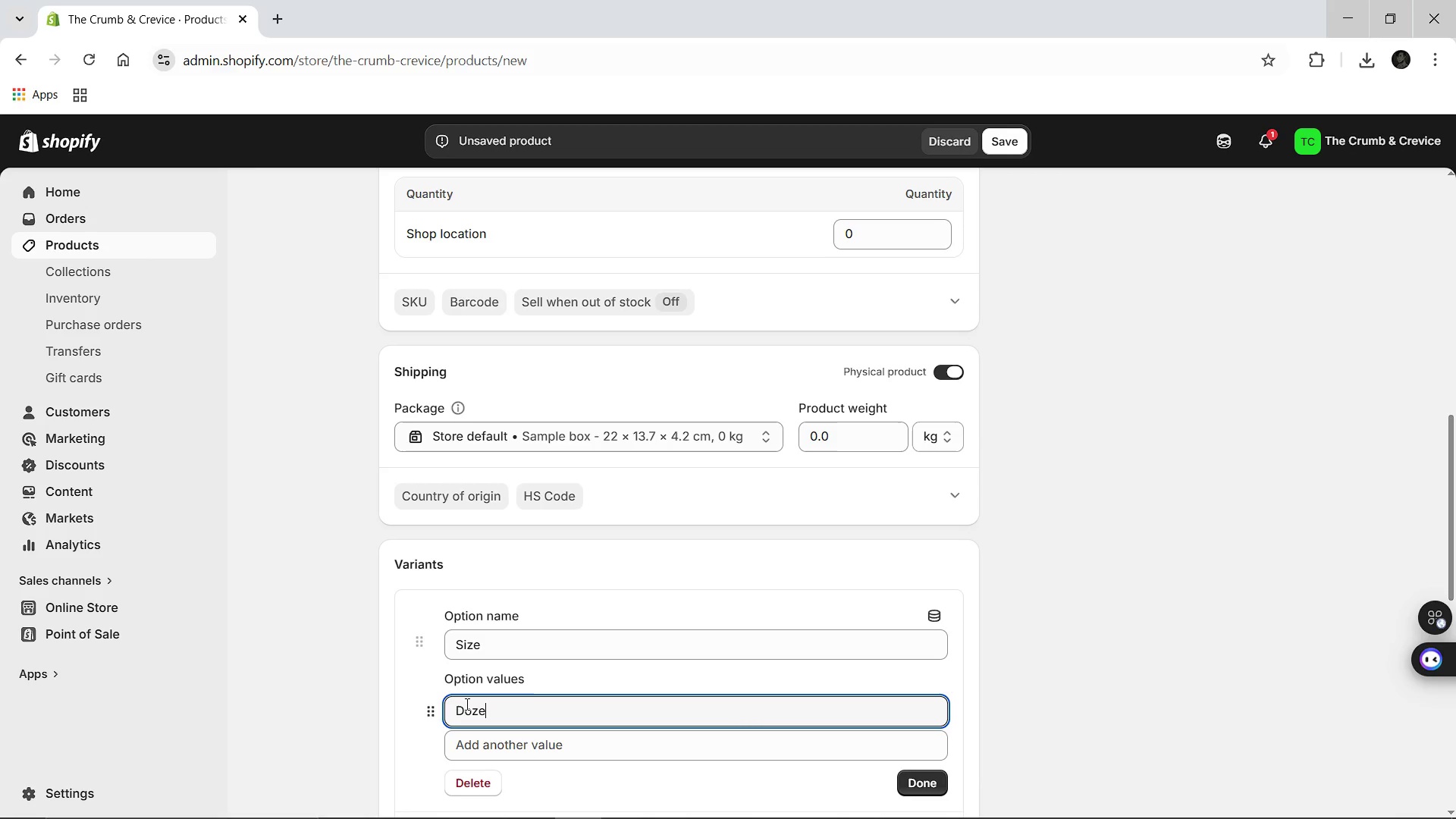 
key(Enter)
 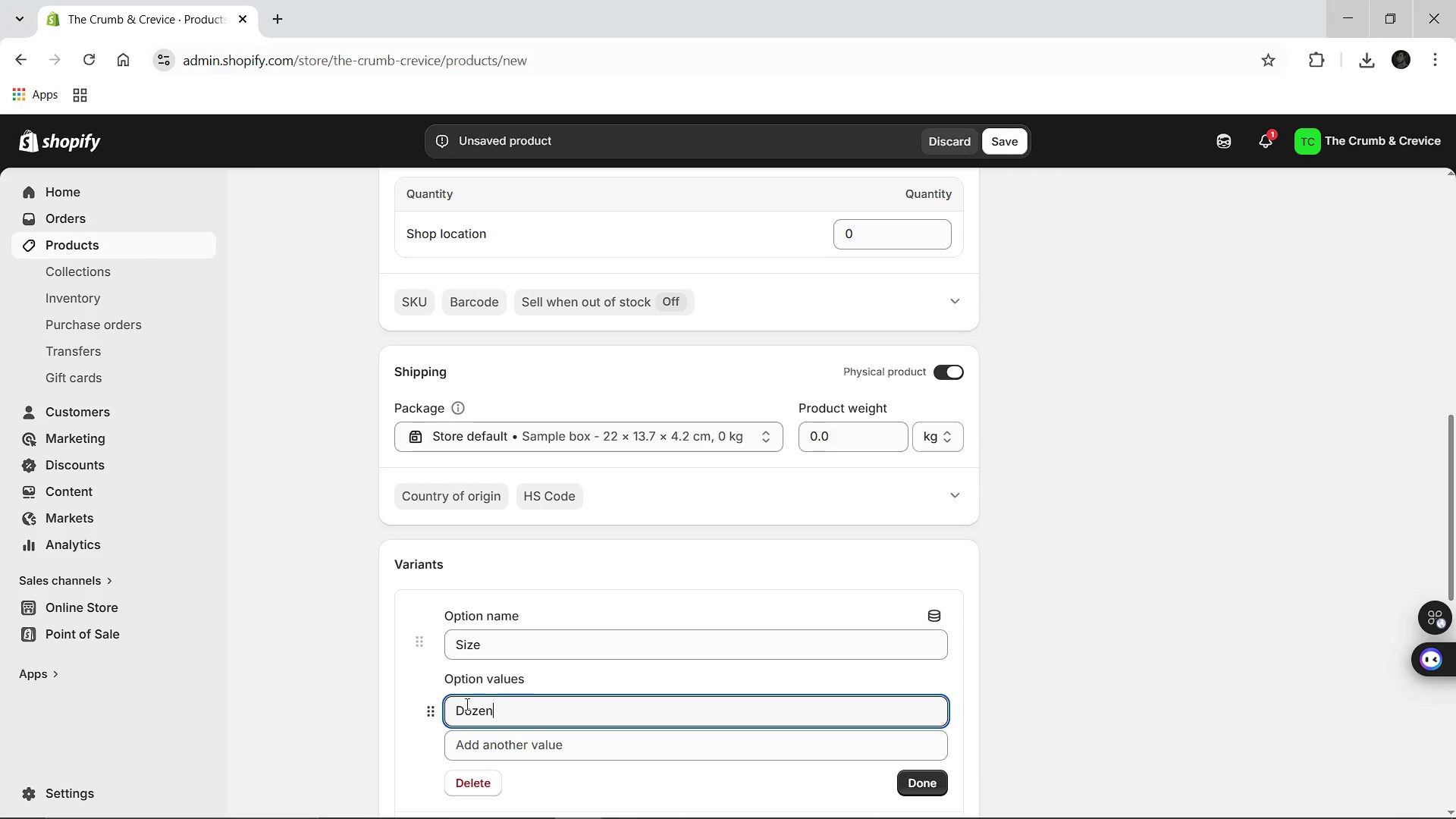 
type(Double Zo)
key(Backspace)
key(Backspace)
type(Dozen)
 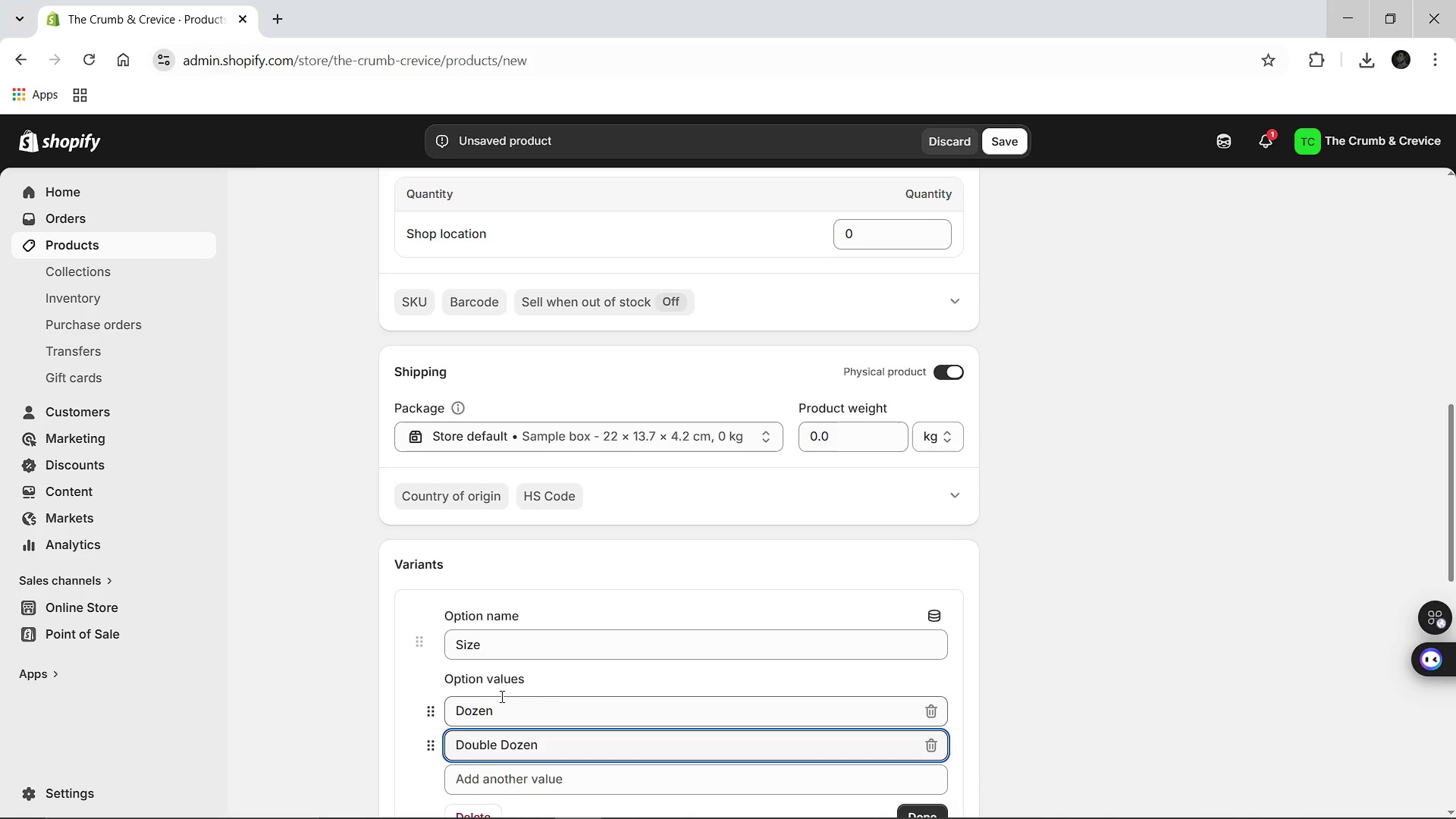 
left_click([919, 664])
 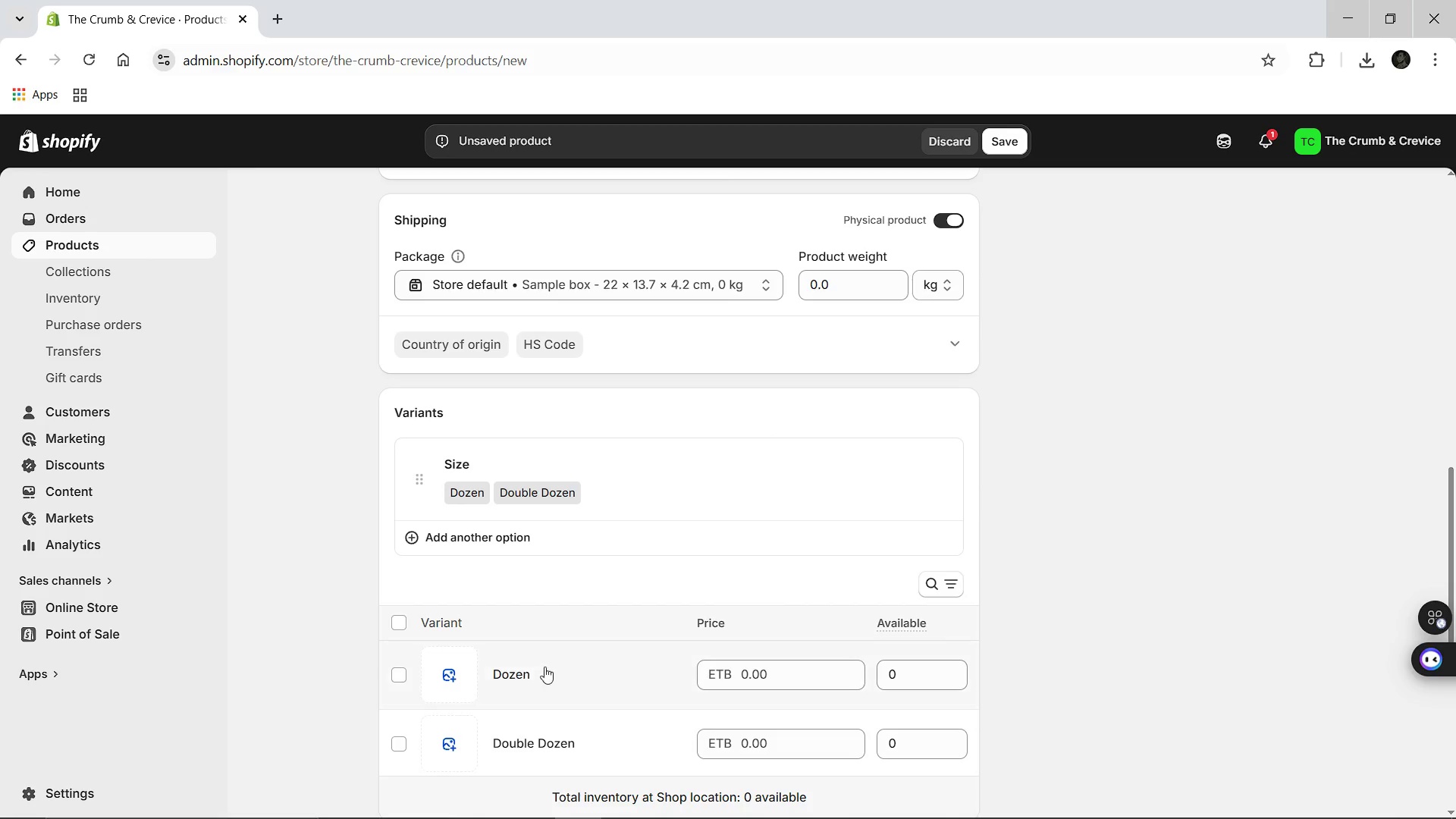 
left_click([518, 676])
 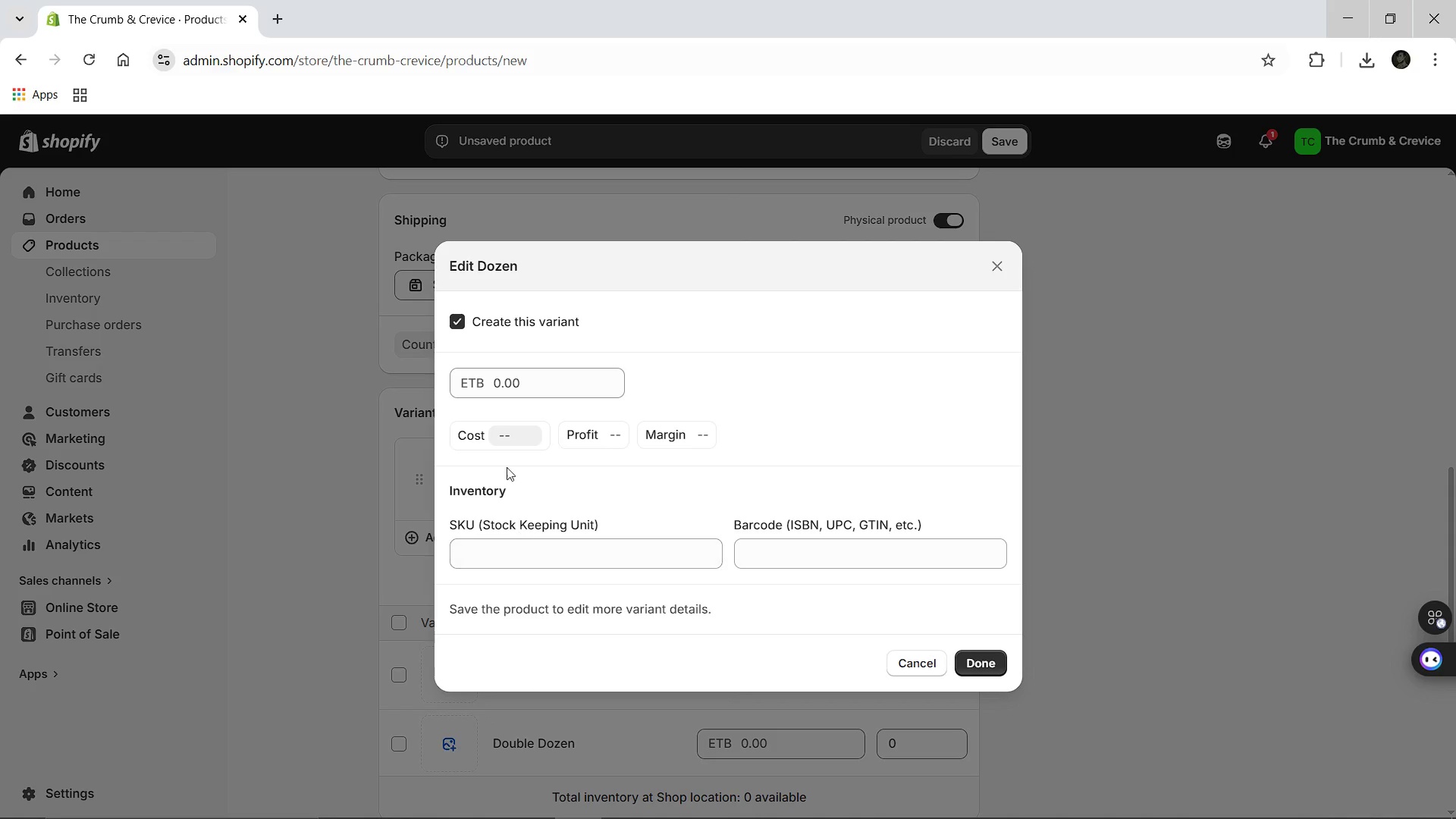 
left_click([525, 369])
 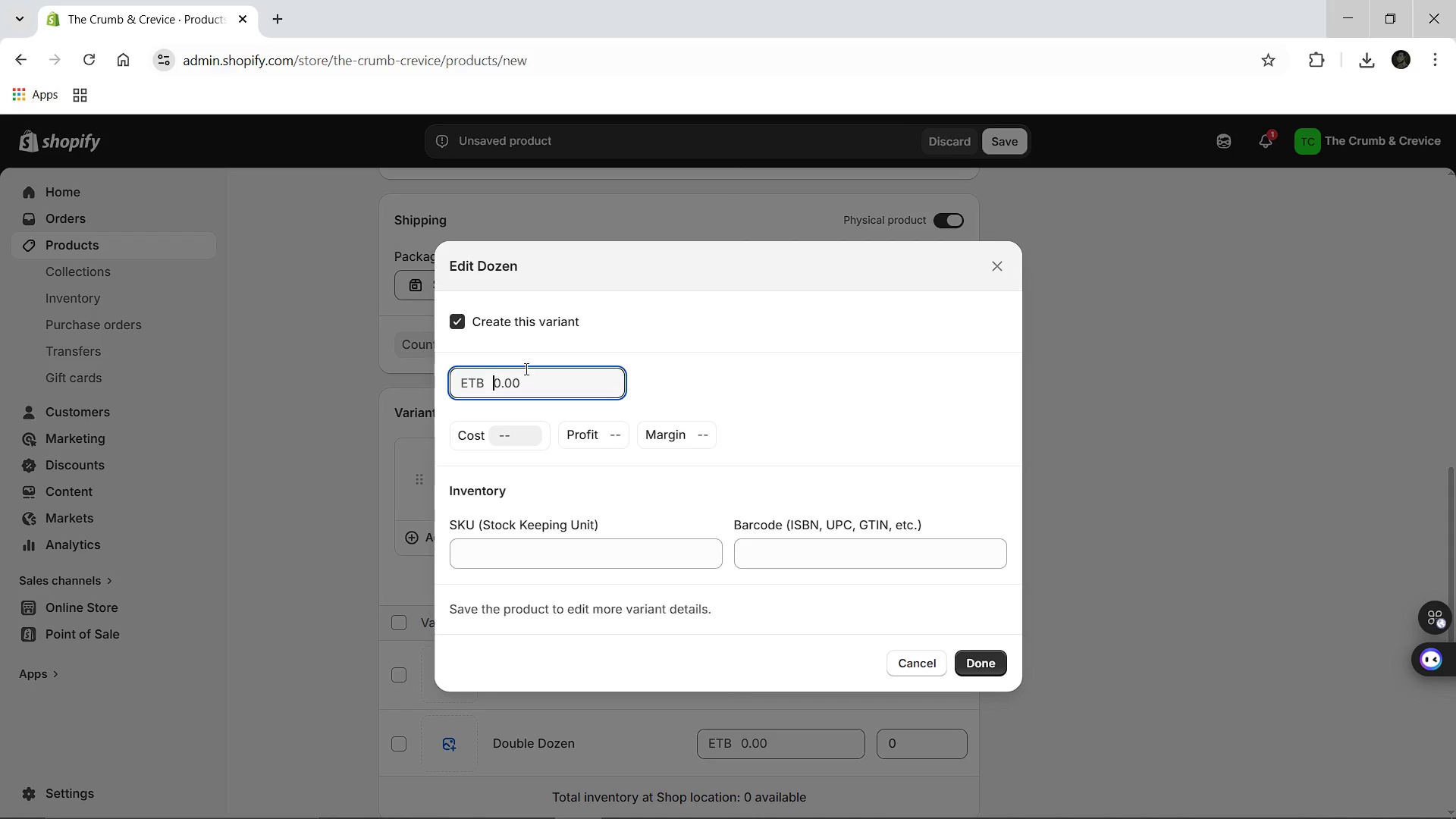 
type(18.00)
 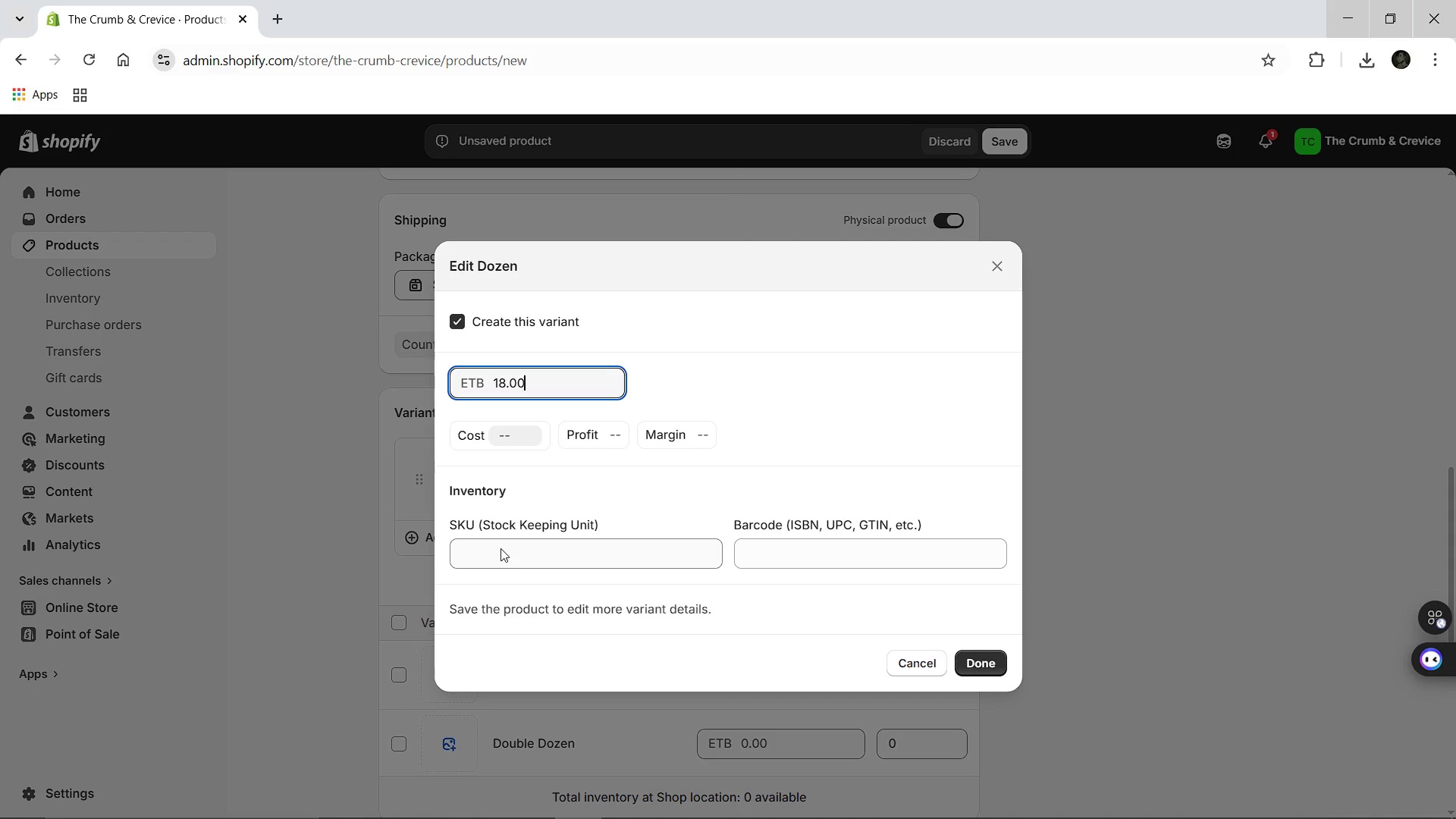 
left_click([500, 548])
 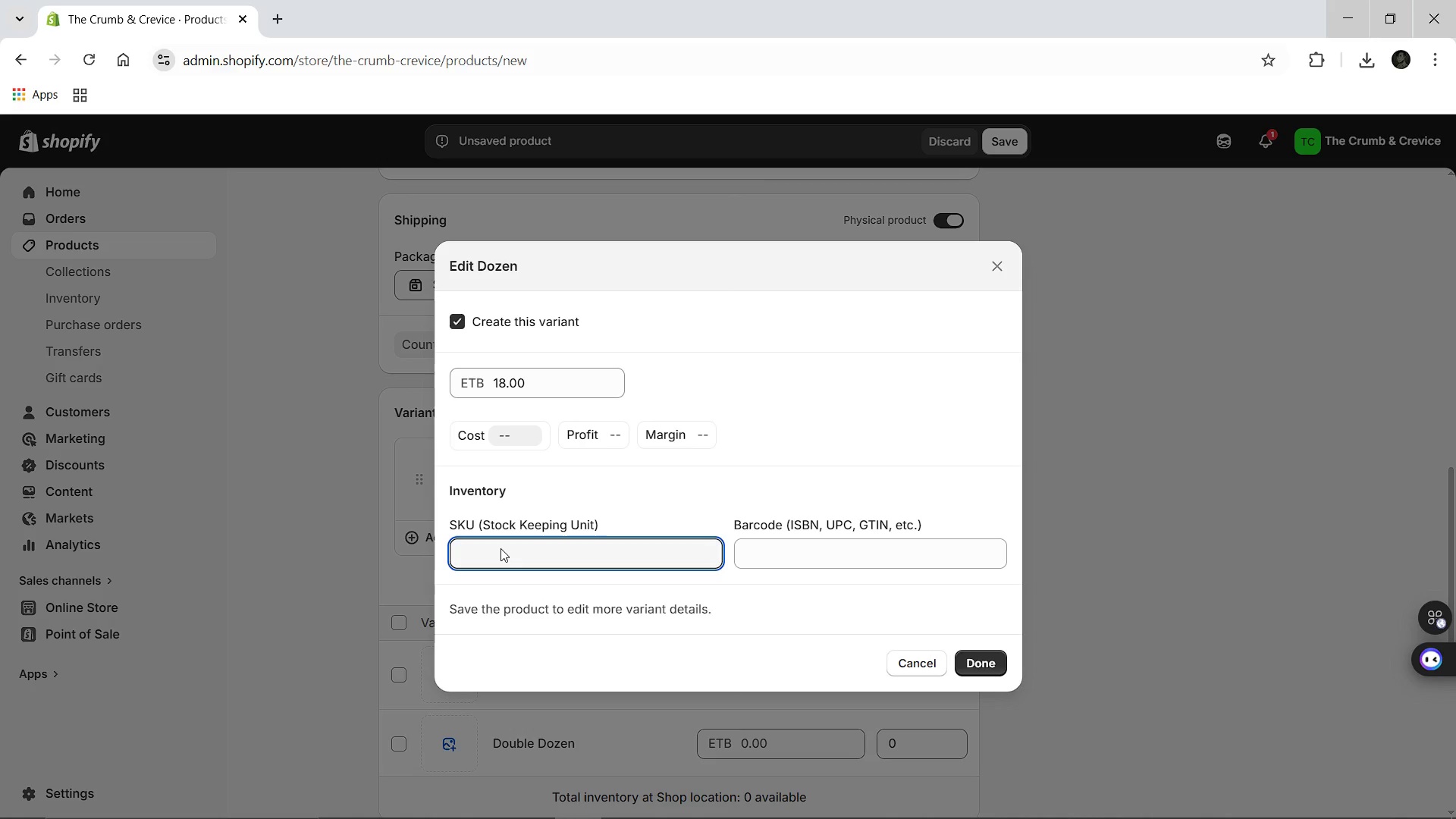 
type(CC-FRT-SEC-12)
 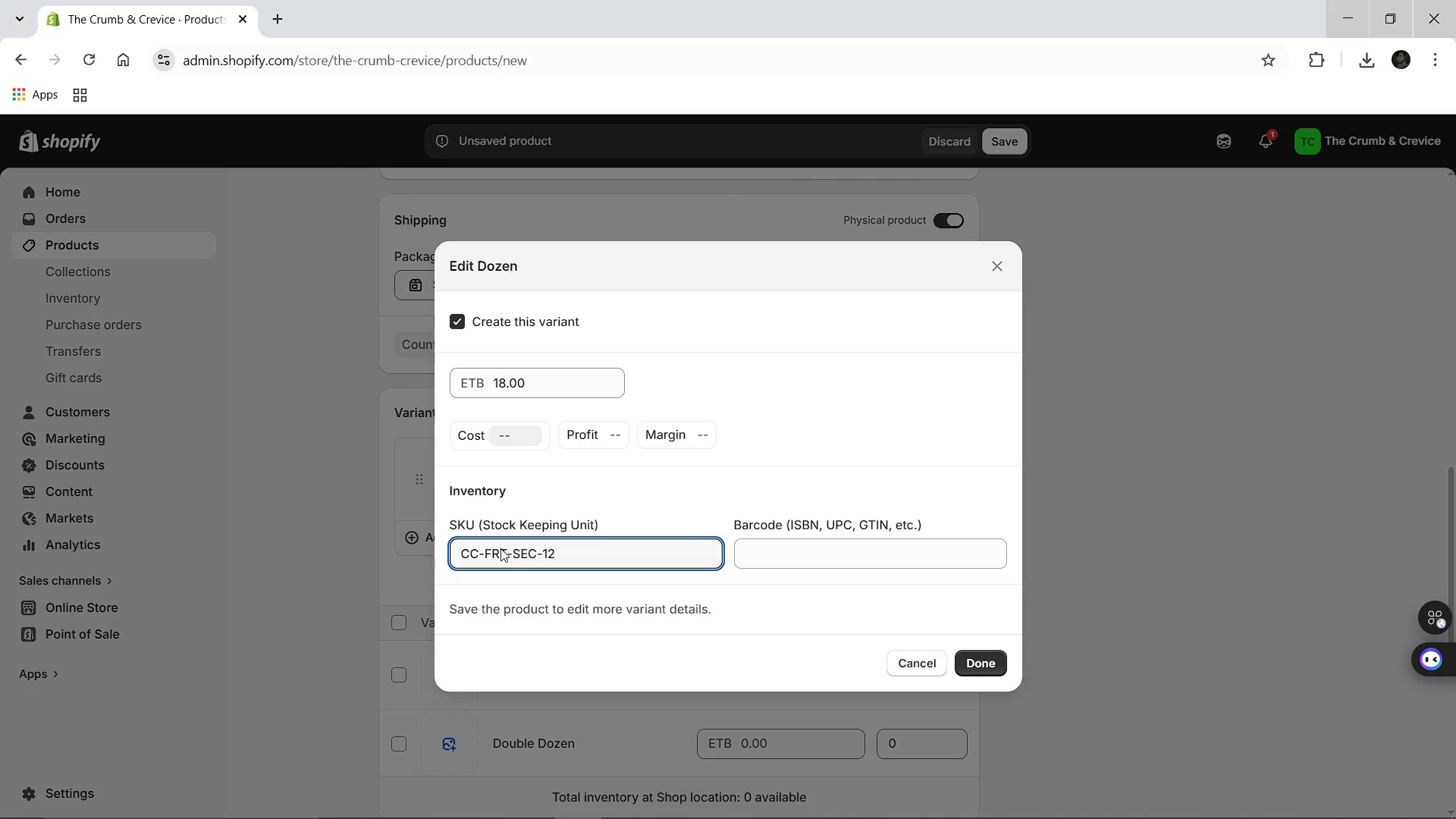 
key(Control+A)
 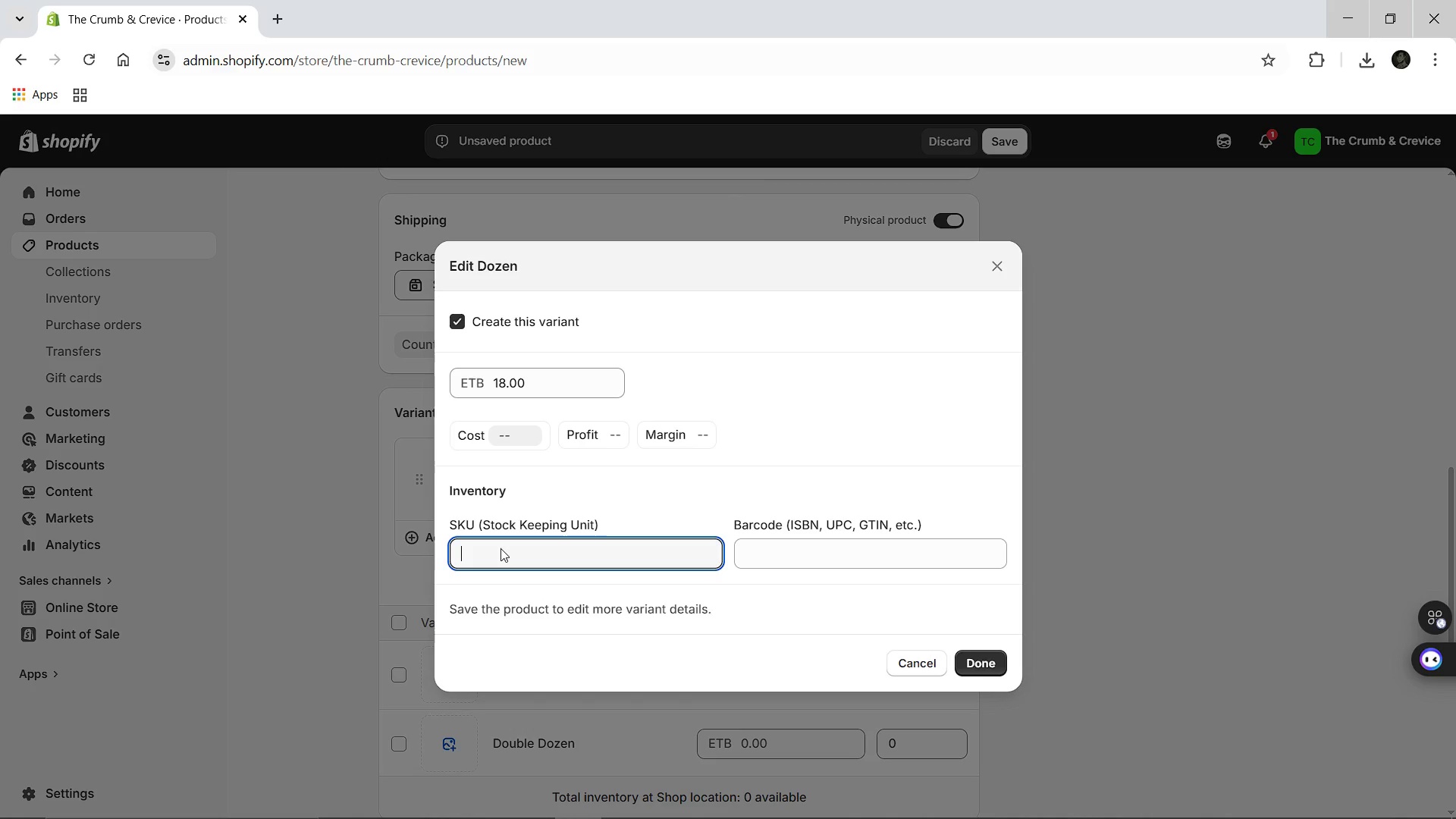 
key(Control+X)
 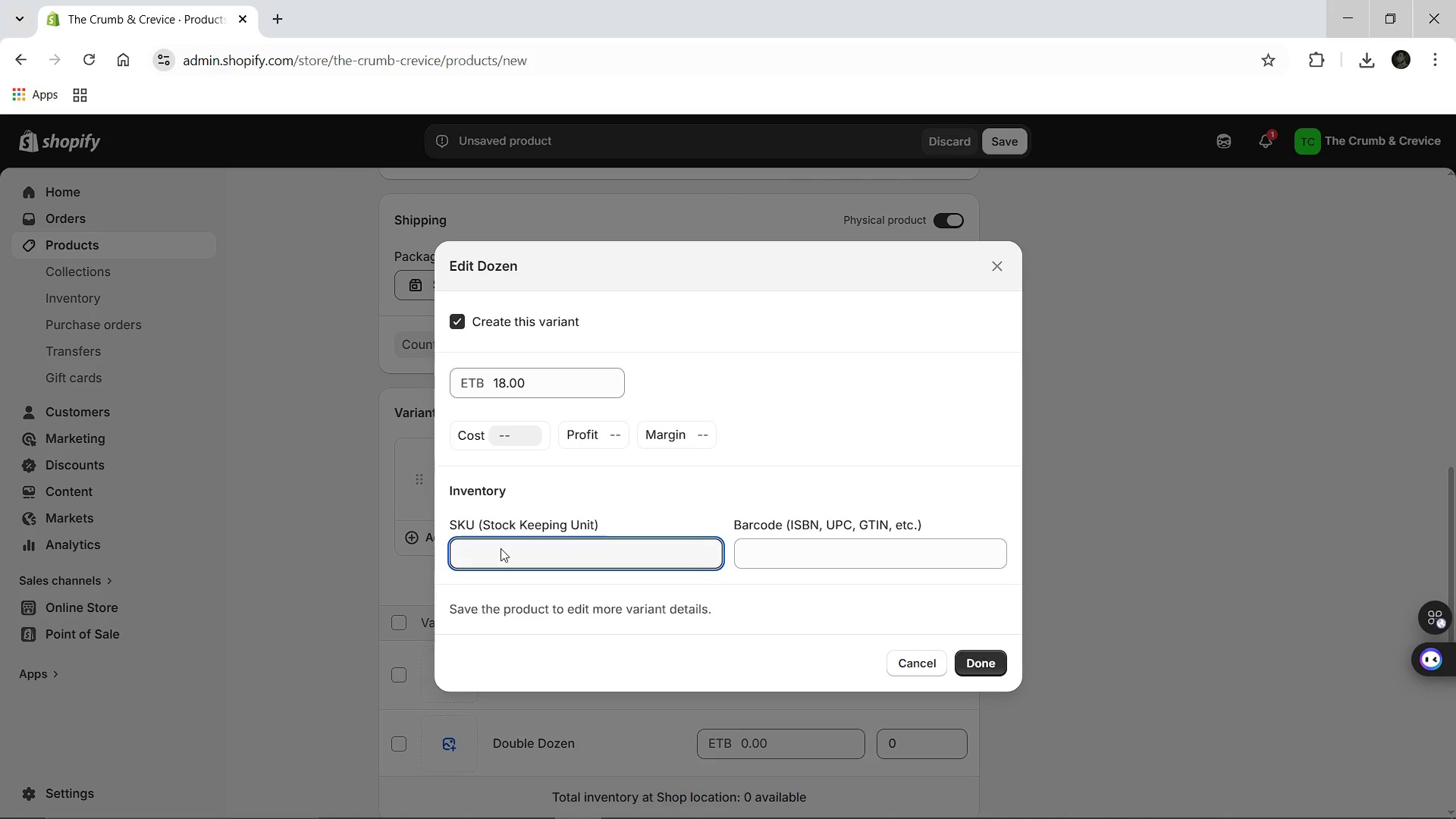 
key(Control+V)
 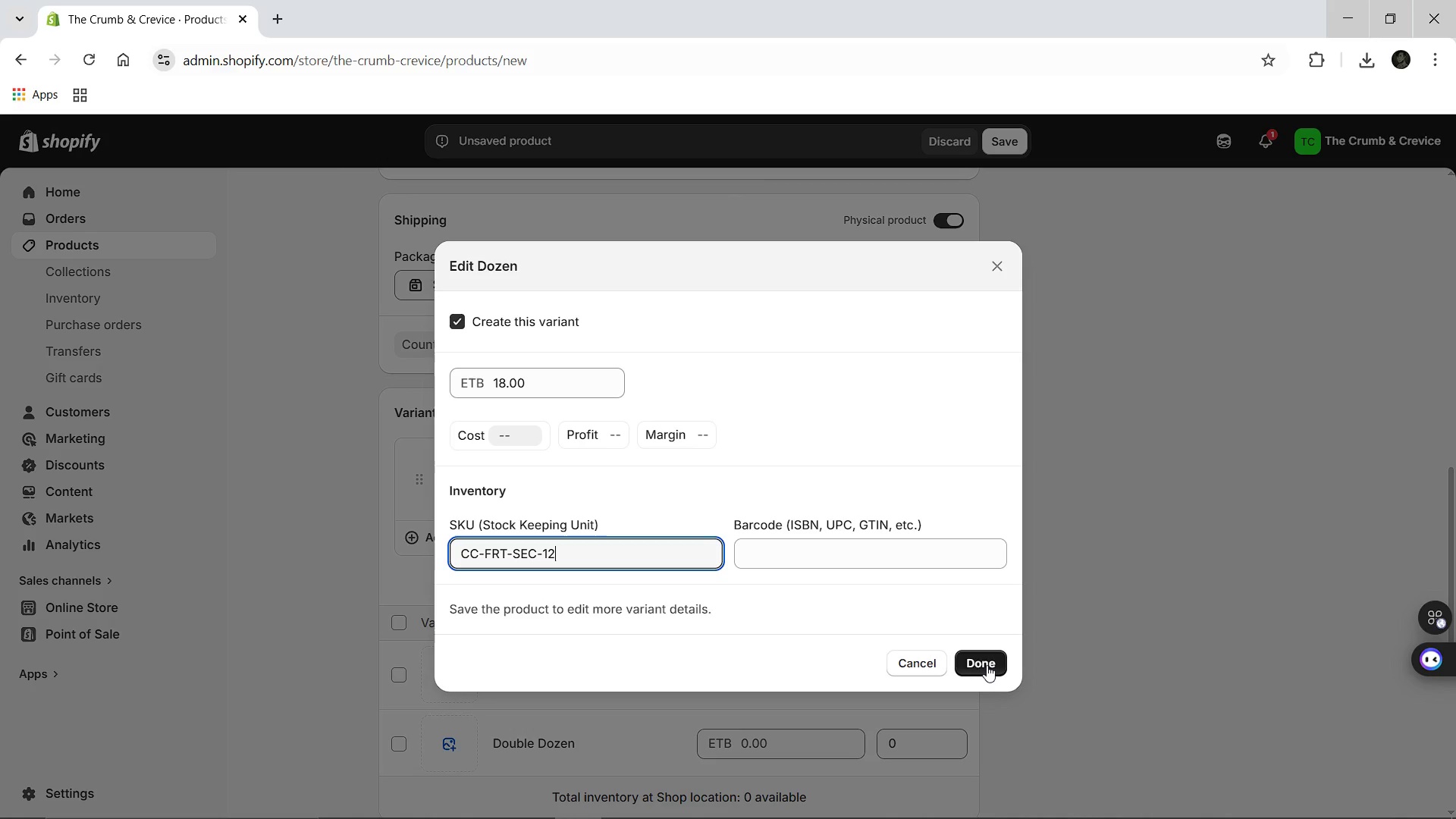 
left_click([984, 663])
 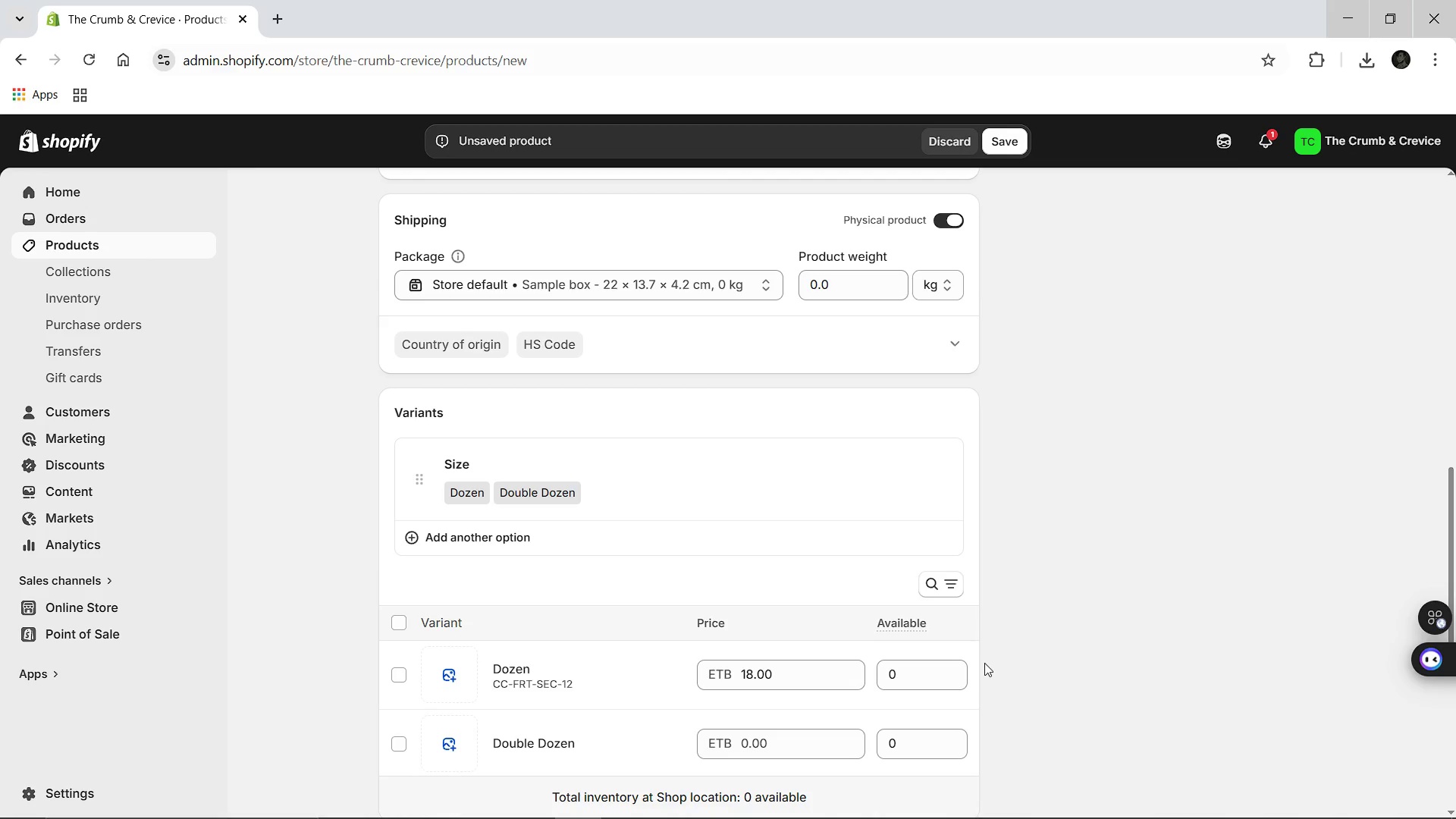 
wait(7.27)
 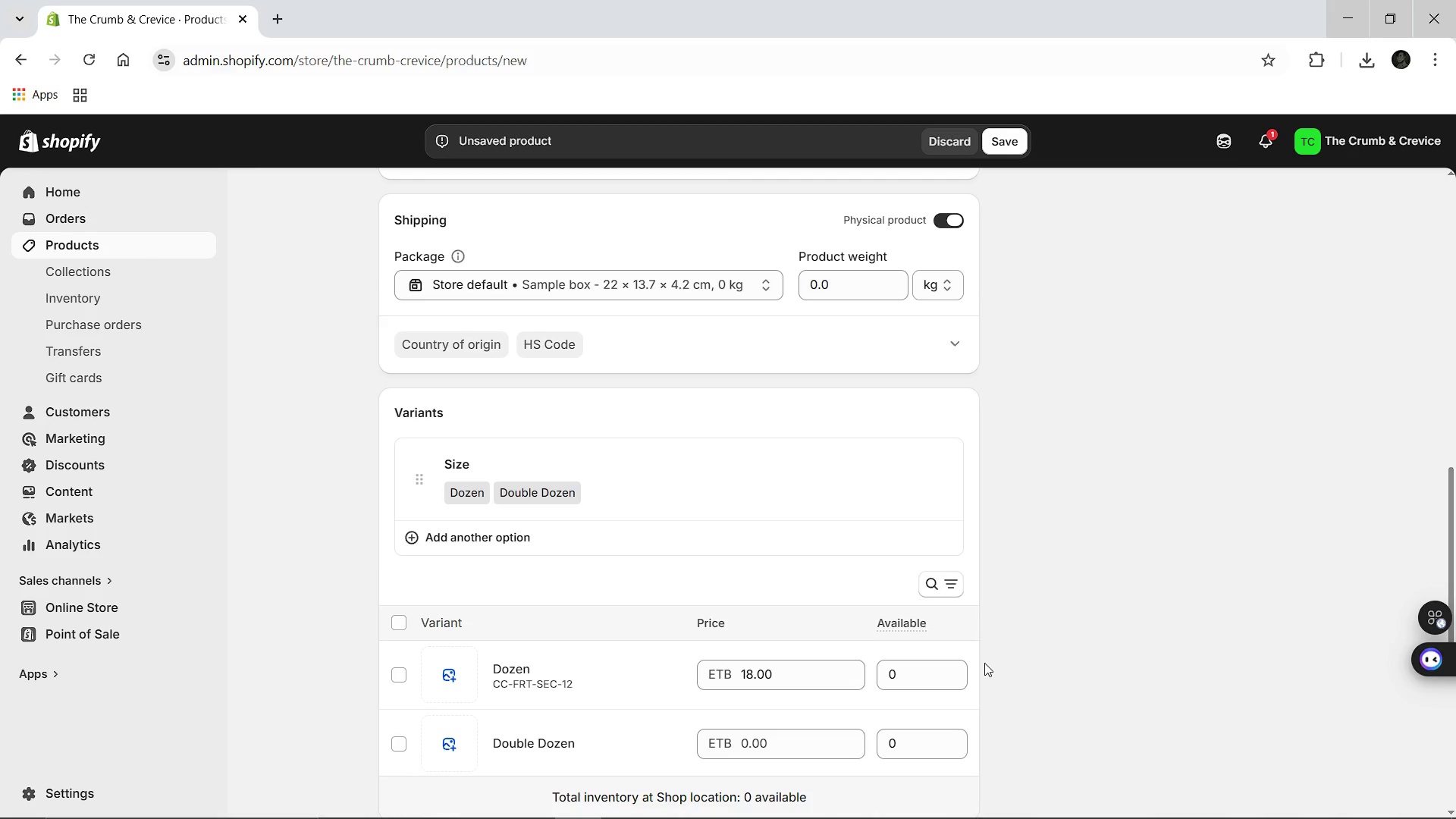 
left_click([543, 741])
 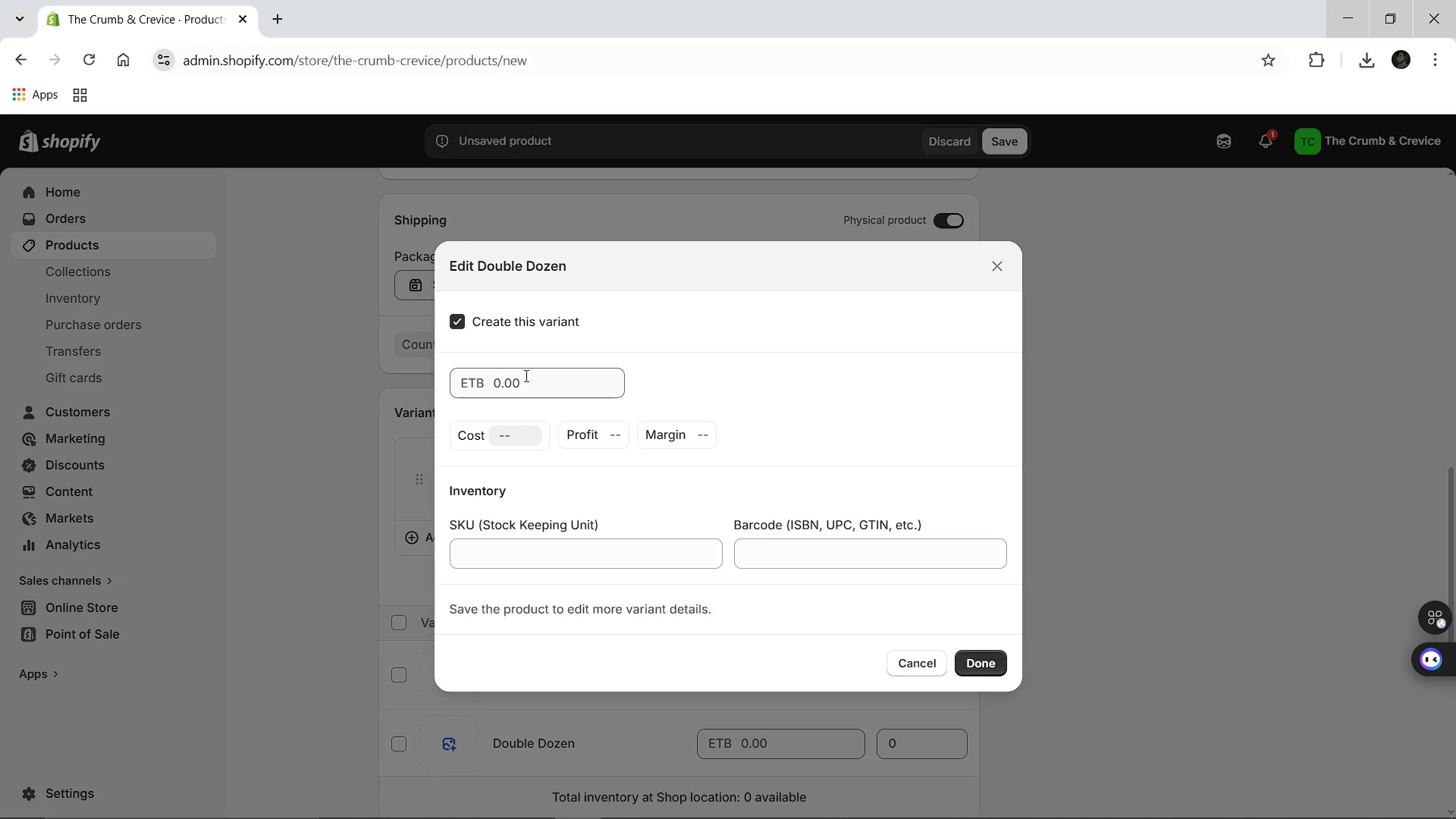 
left_click([525, 375])
 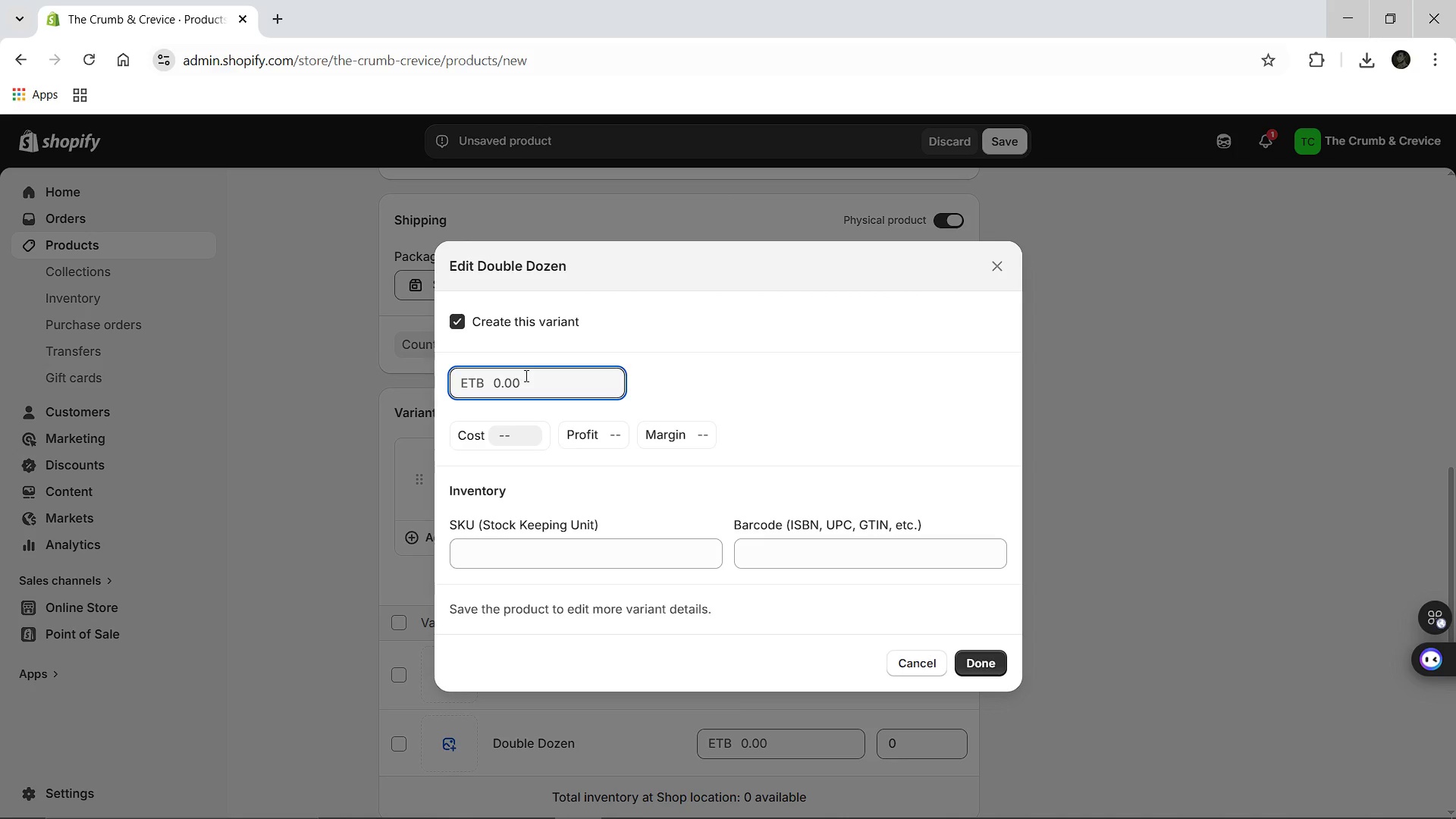 
type(32.00)
 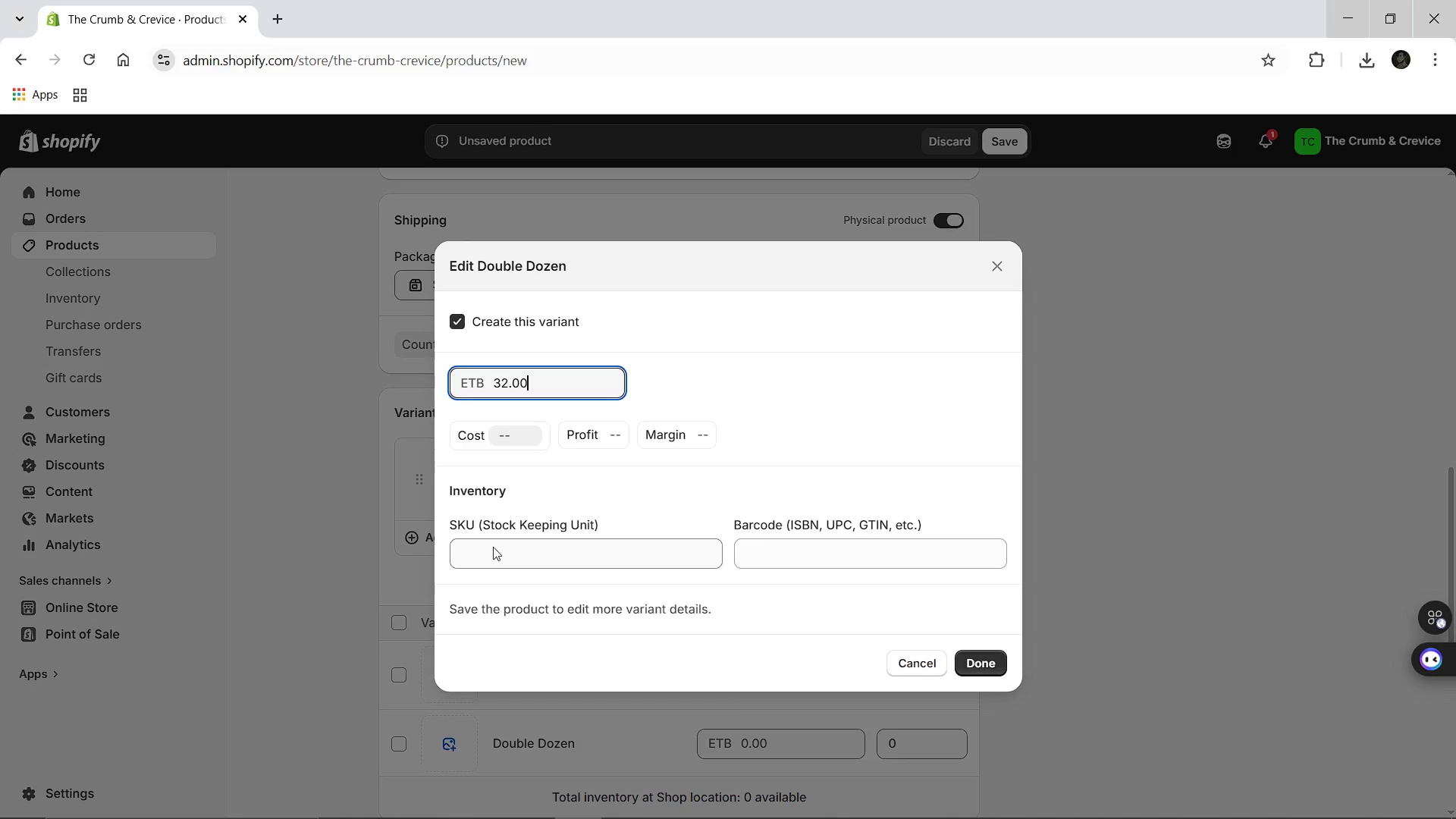 
left_click([490, 555])
 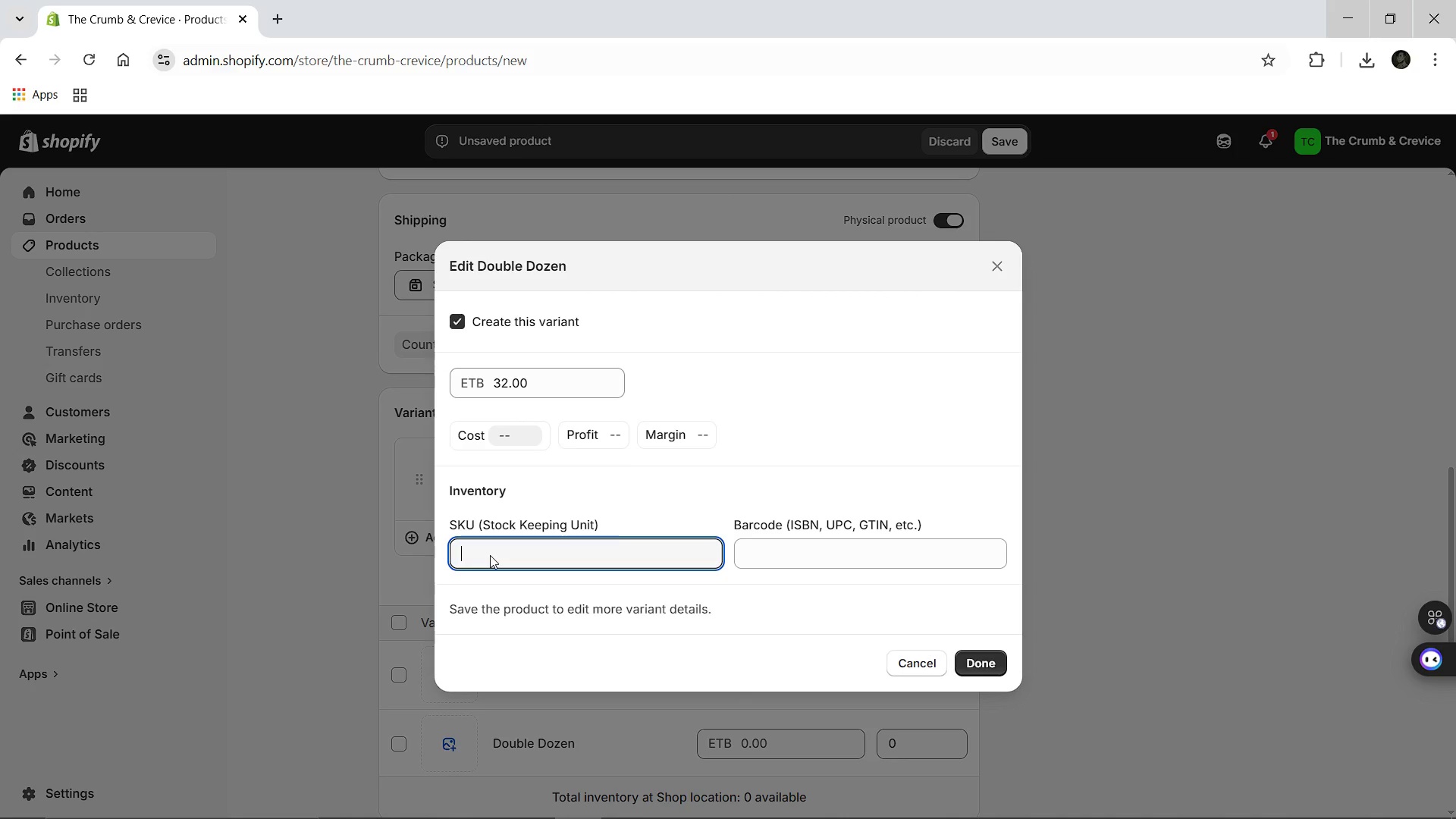 
key(Control+V)
 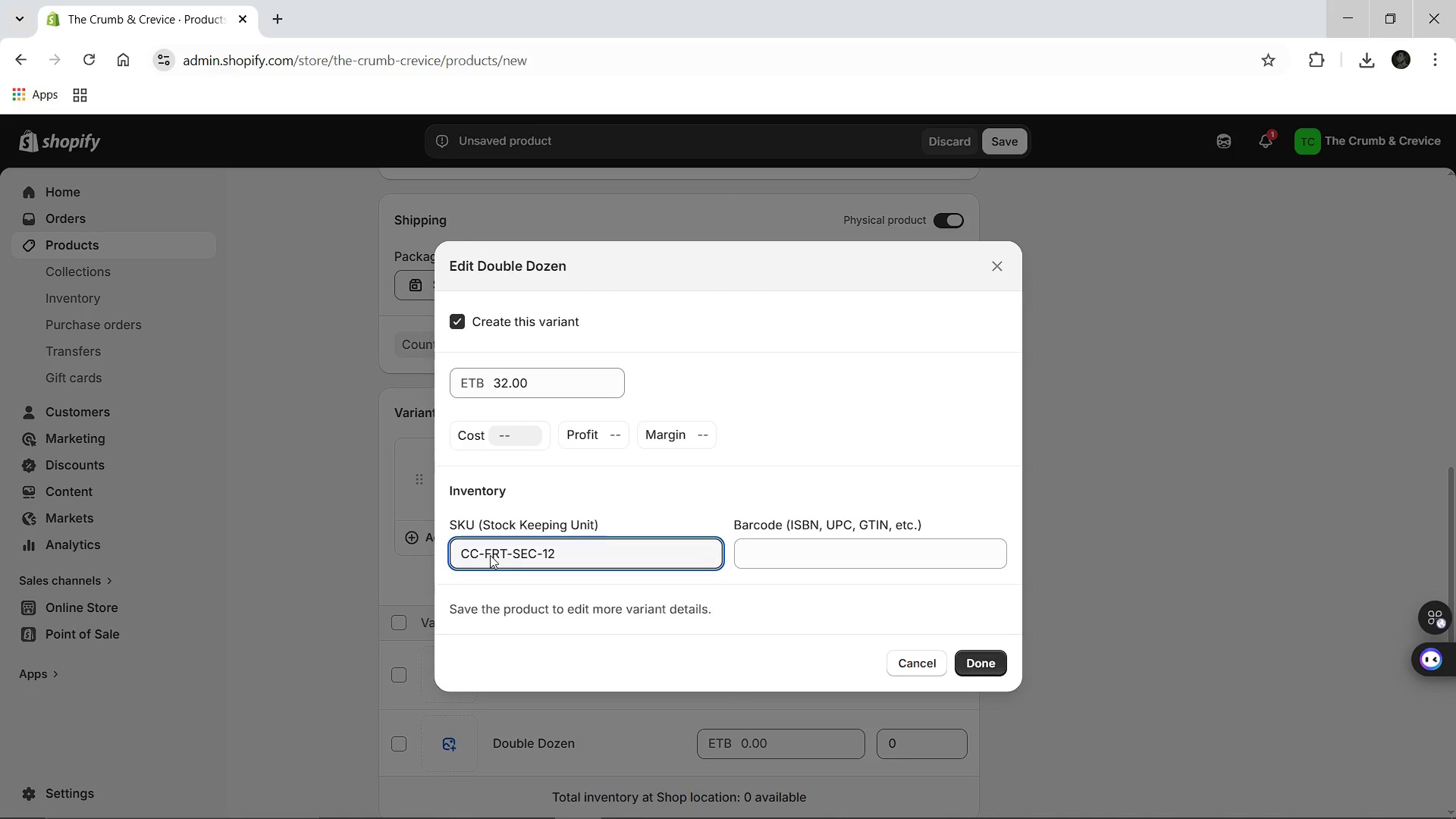 
key(Backspace)
key(Backspace)
type(24)
 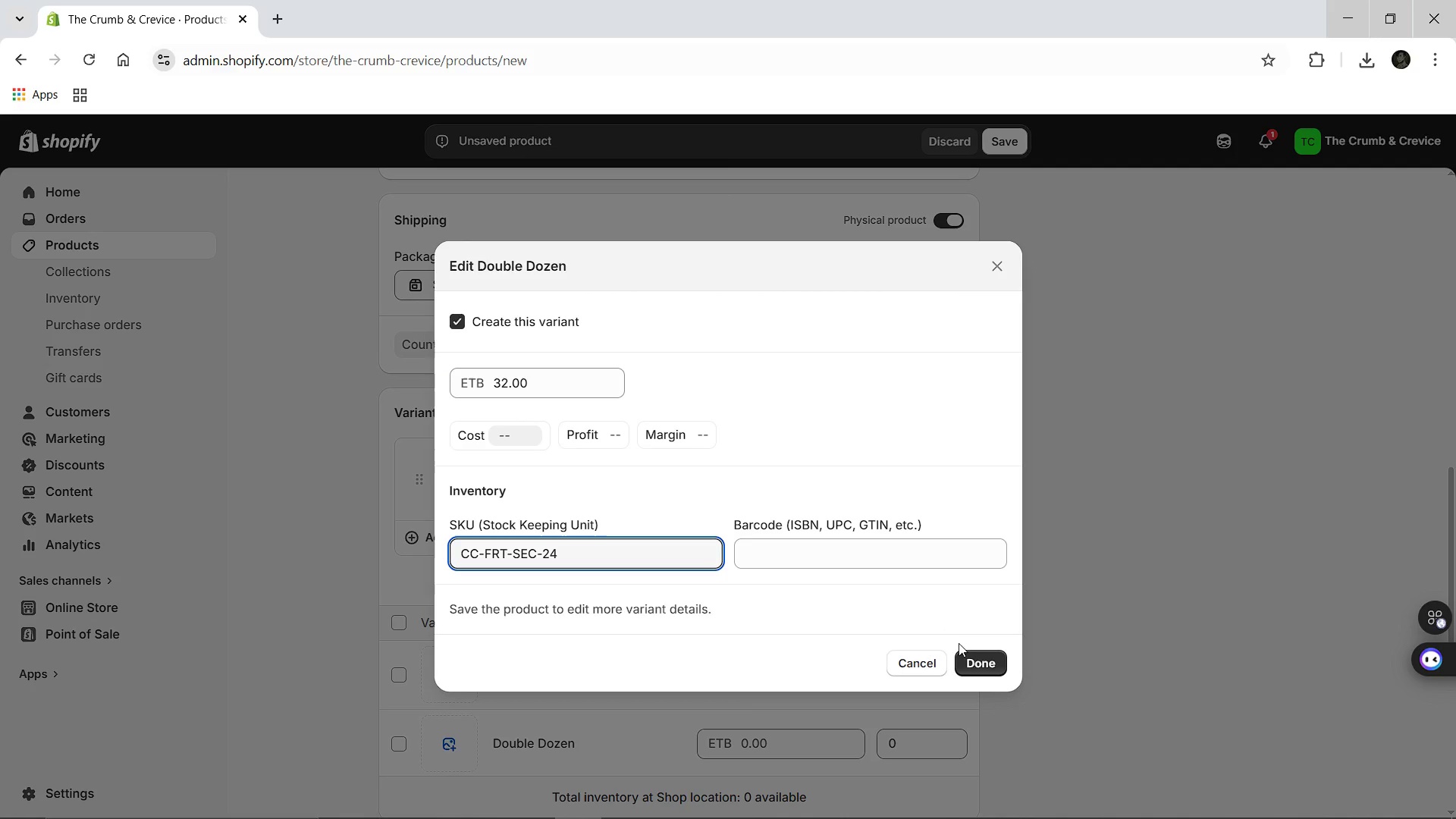 
left_click([962, 654])
 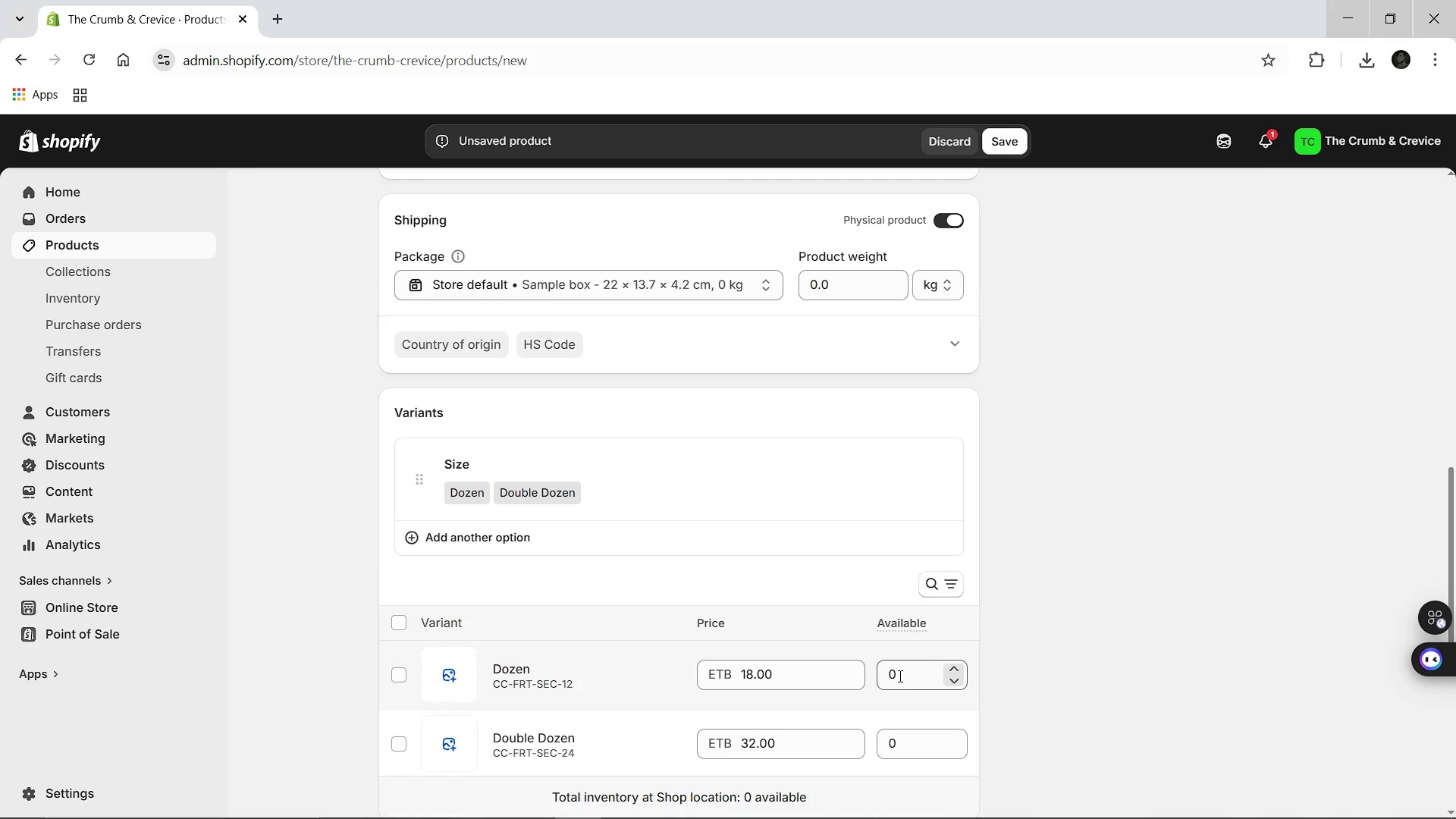 
left_click([899, 674])
 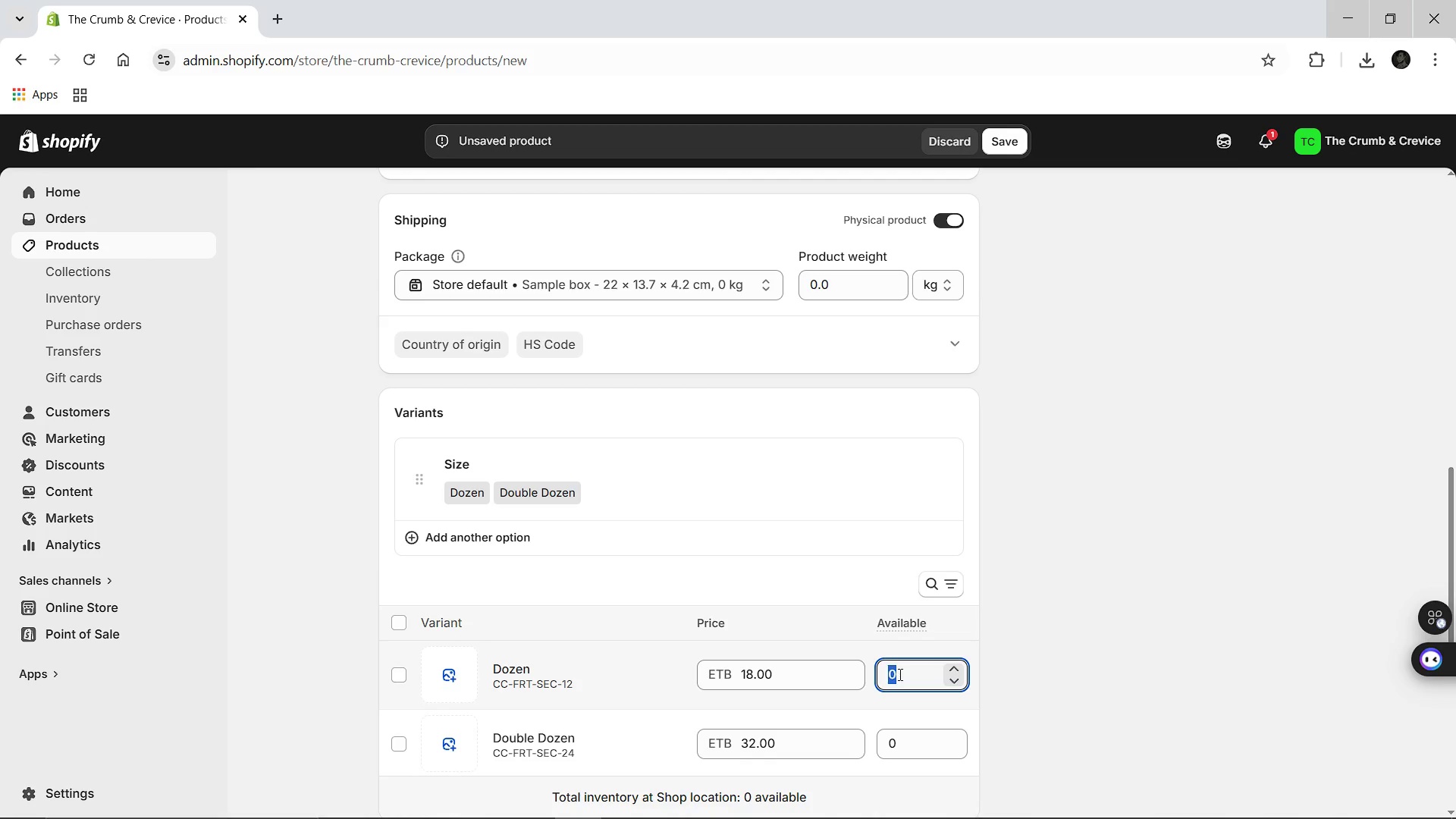 
key(5)
 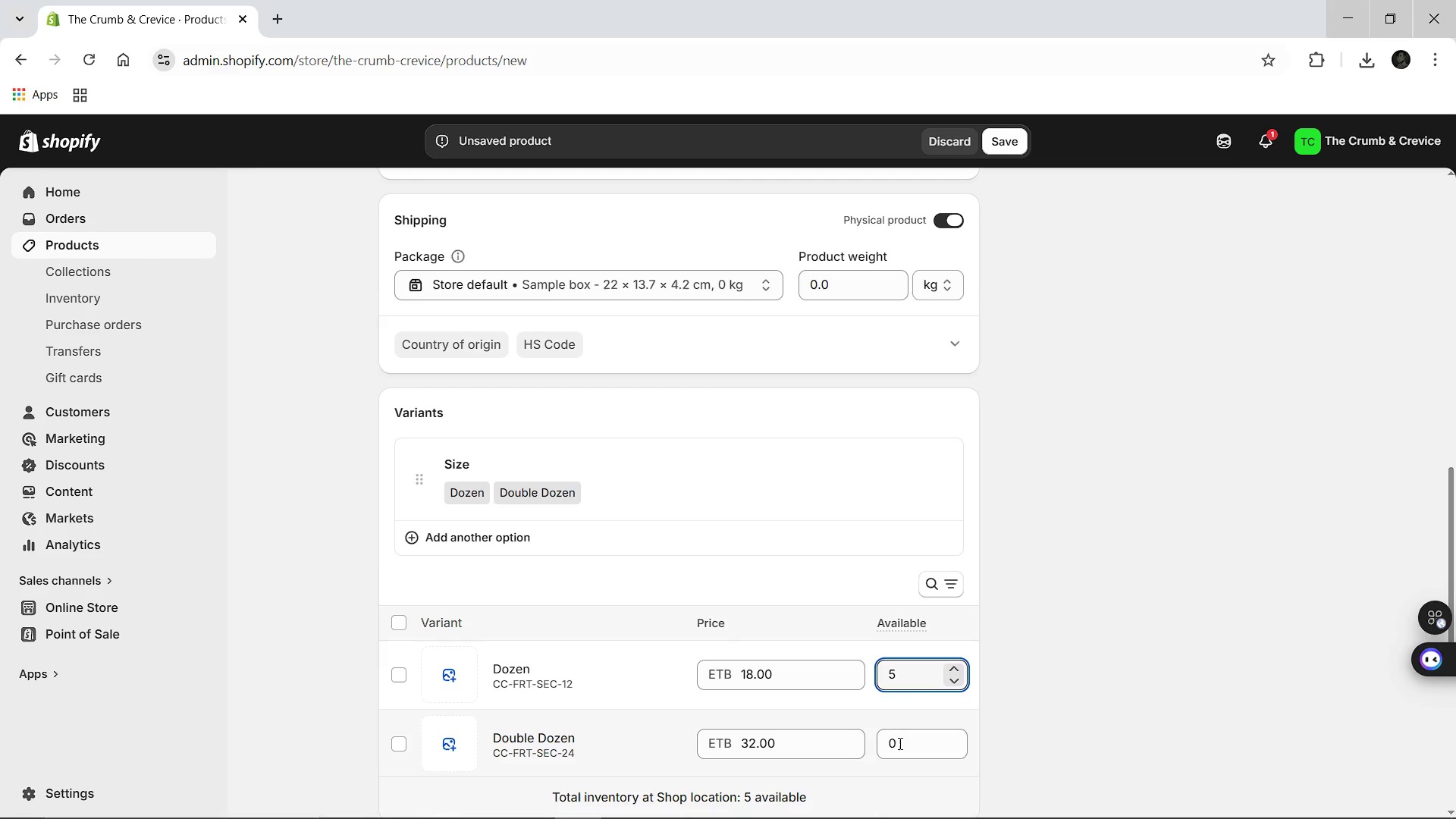 
left_click([899, 748])
 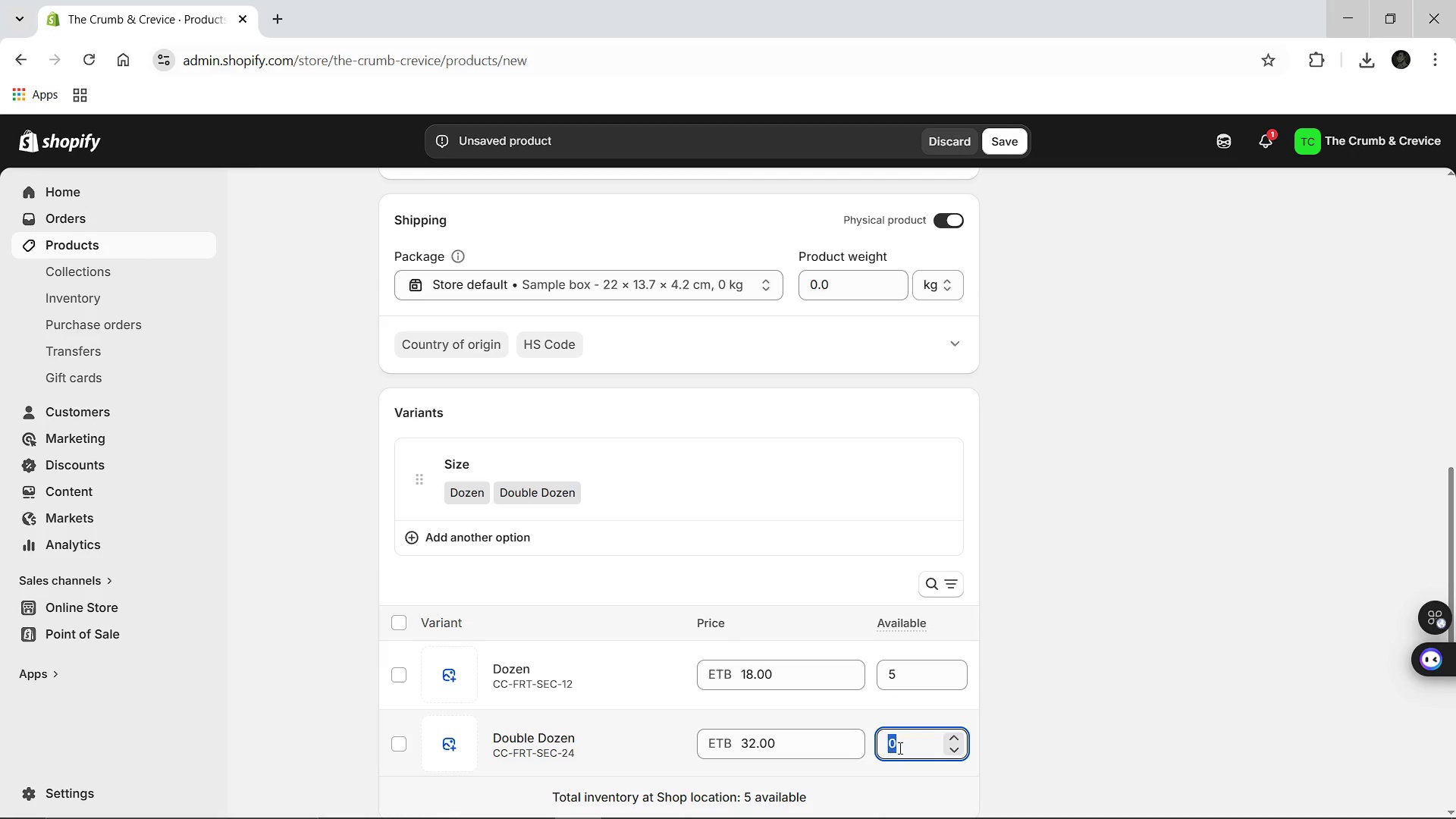 
key(Backspace)
 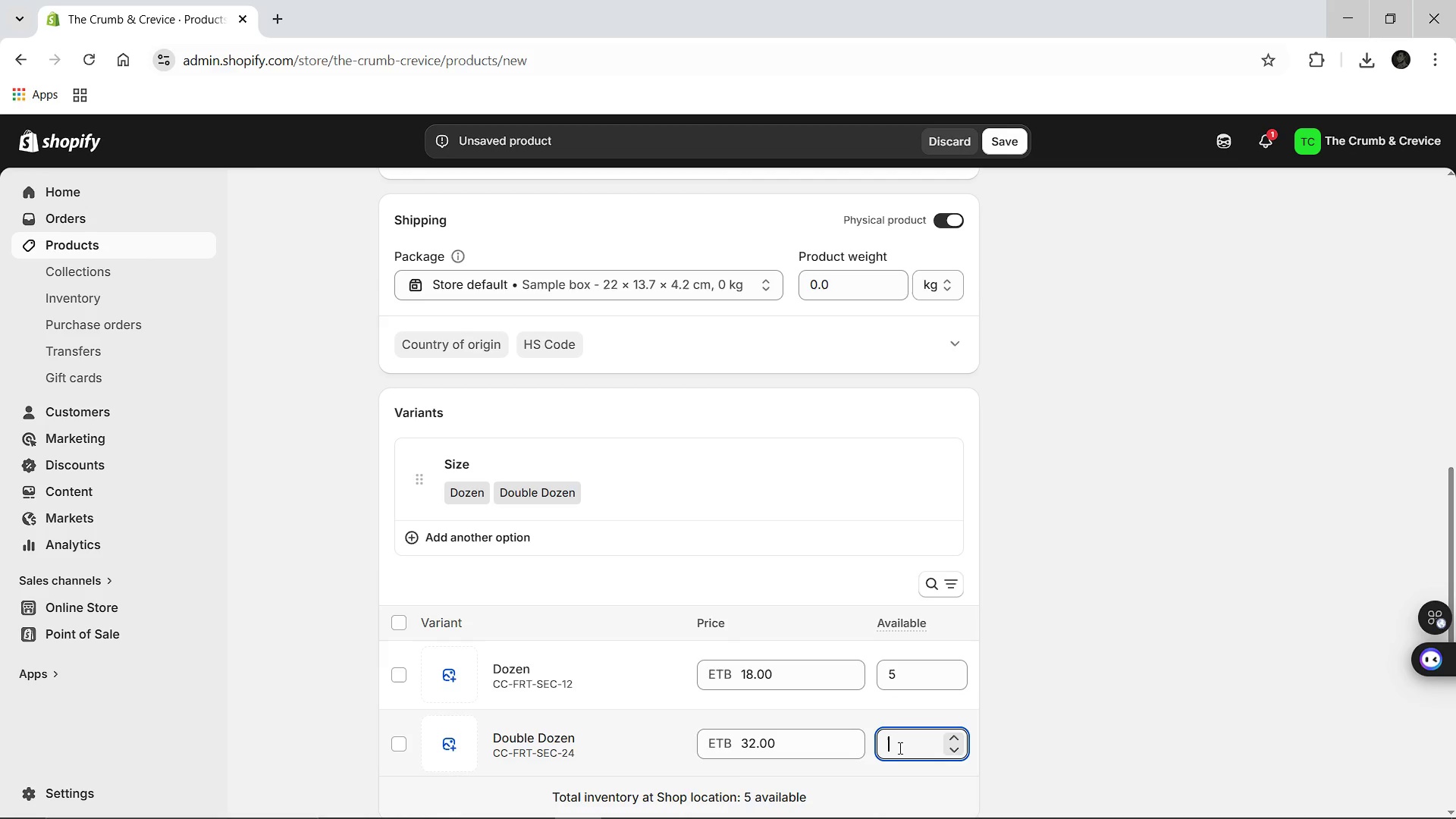 
key(3)
 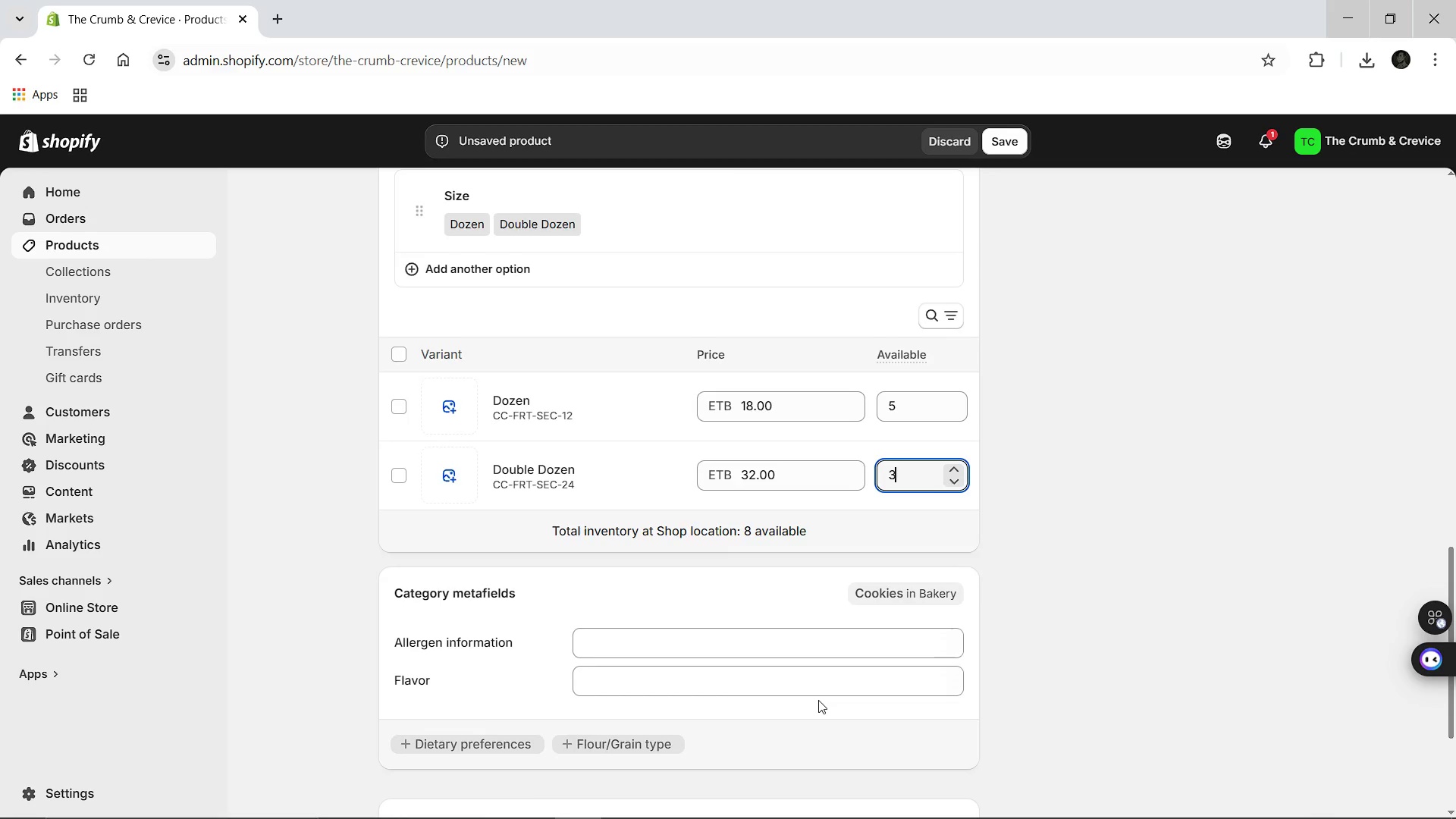 
wait(7.23)
 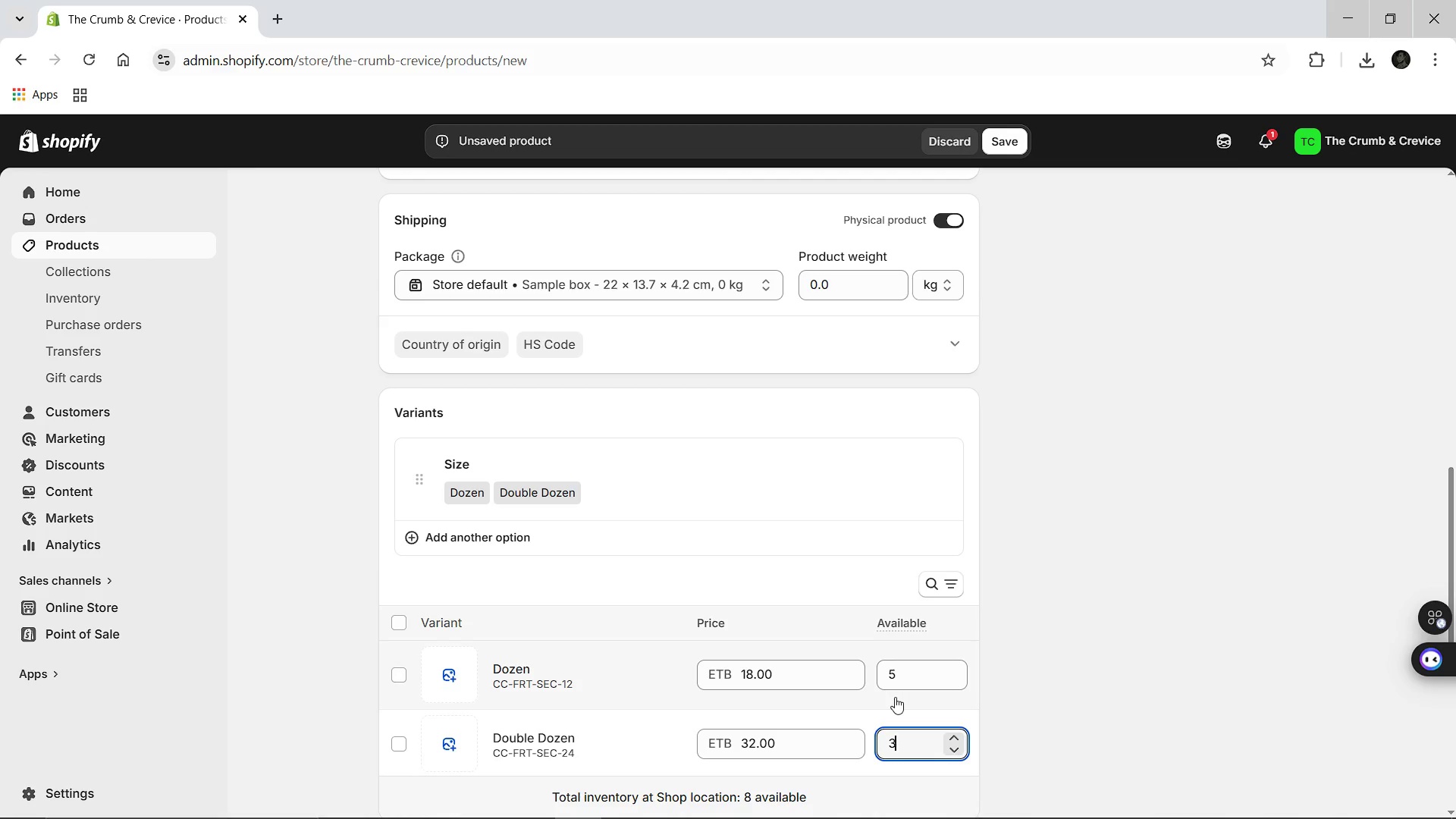 
left_click([945, 595])
 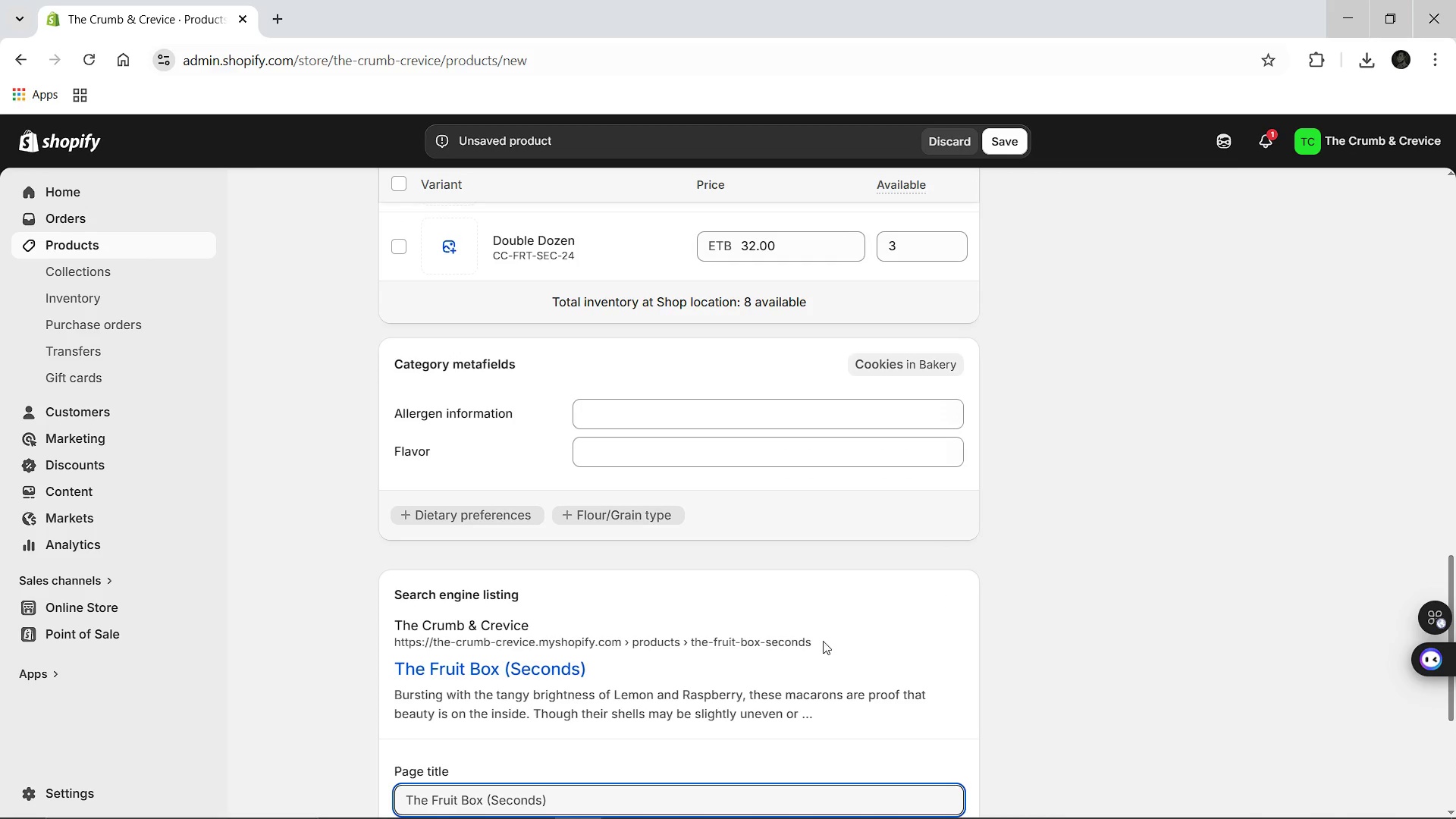 
wait(6.48)
 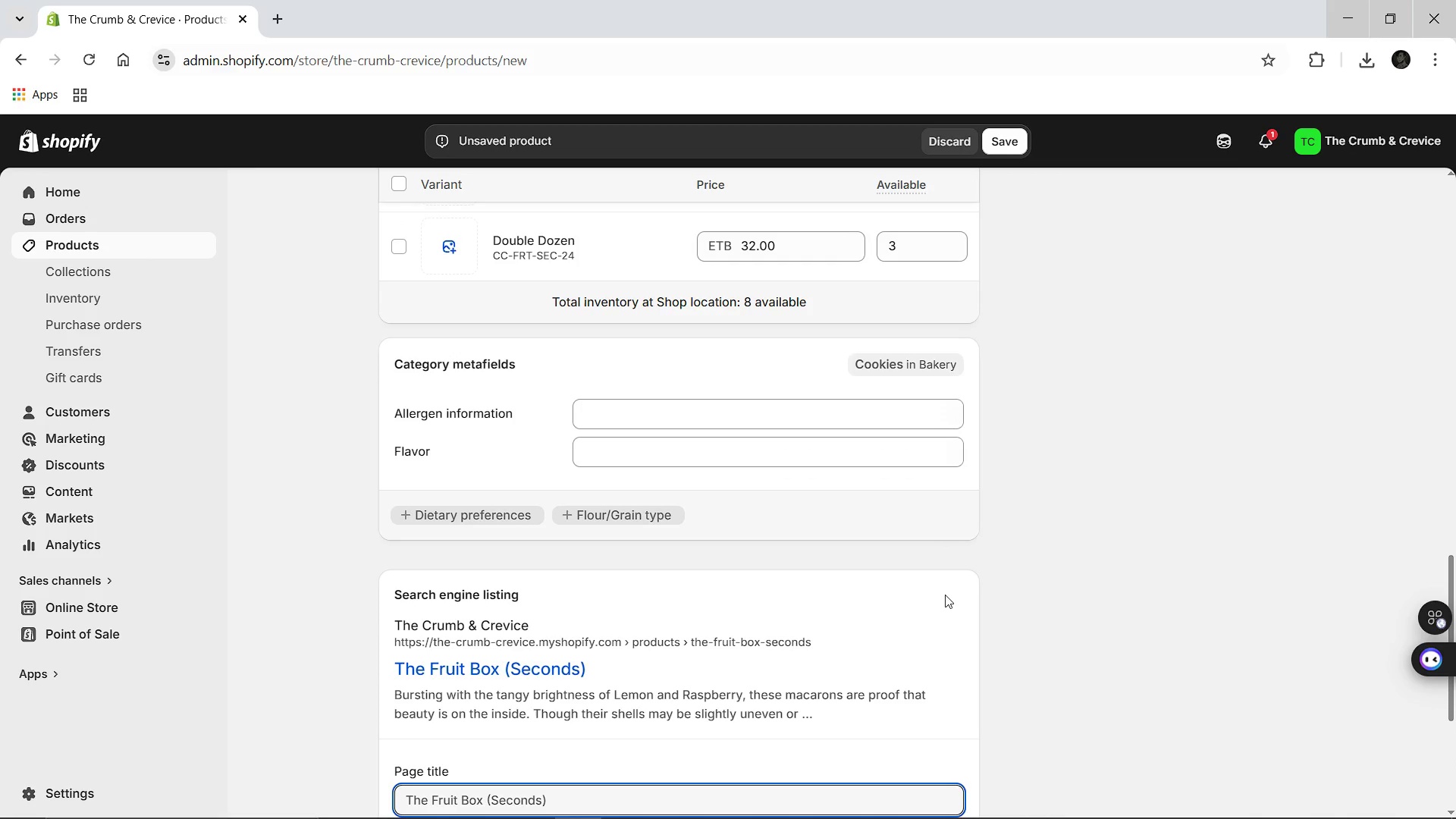 
left_click([599, 693])
 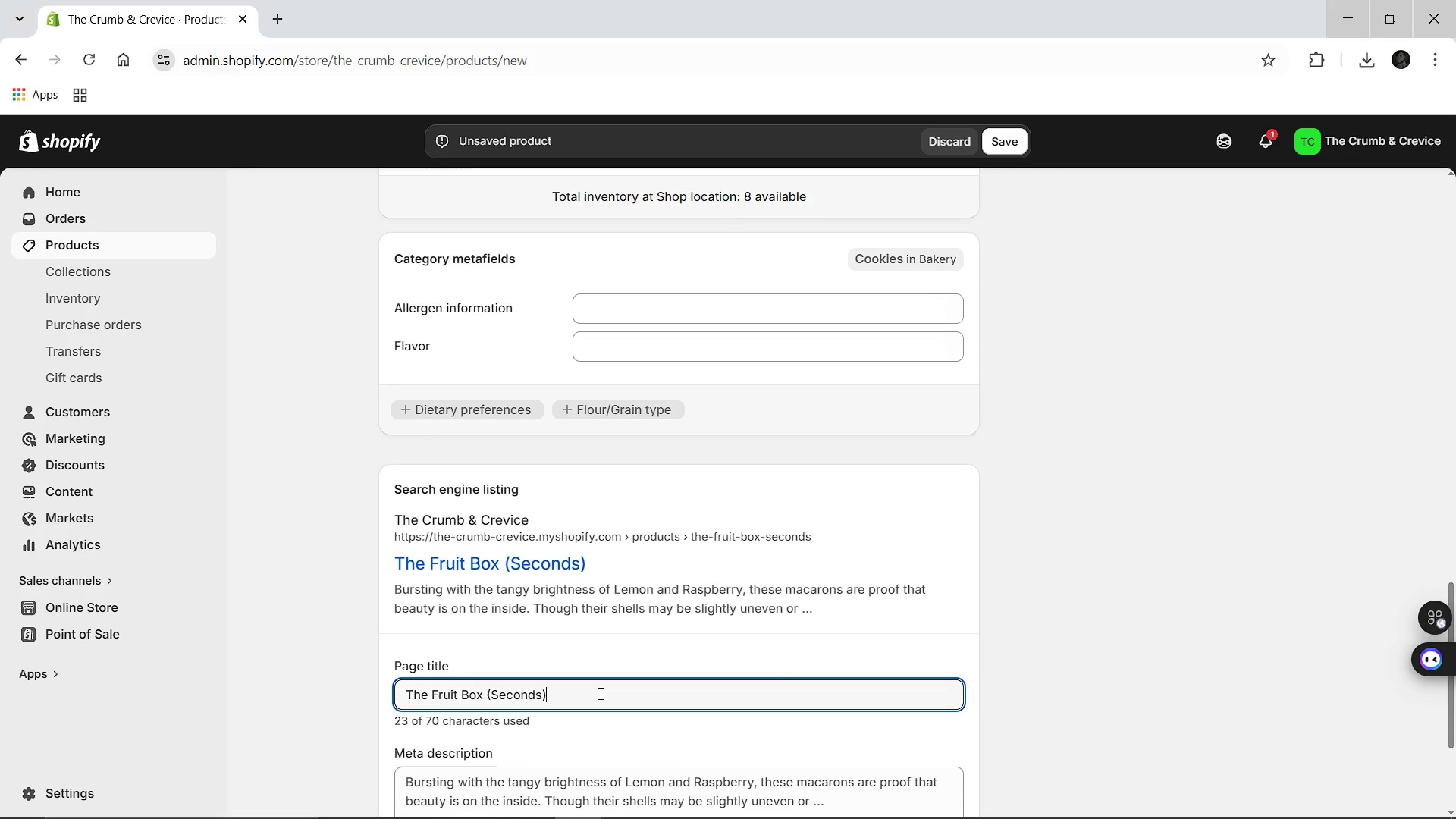 
type( [Break] a)
key(Backspace)
type(Affordable Fruit-Flav)
key(Backspace)
type(vored Macarons)
 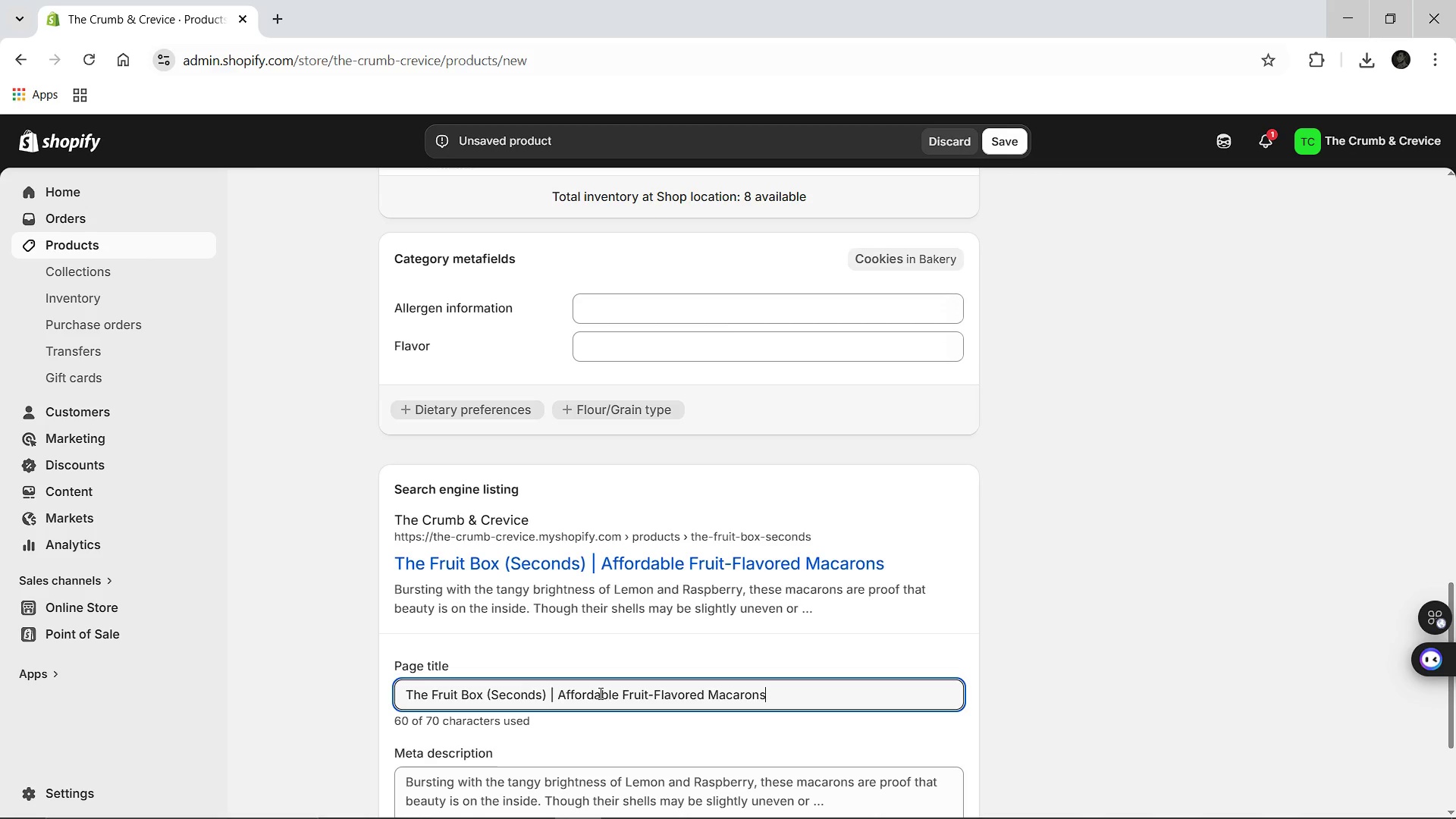 
left_click([644, 702])
 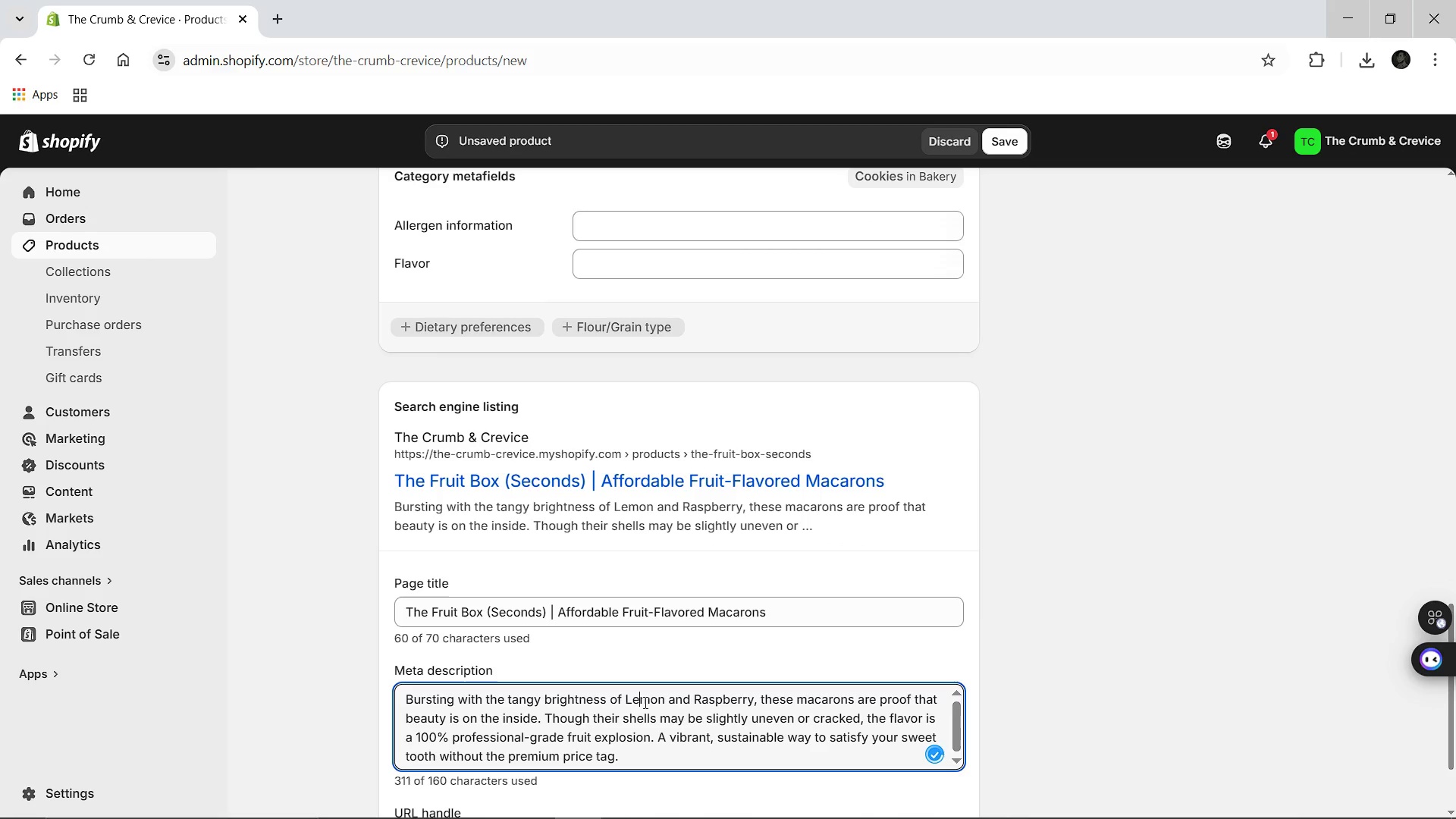 
key(Control+A)
 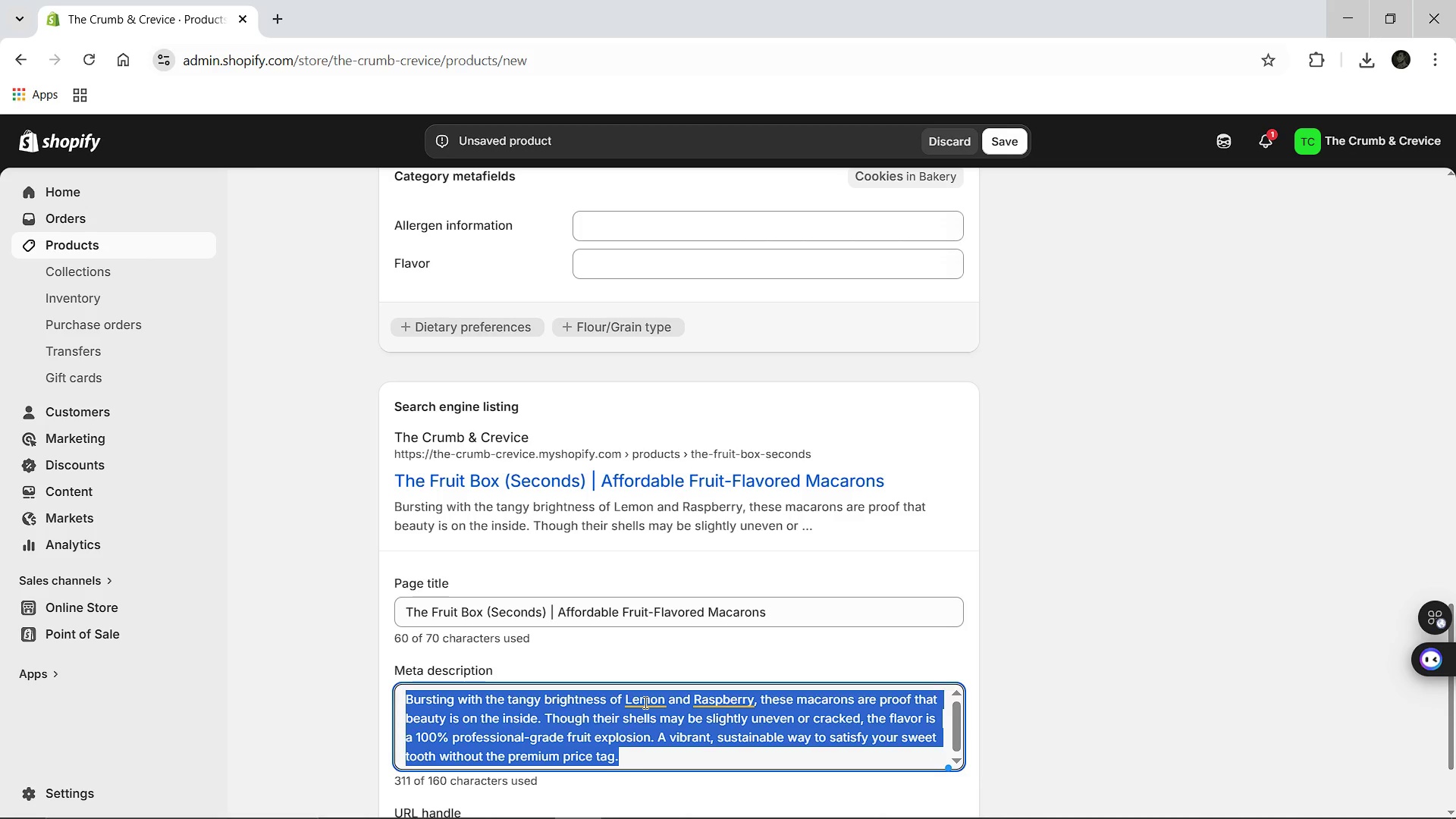 
type(Zesty, sweet, and slightly imperfect. Get our fruit )
key(Backspace)
key(Backspace)
key(Backspace)
key(Backspace)
key(Backspace)
key(Backspace)
type(Fruit Box Macaron Seconds featuring Lemon and Raspberry at a special discount. Zero-waste, maximum flavor!)
 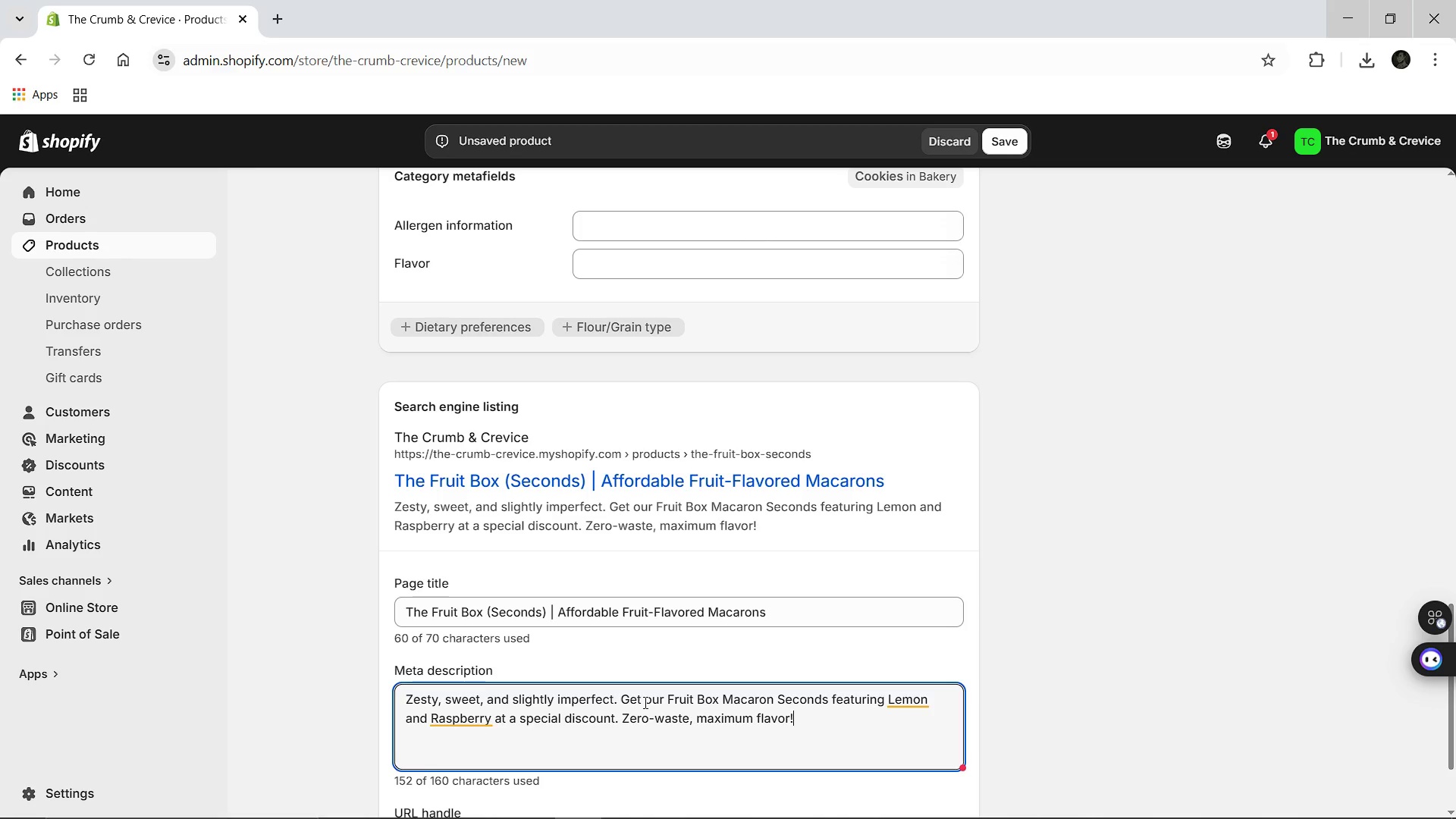 
left_click([646, 691])
 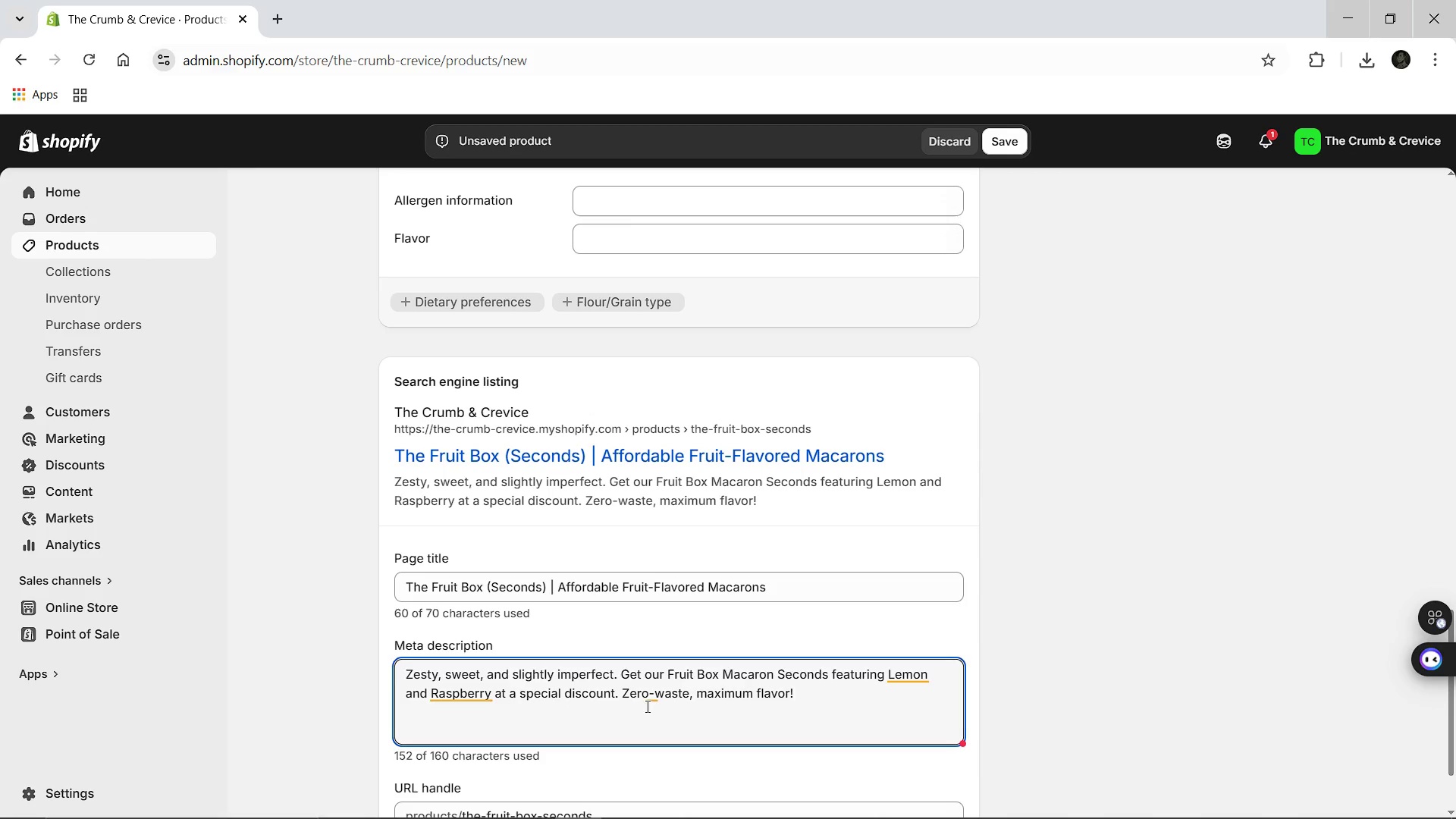 
left_click([651, 700])
 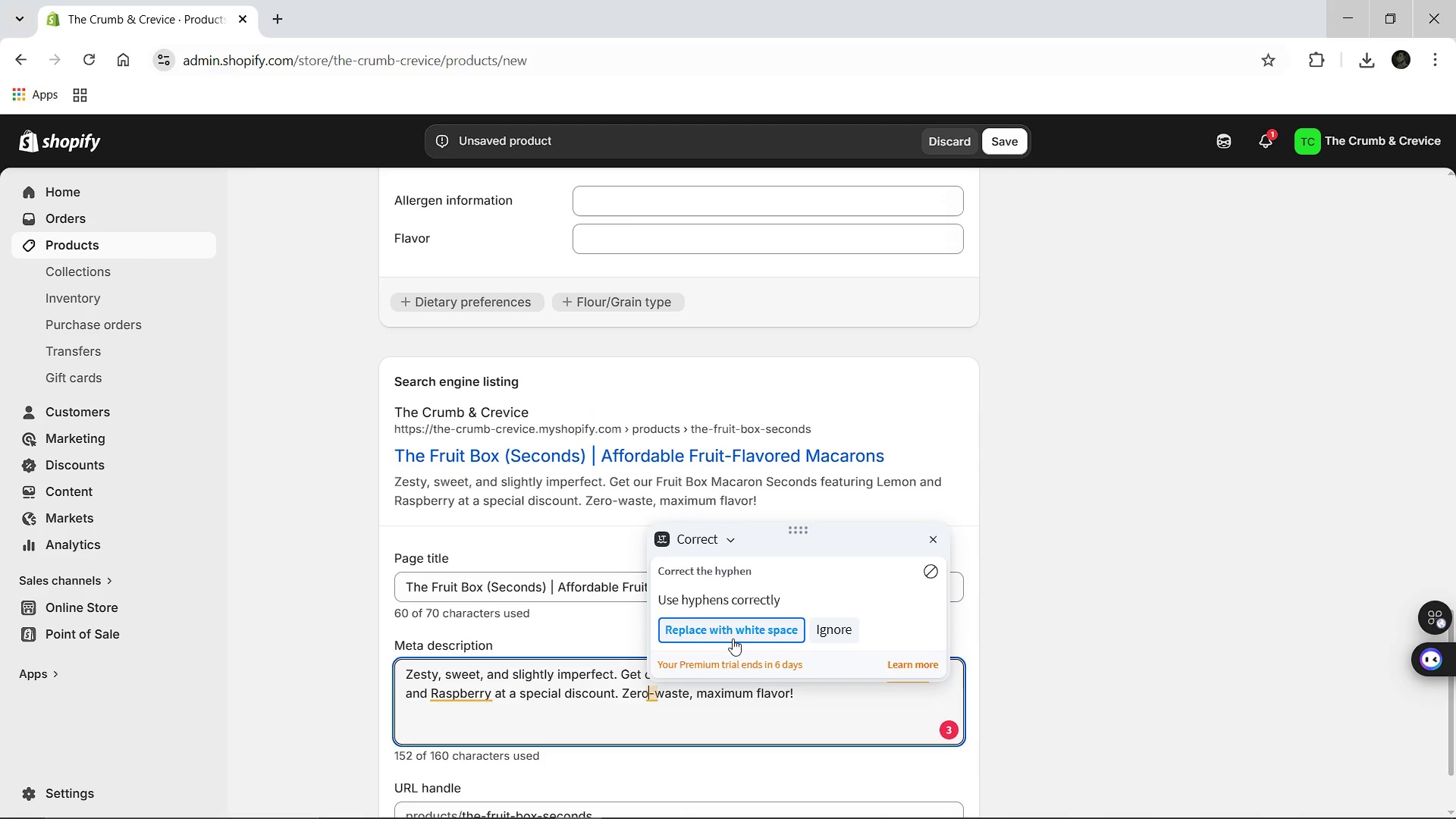 
left_click([733, 636])
 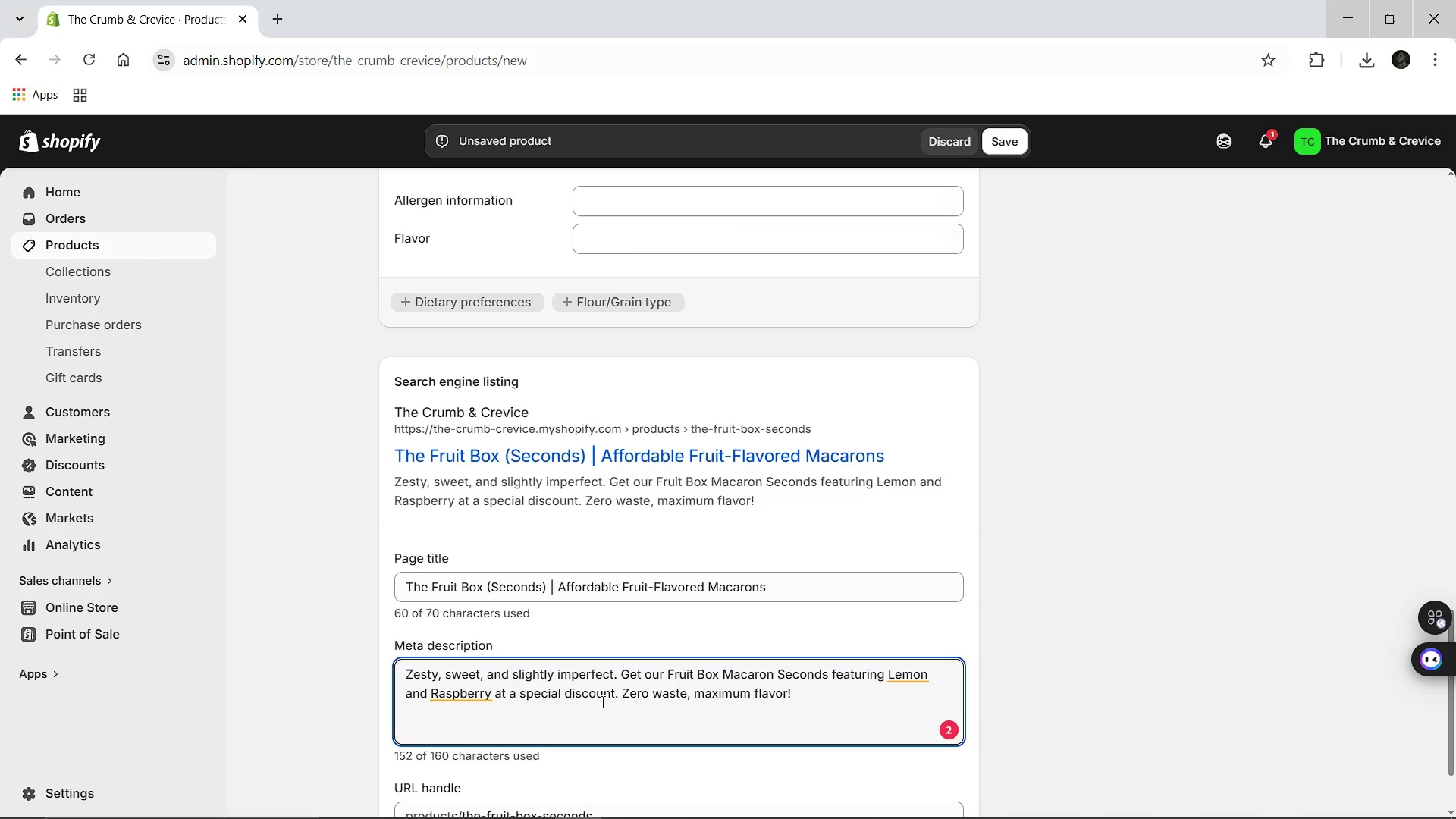 
wait(25.88)
 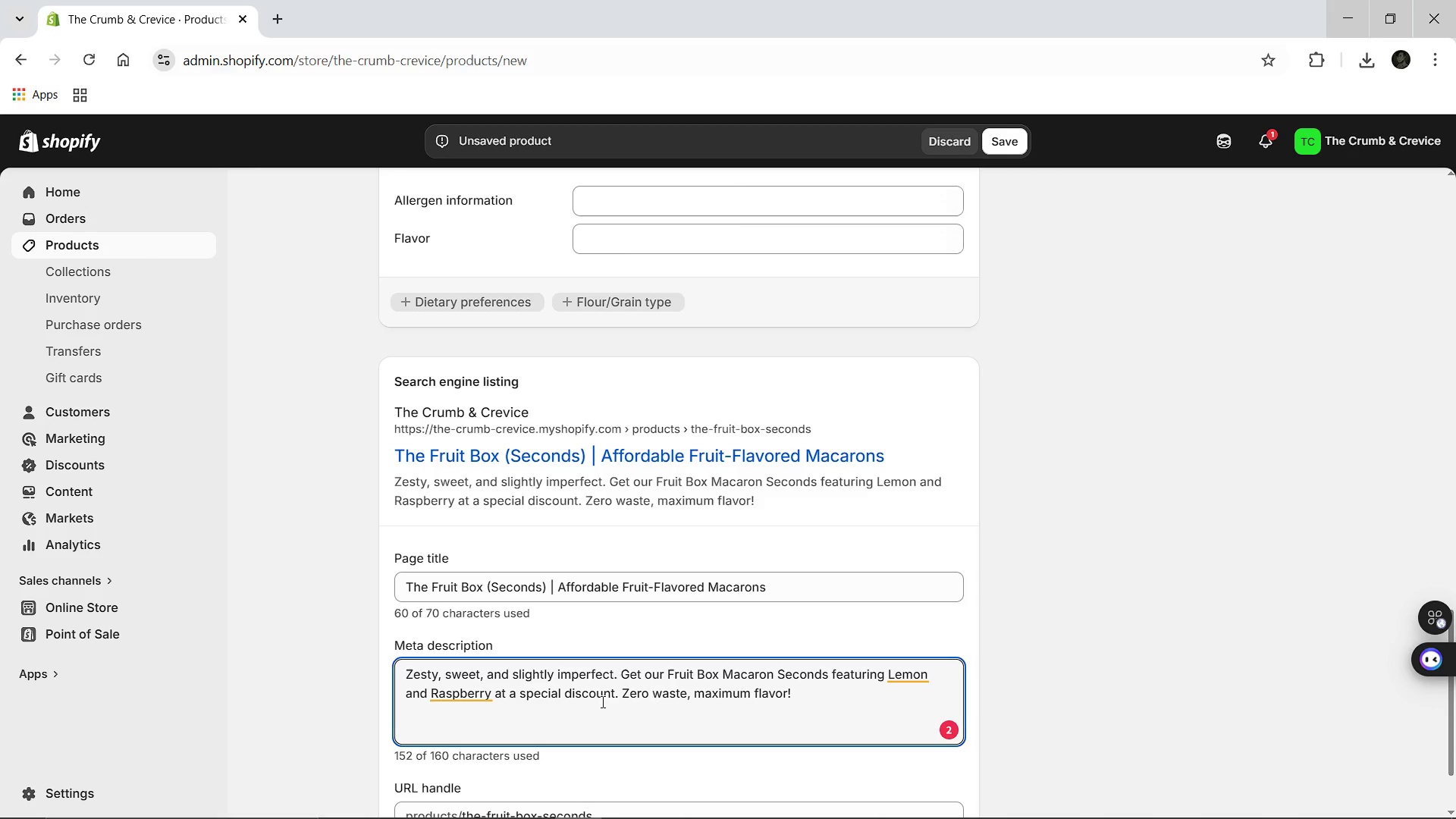 
left_click([689, 697])
 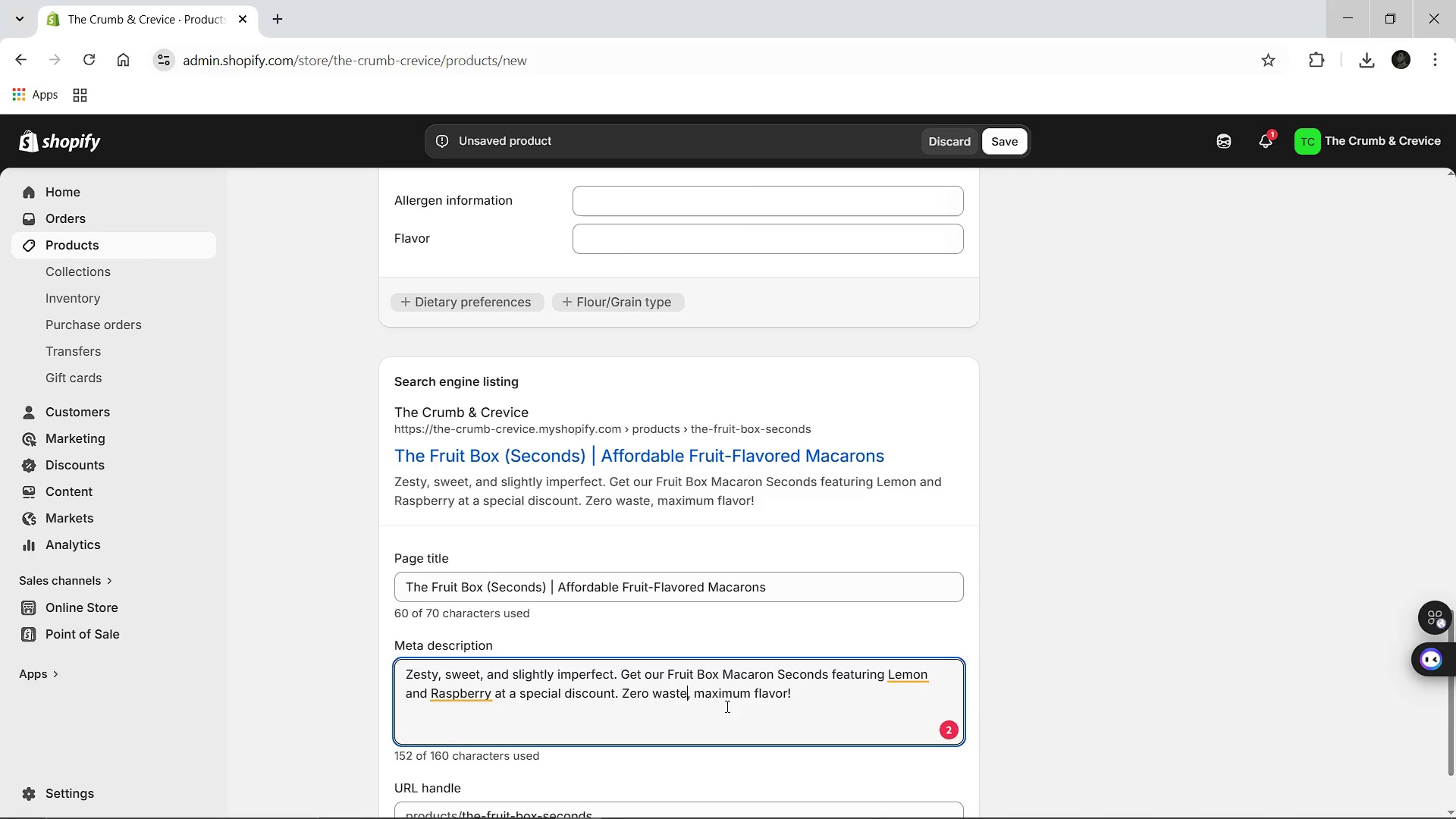 
hold_key(key=ArrowLeft, duration=1.16)
 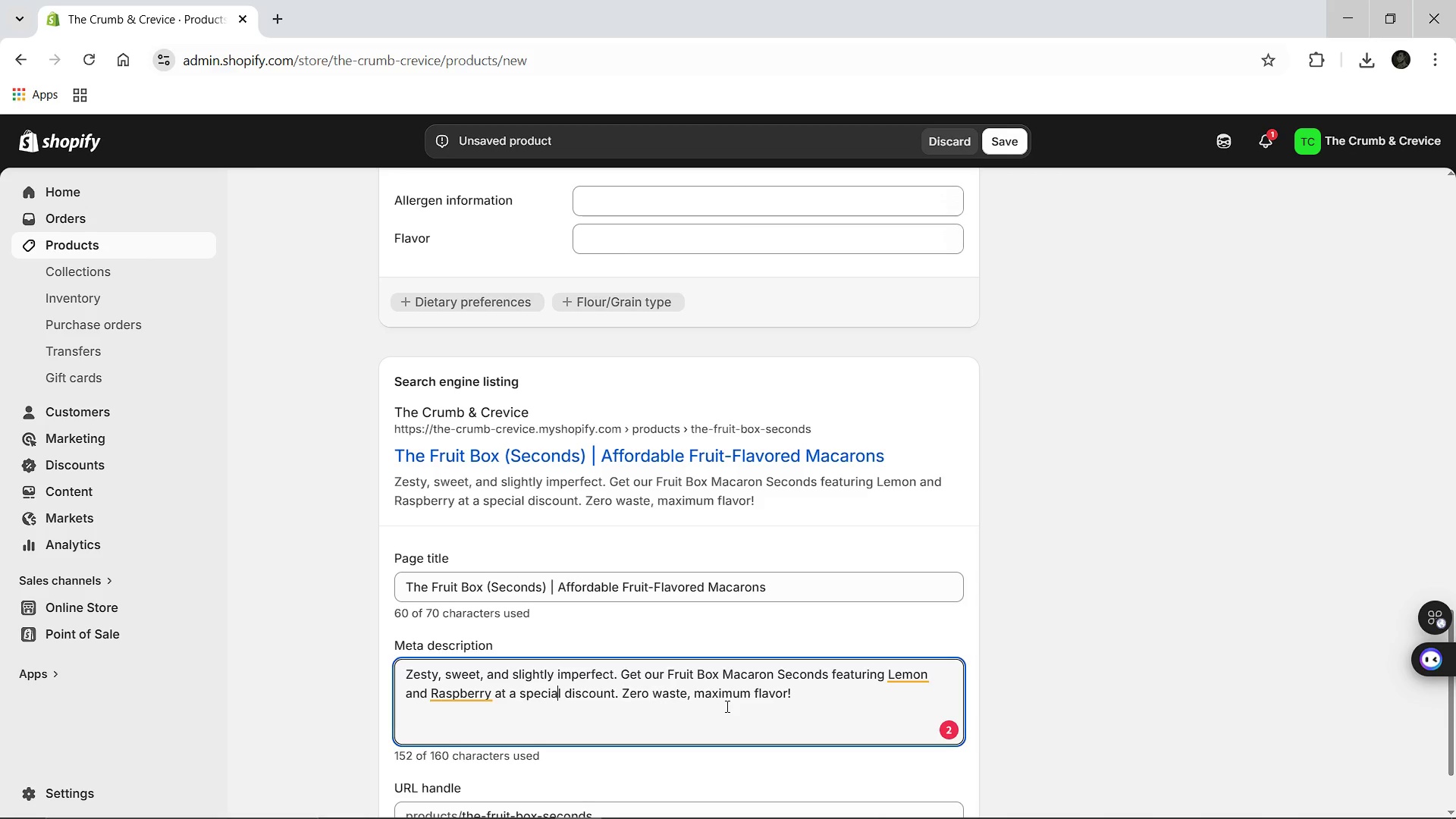 
hold_key(key=ArrowLeft, duration=1.42)
 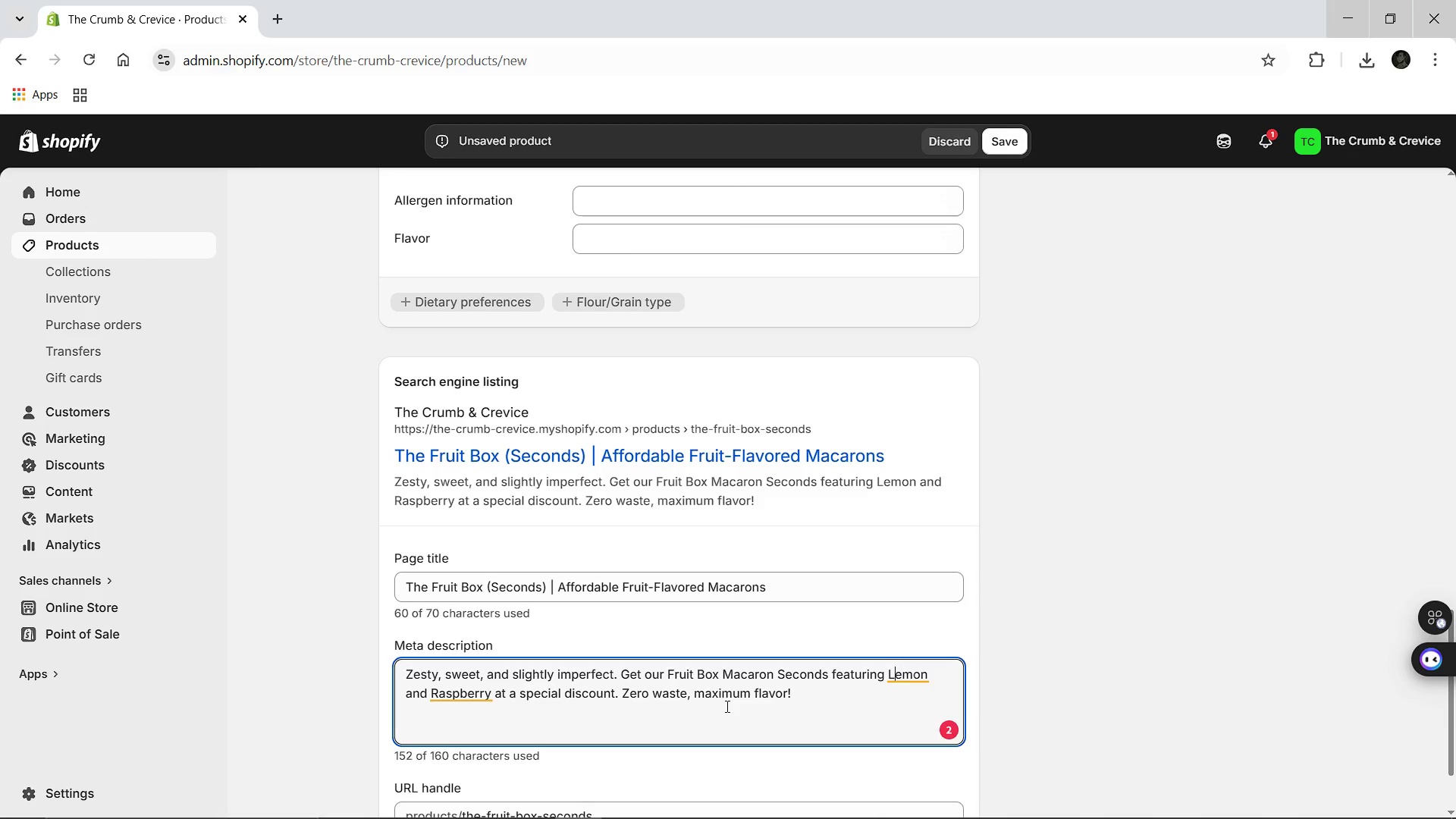 
hold_key(key=ArrowLeft, duration=1.52)
 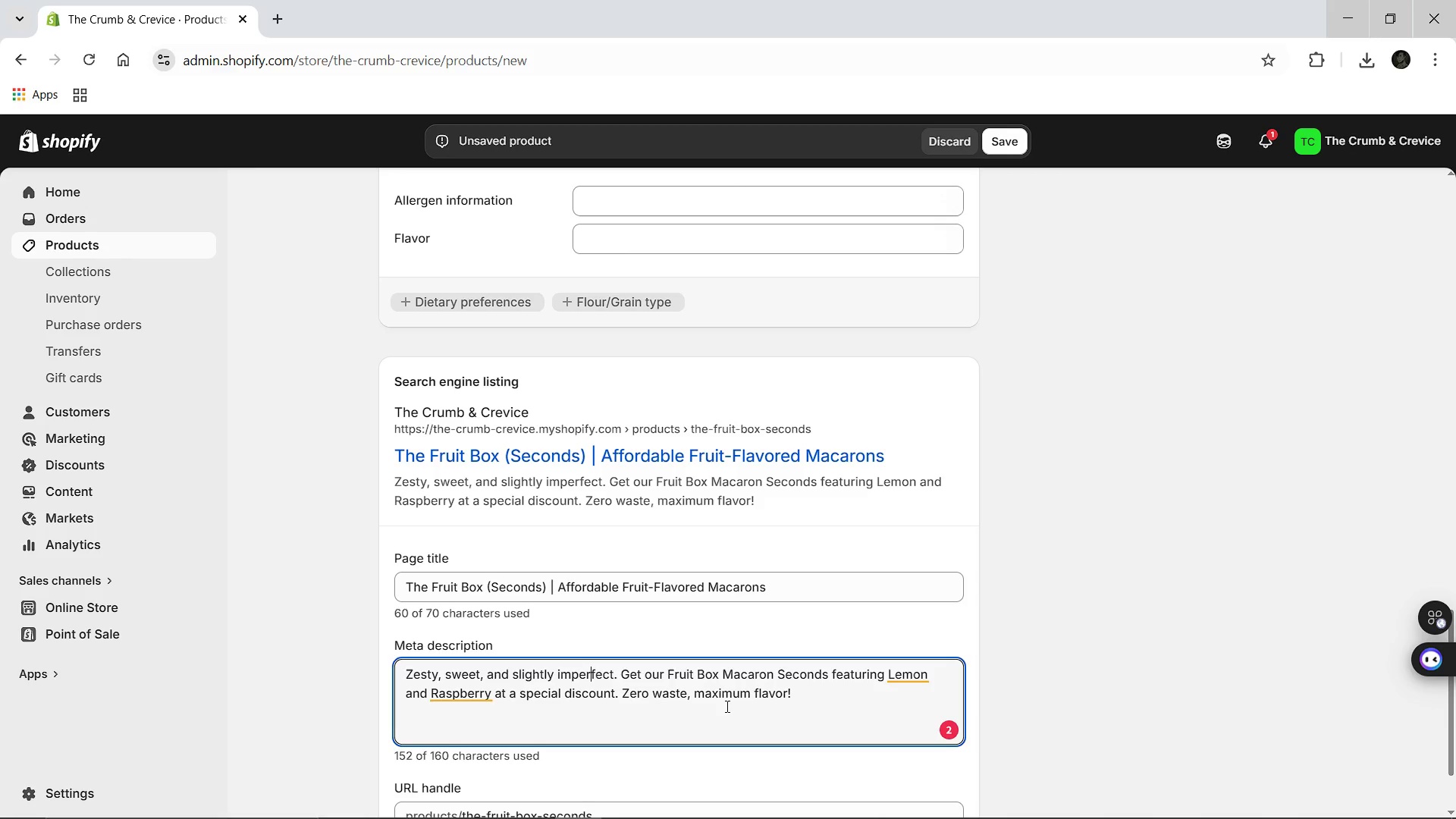 
hold_key(key=ArrowLeft, duration=0.62)
 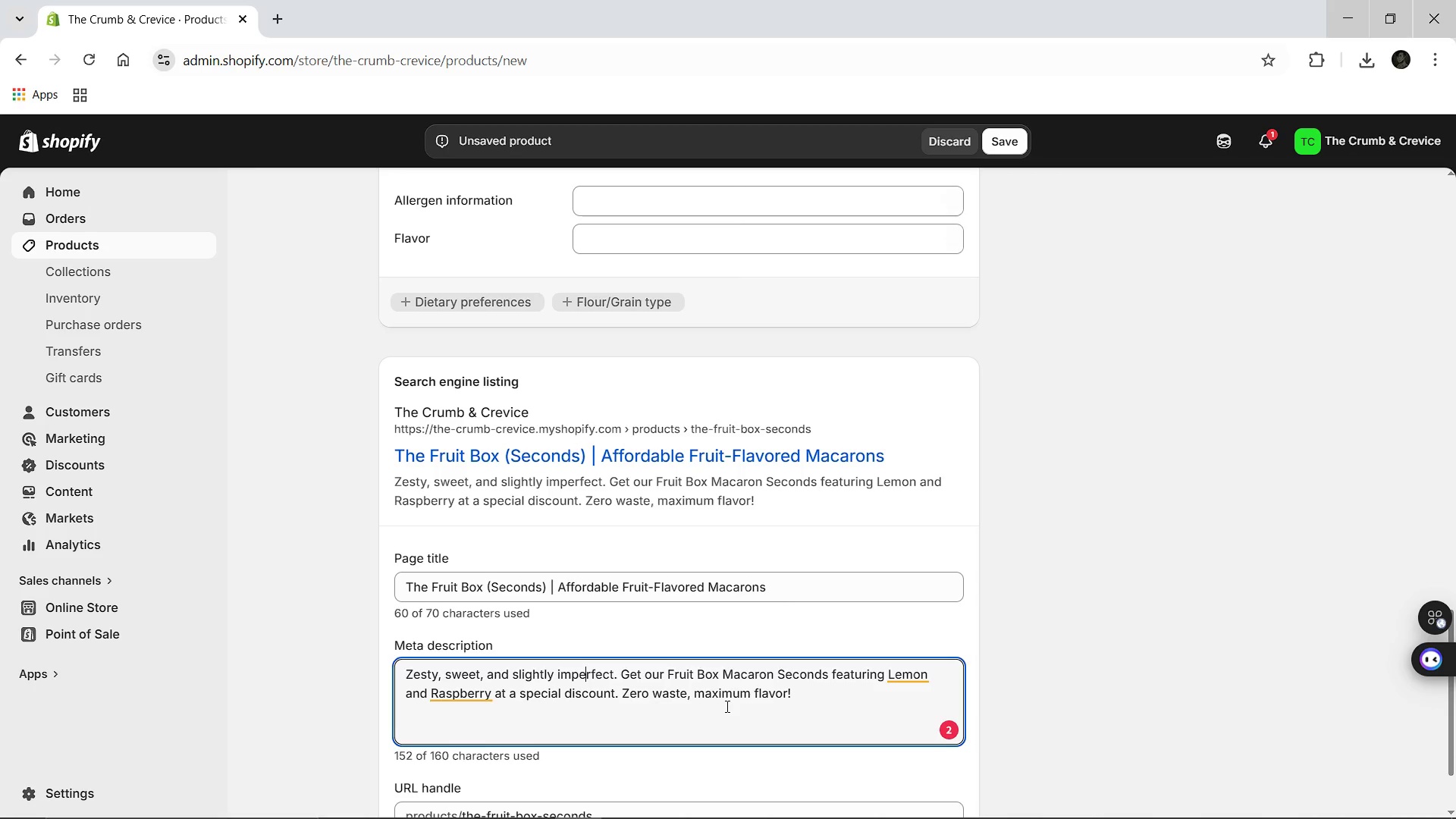 
key(ArrowLeft)
 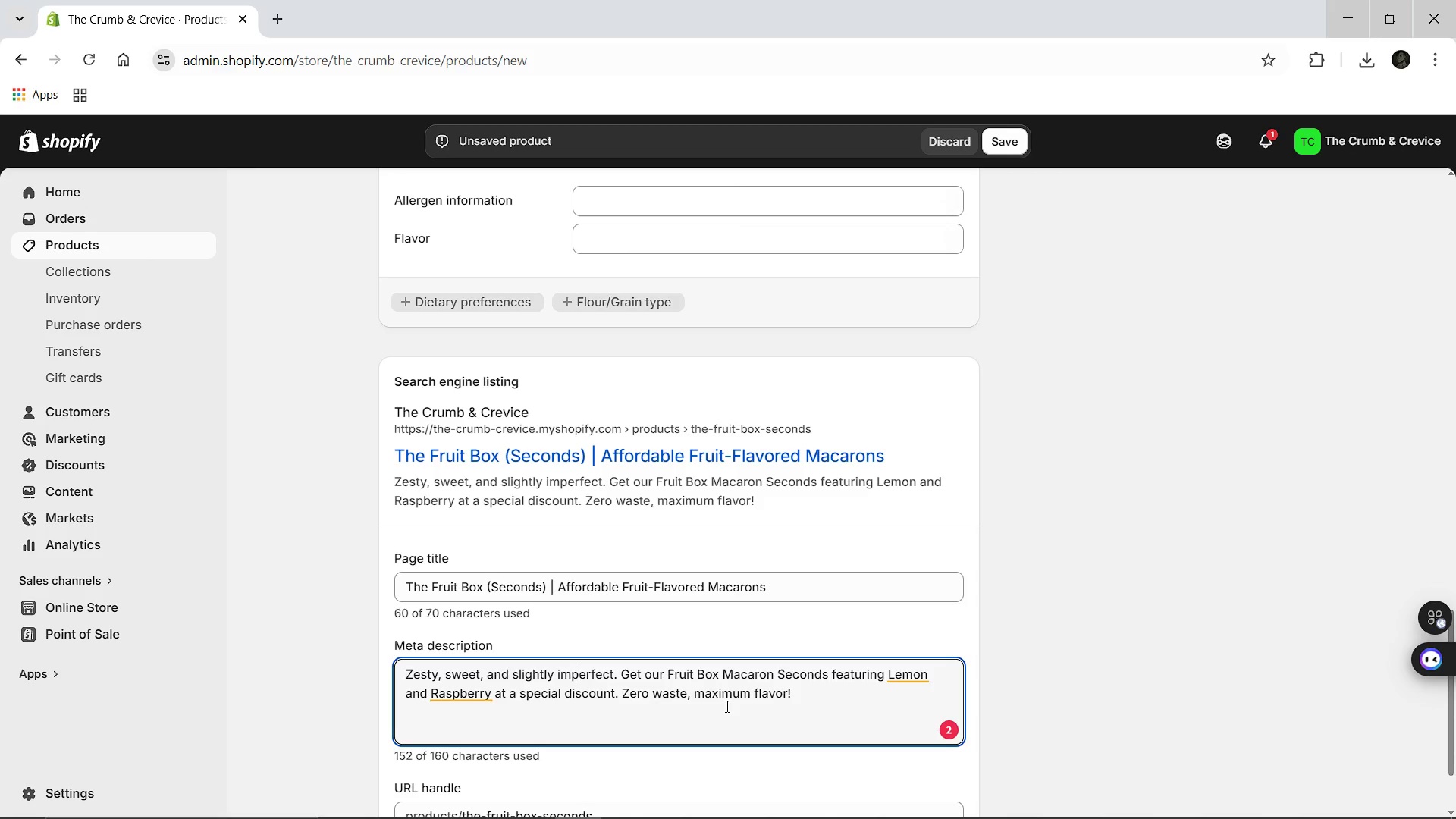 
key(ArrowLeft)
 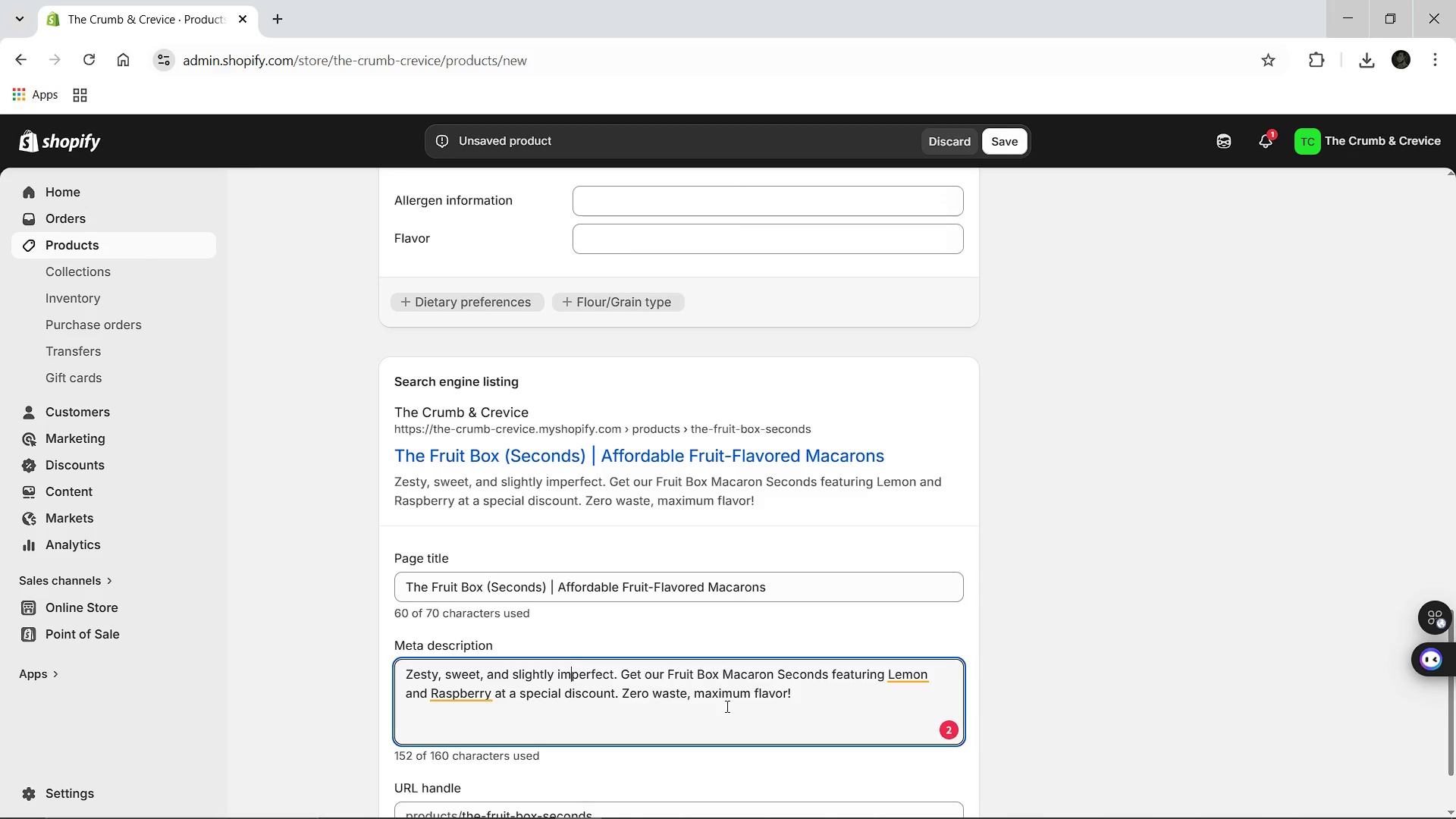 
key(ArrowLeft)
 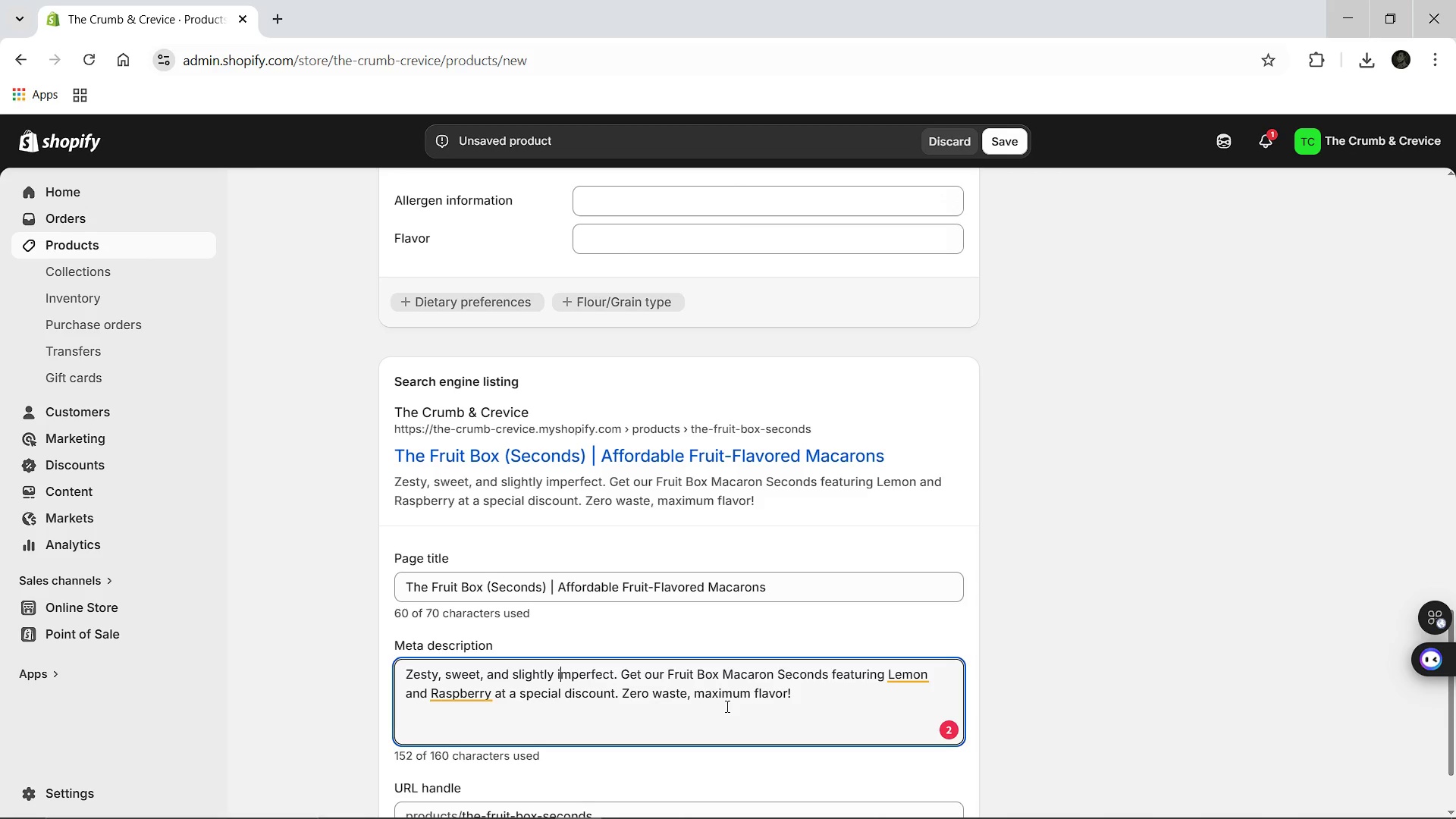 
key(ArrowLeft)
 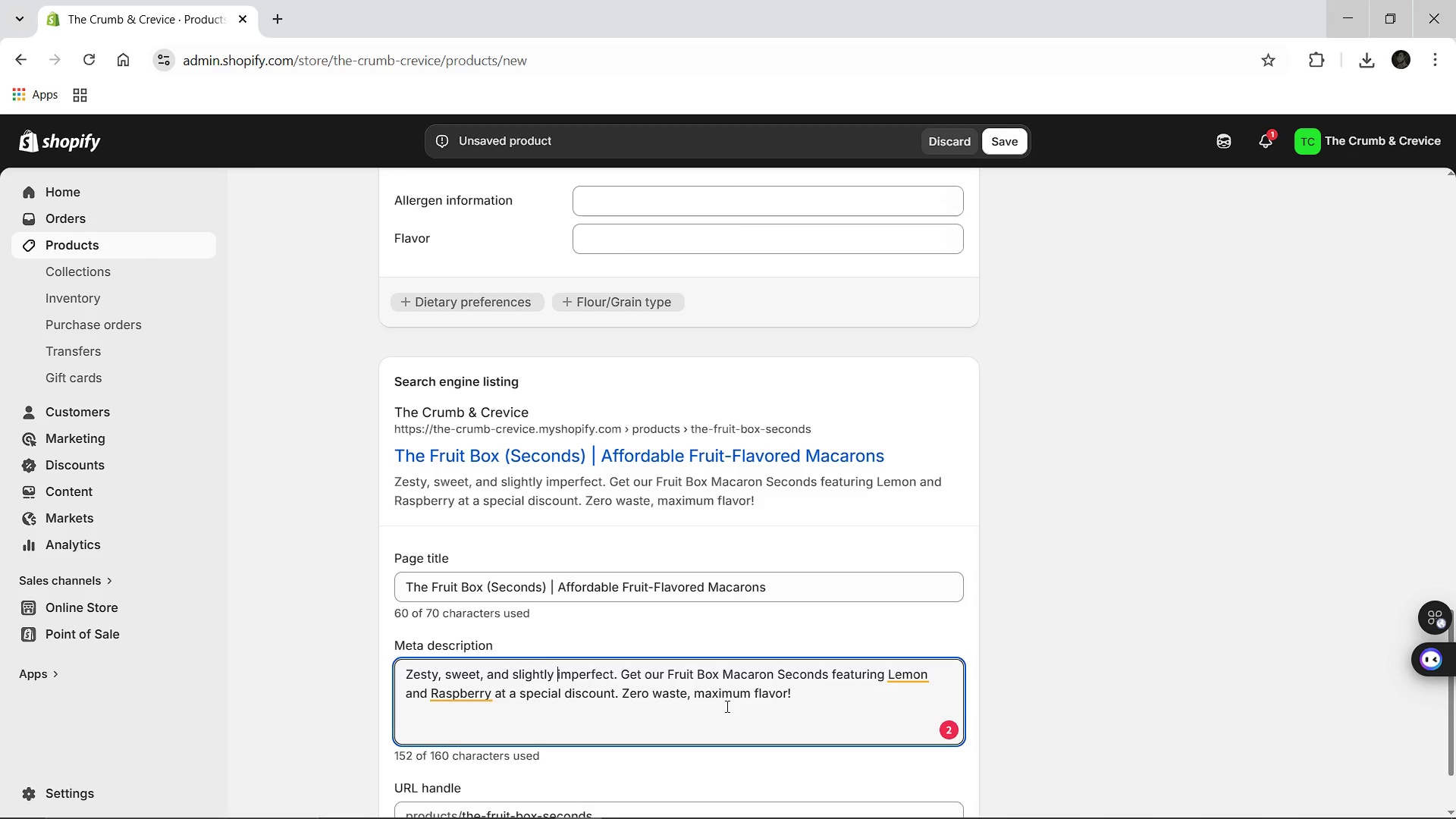 
key(ArrowLeft)
 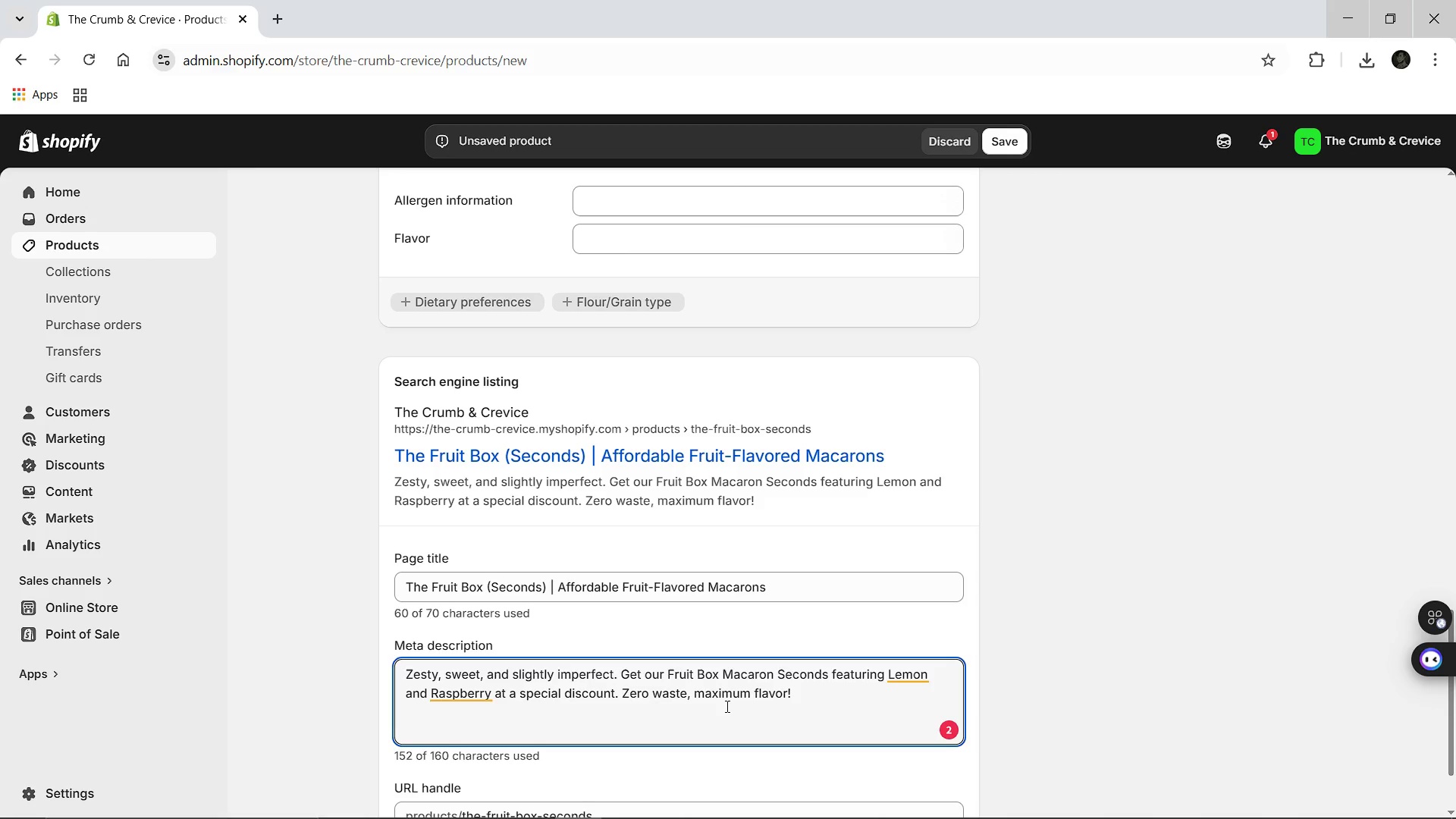 
hold_key(key=ArrowRight, duration=0.88)
 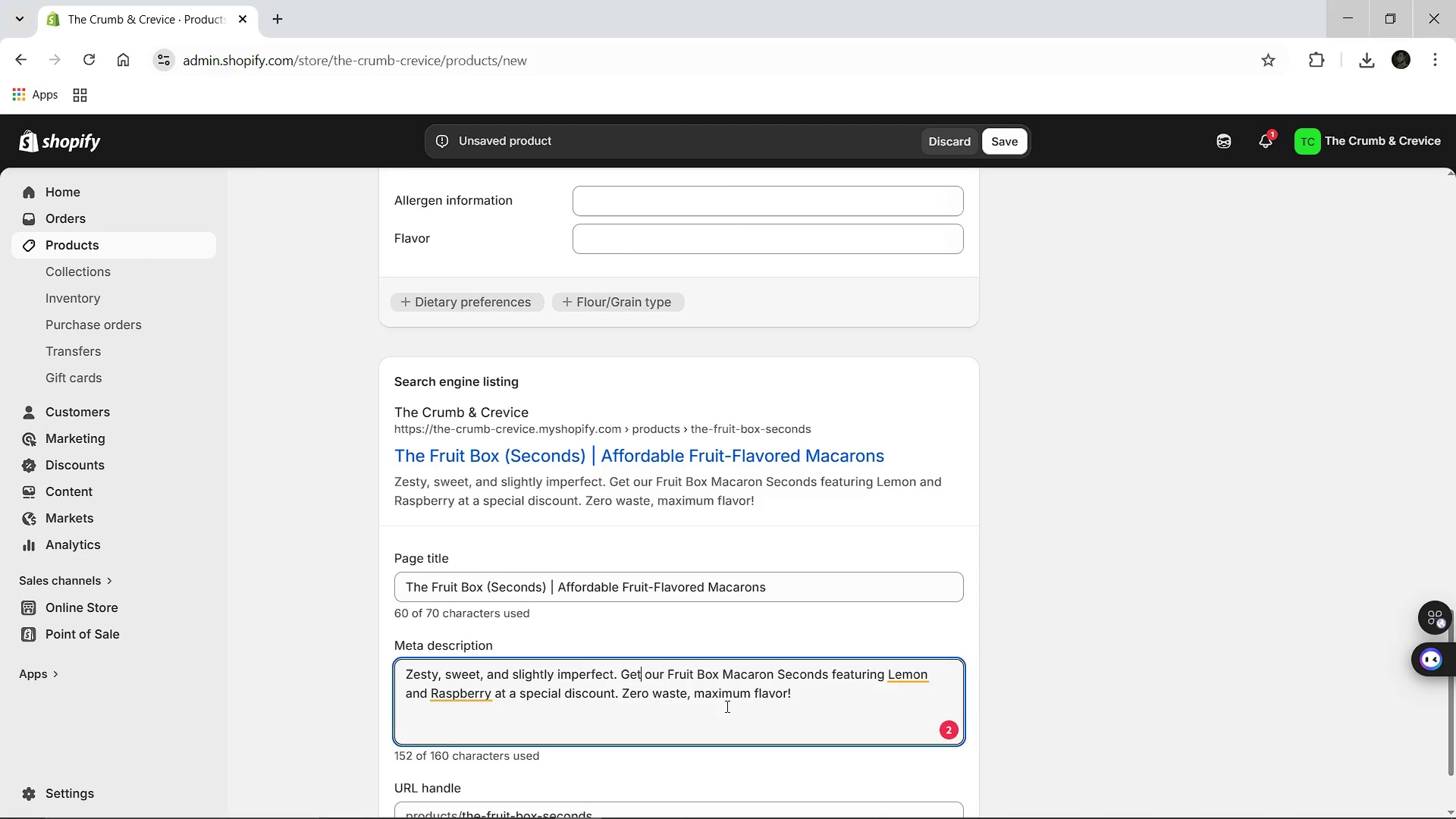 
hold_key(key=ArrowRight, duration=0.59)
 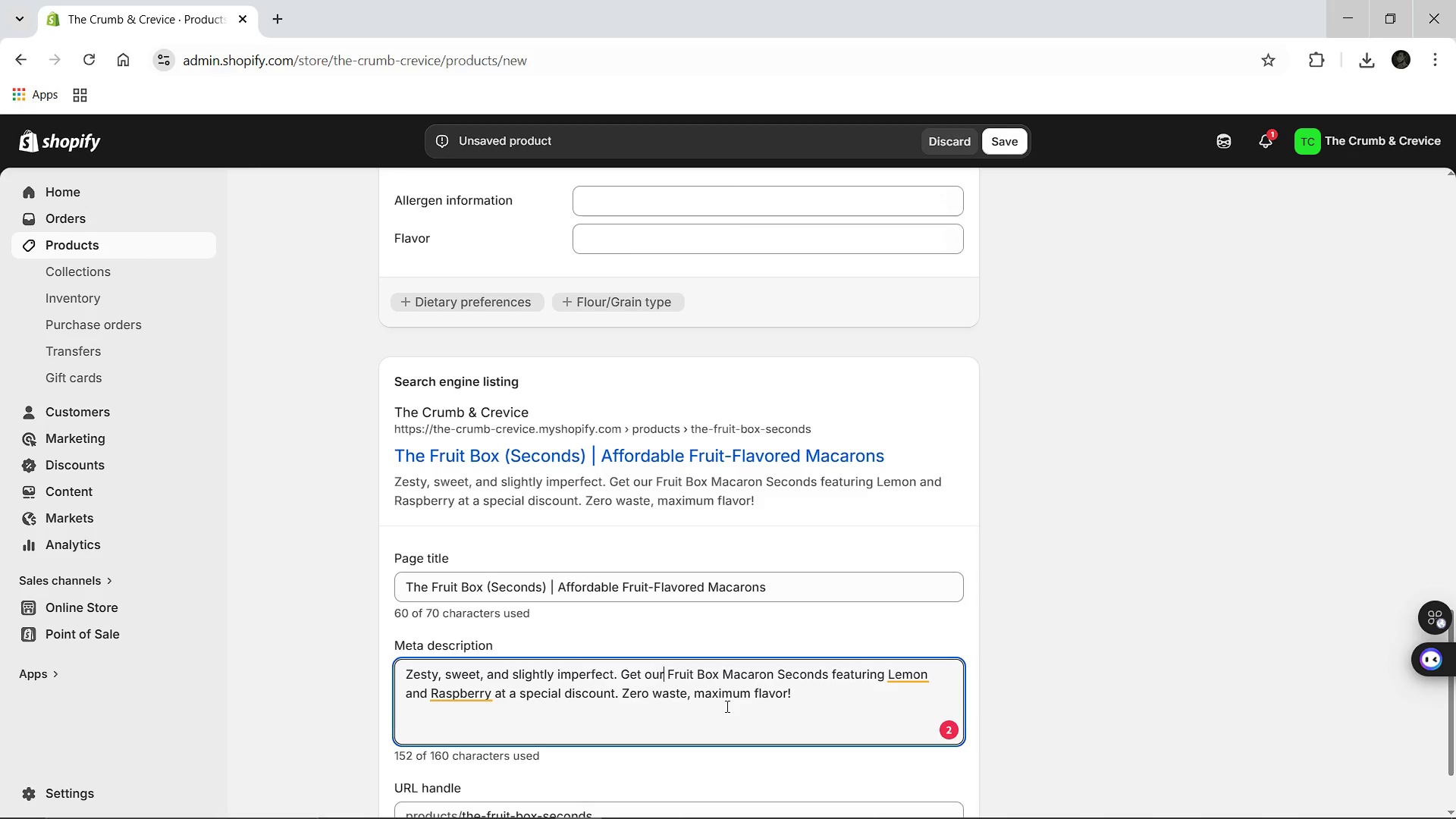 
hold_key(key=ArrowRight, duration=1.52)
 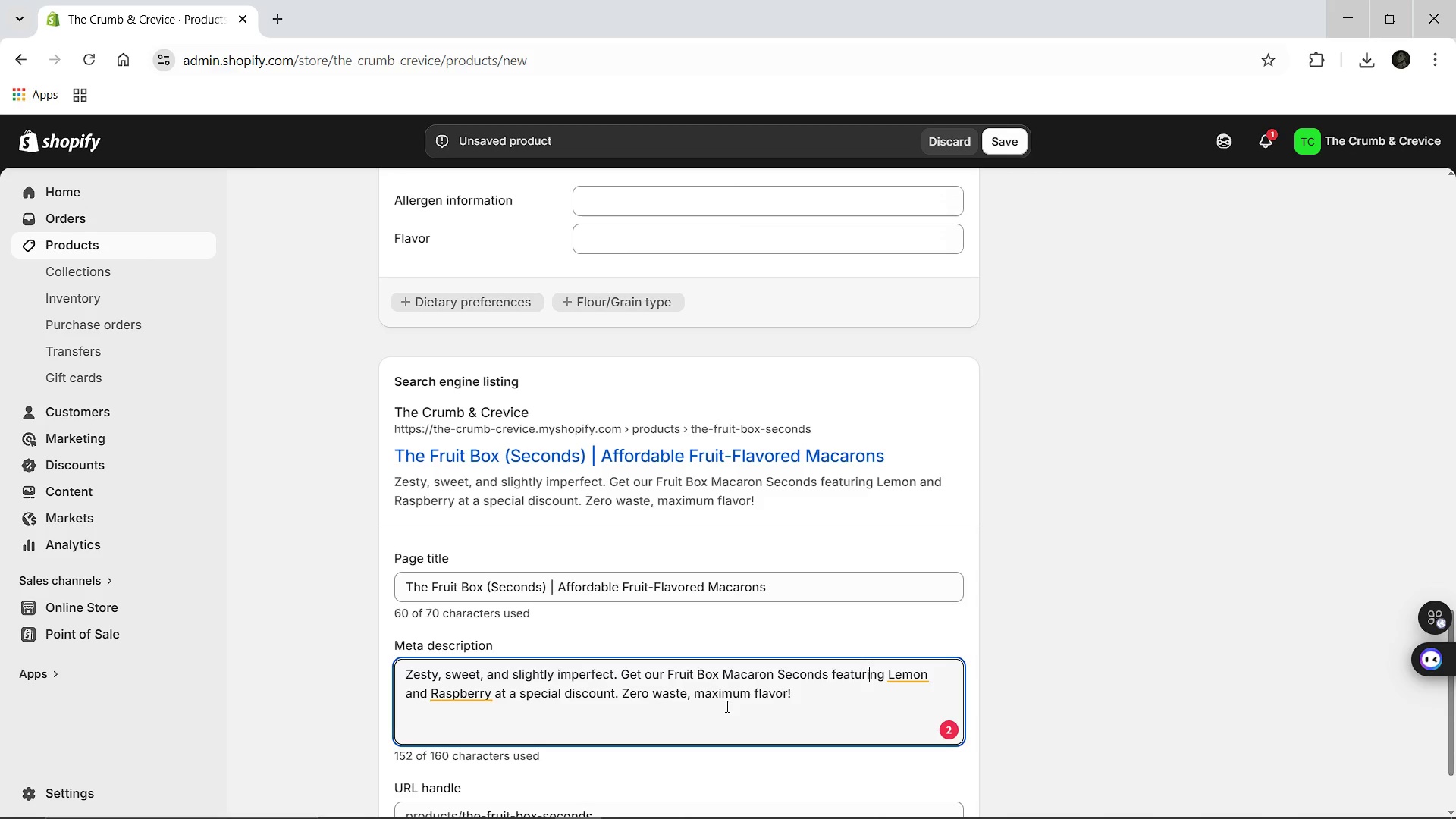 
key(ArrowRight)
 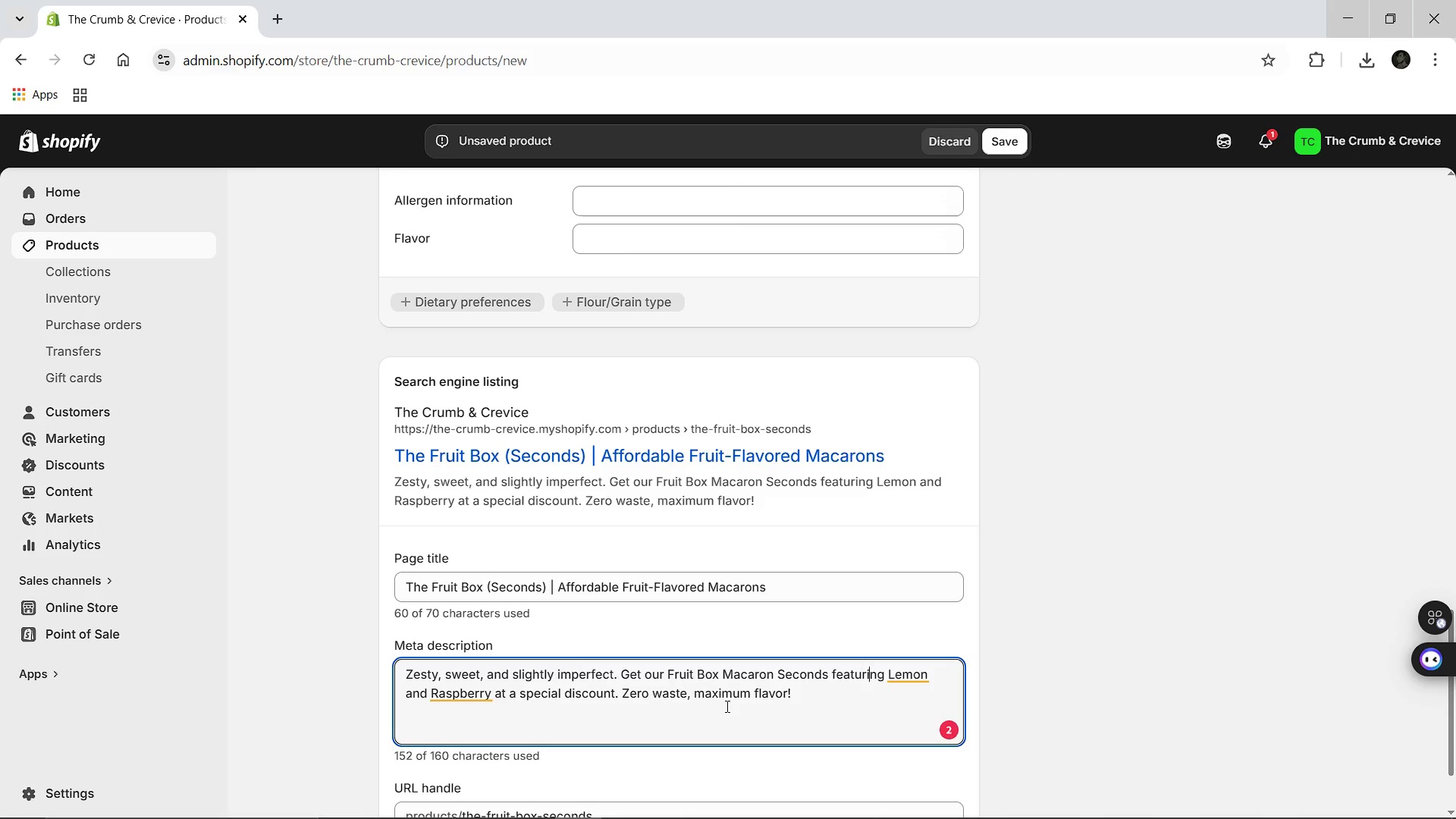 
key(ArrowRight)
 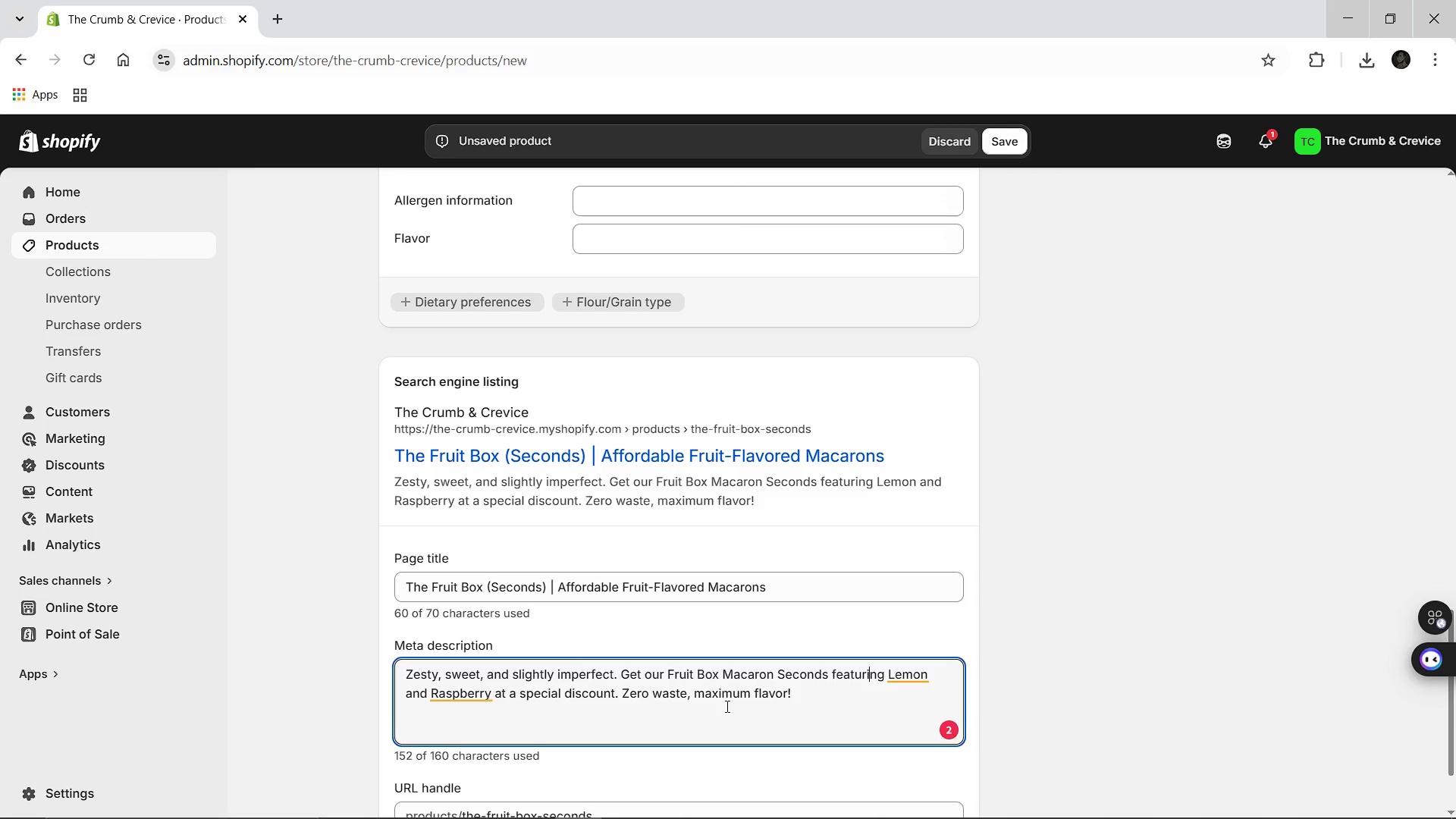 
key(ArrowDown)
 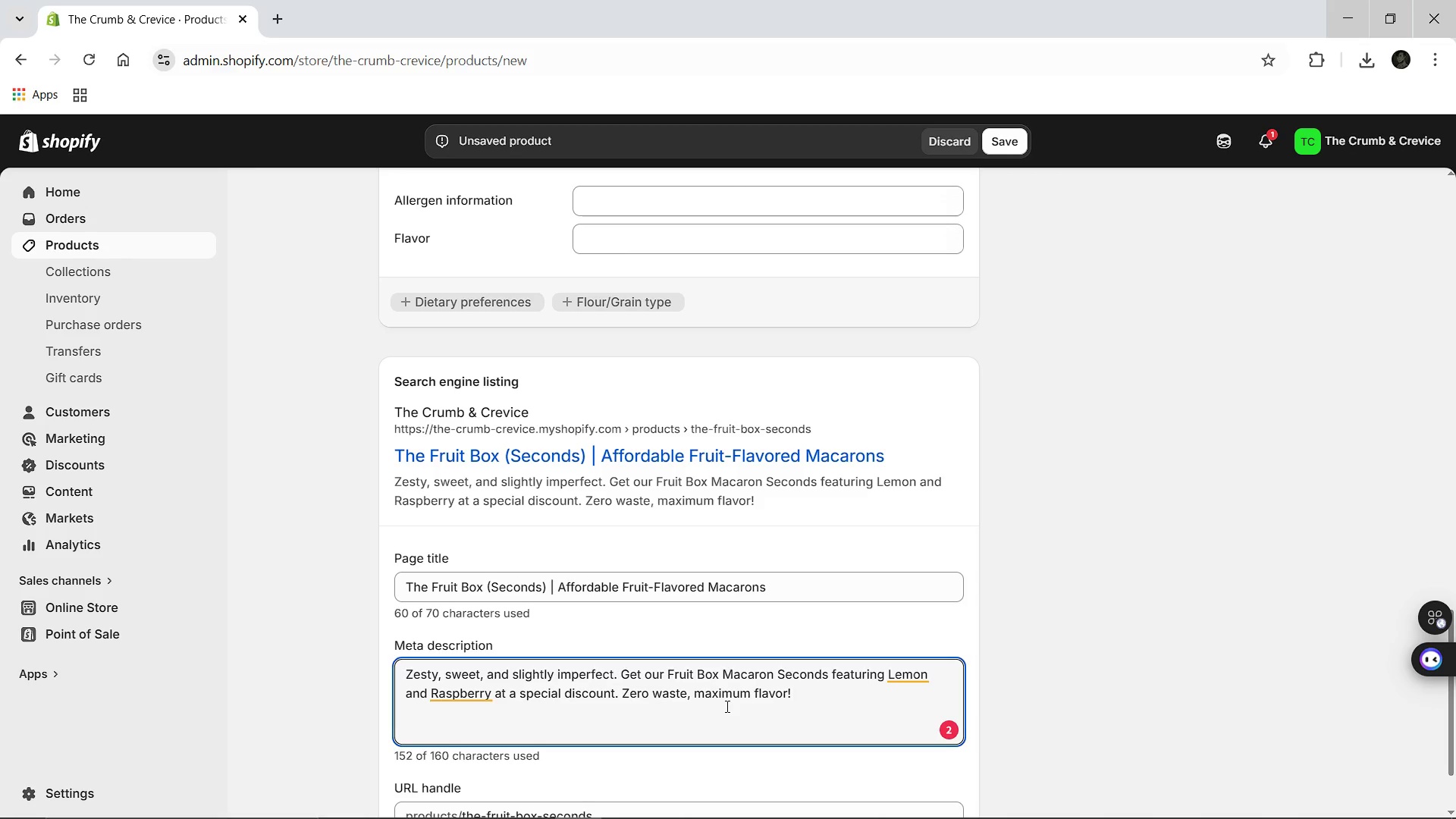 
hold_key(key=ArrowLeft, duration=1.05)
 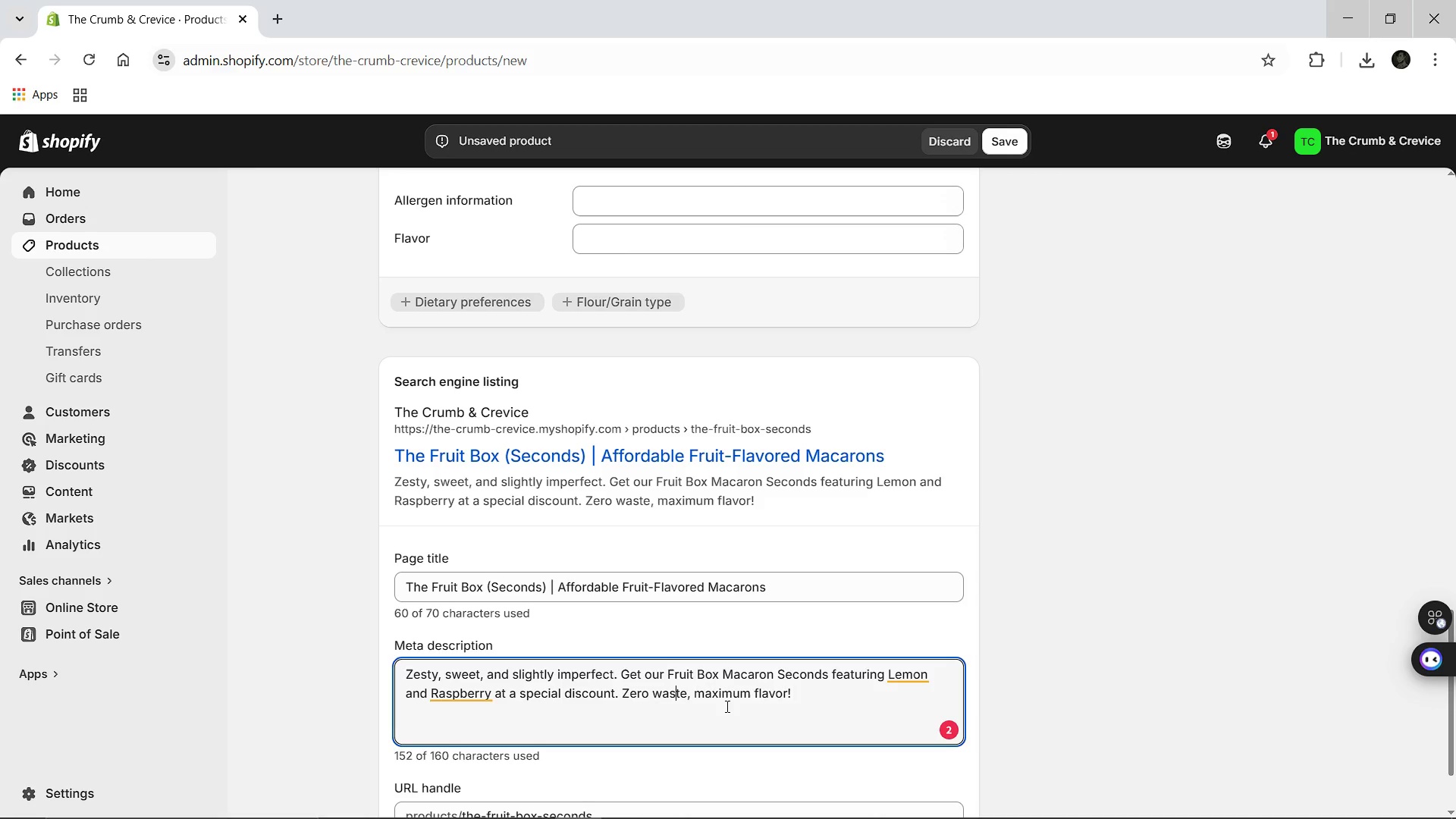 
hold_key(key=ArrowLeft, duration=1.52)
 